 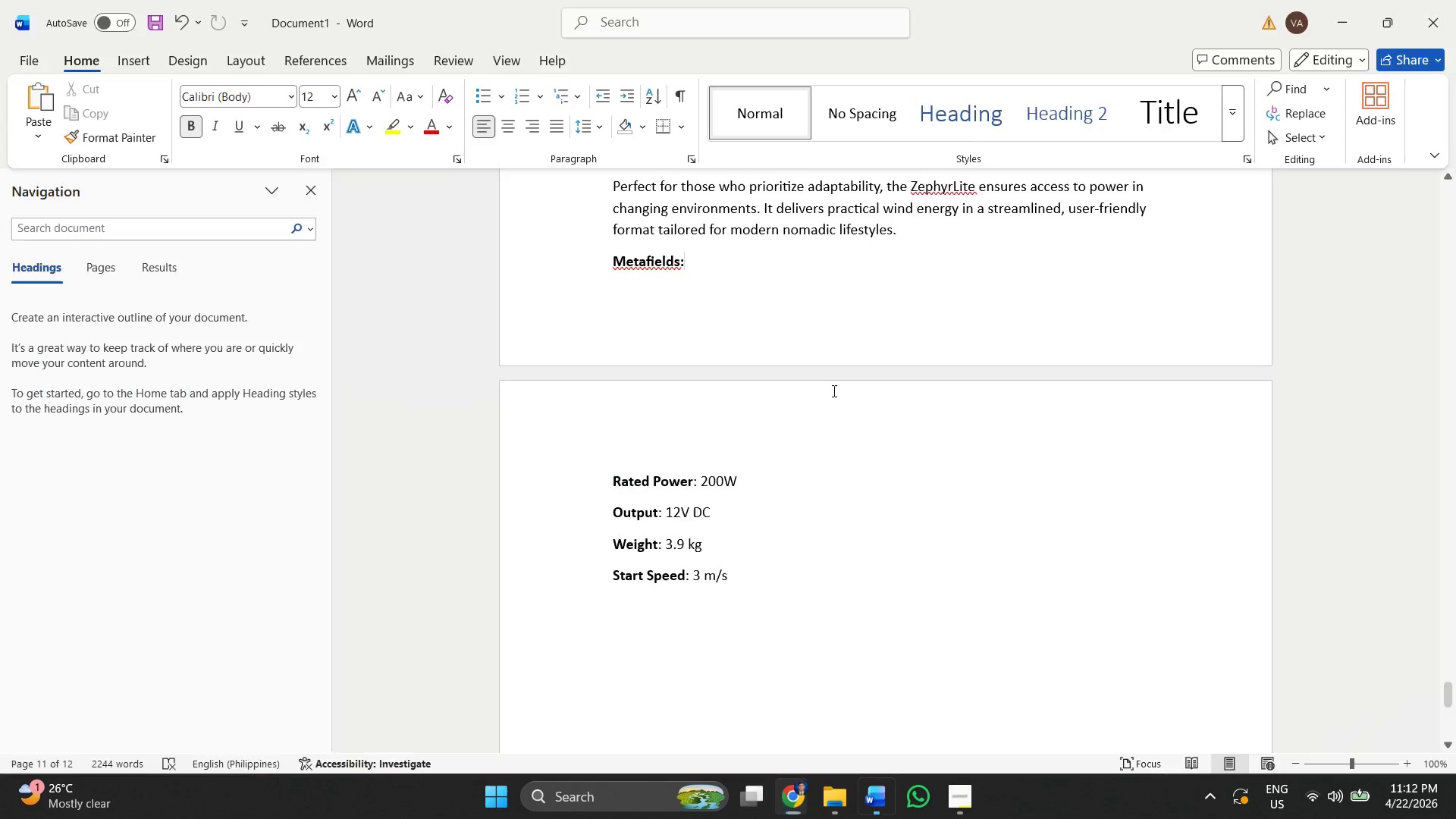 
left_click([827, 444])
 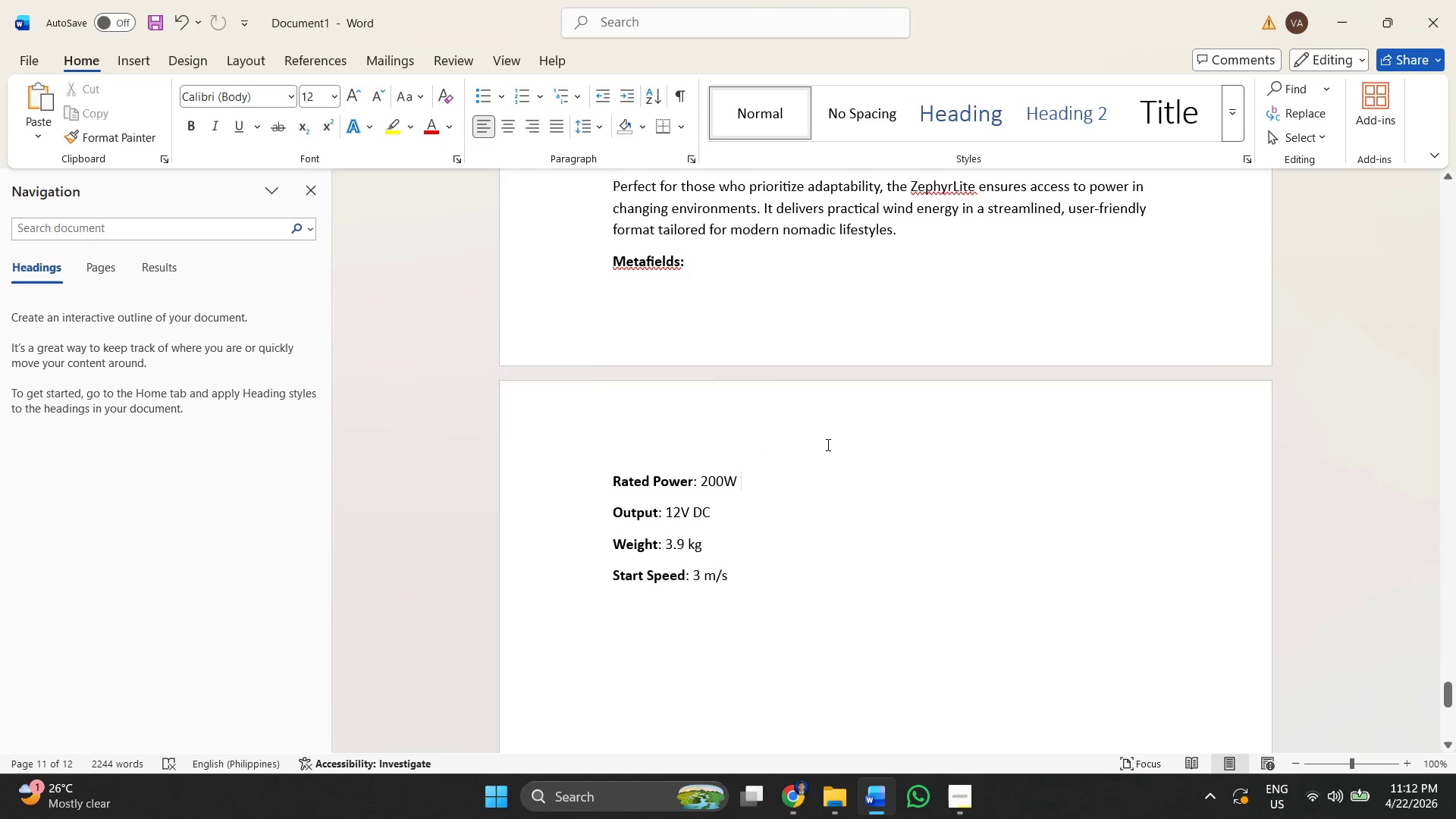 
key(Alt+Tab)
 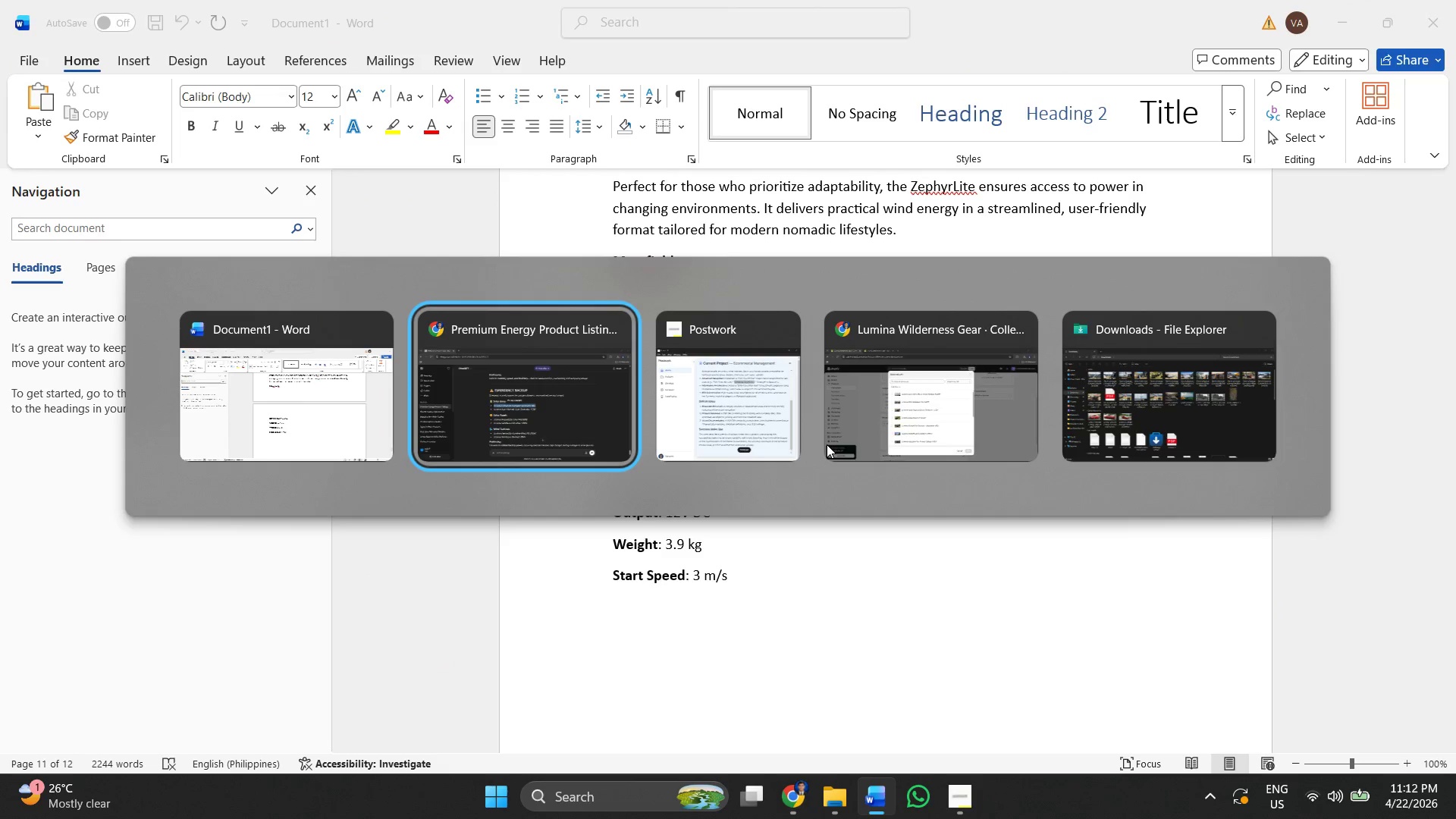 
key(Alt+Tab)
 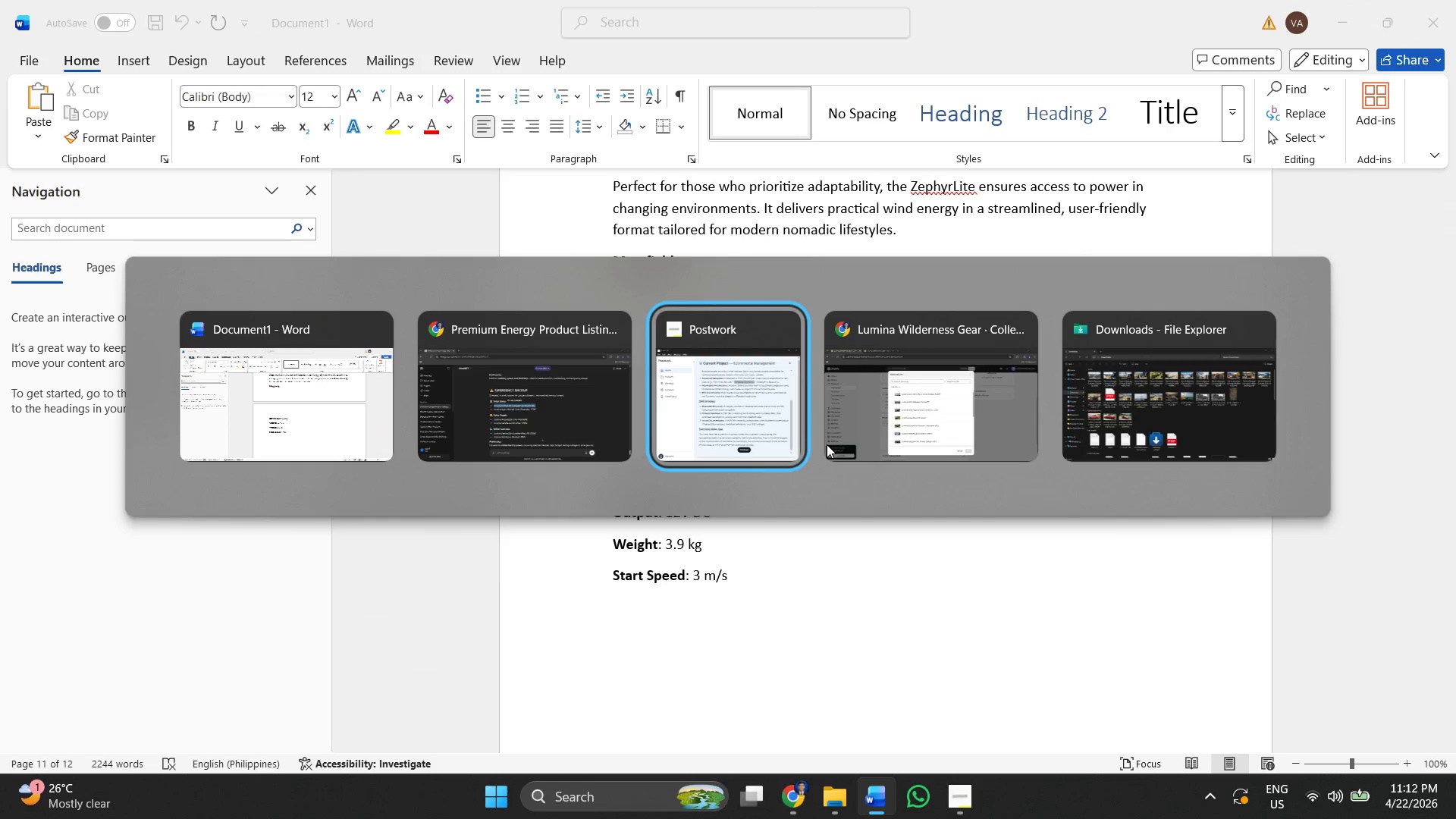 
key(Alt+Tab)
 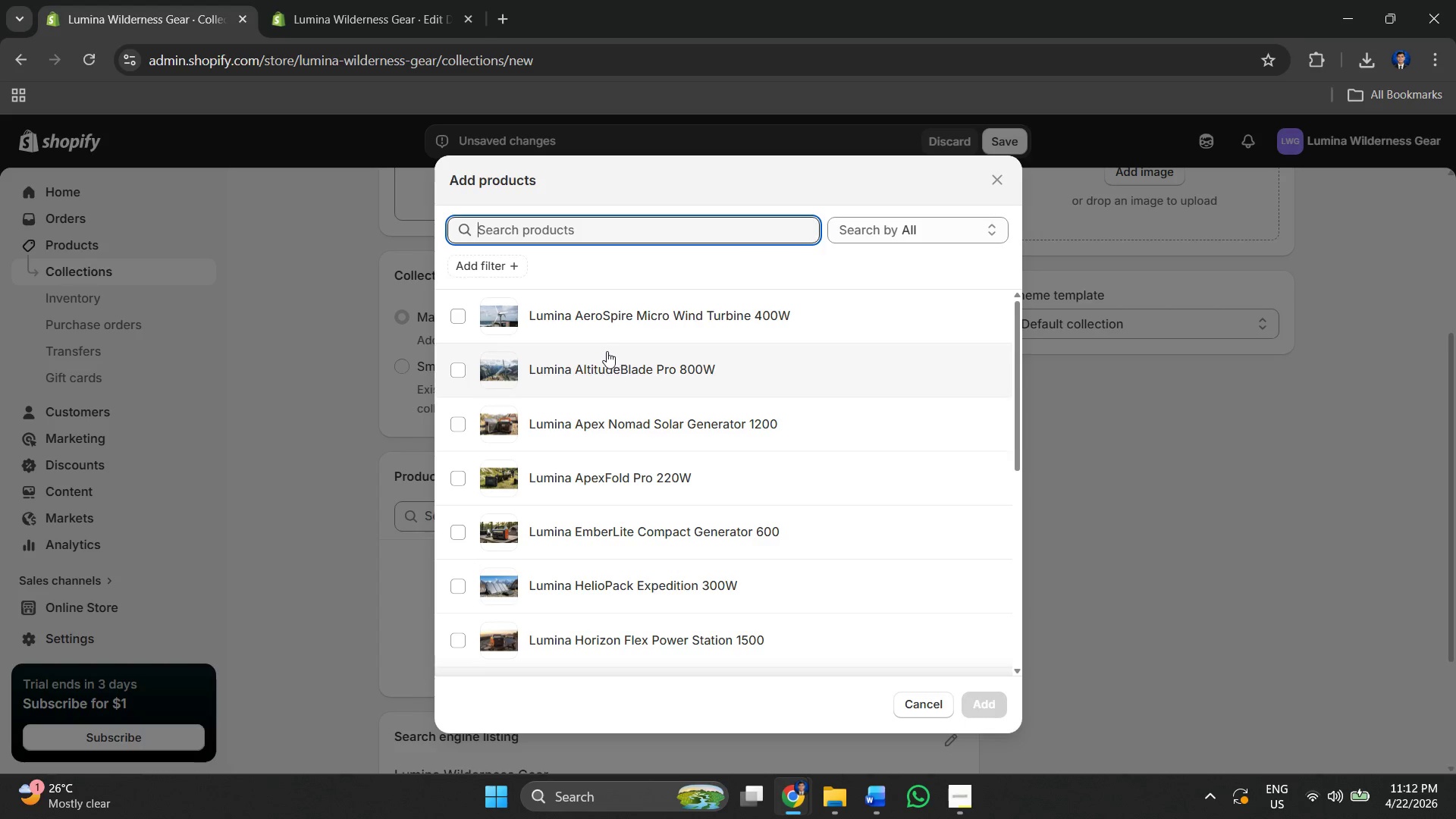 
key(Control+V)
 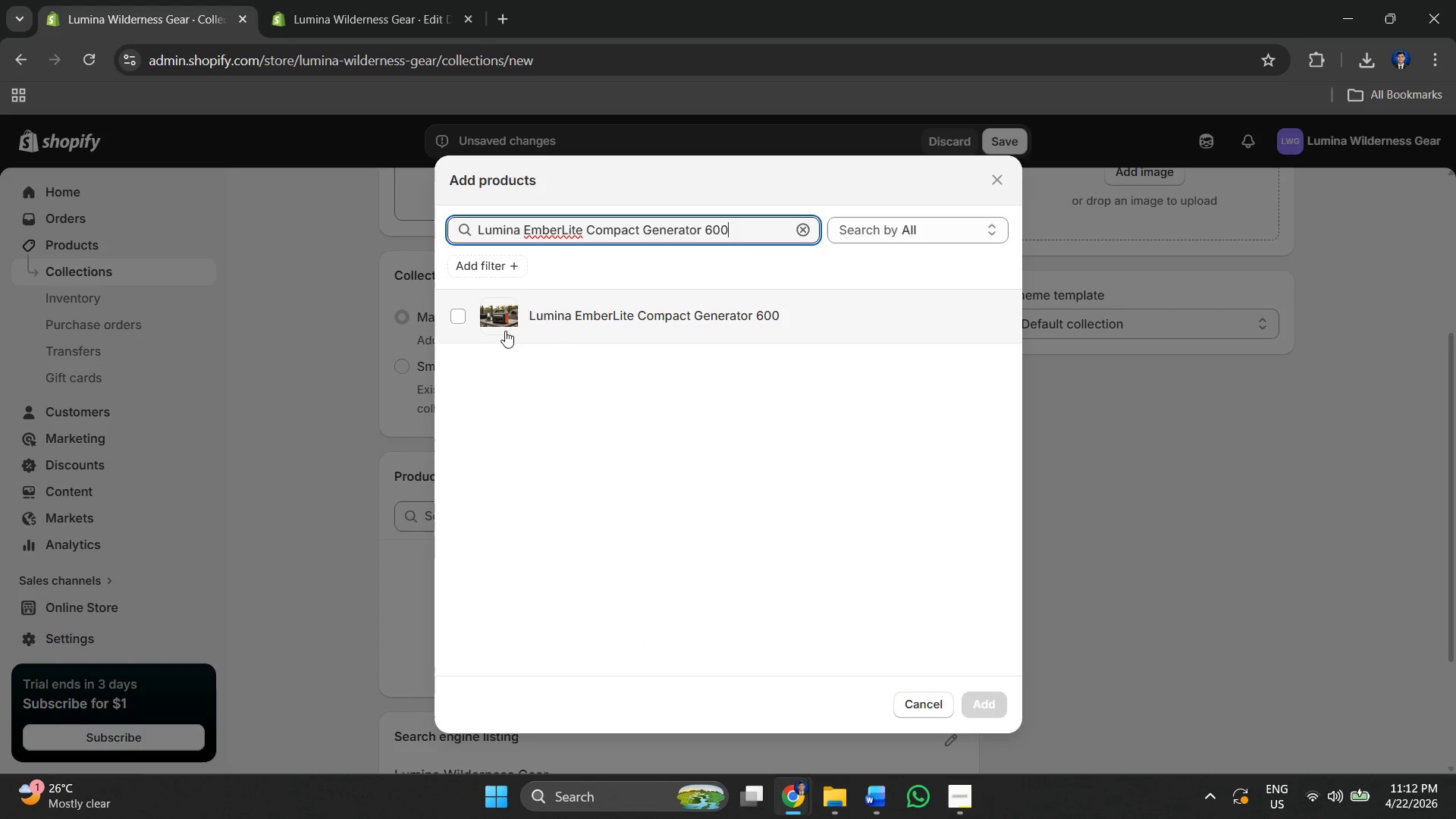 
left_click([461, 321])
 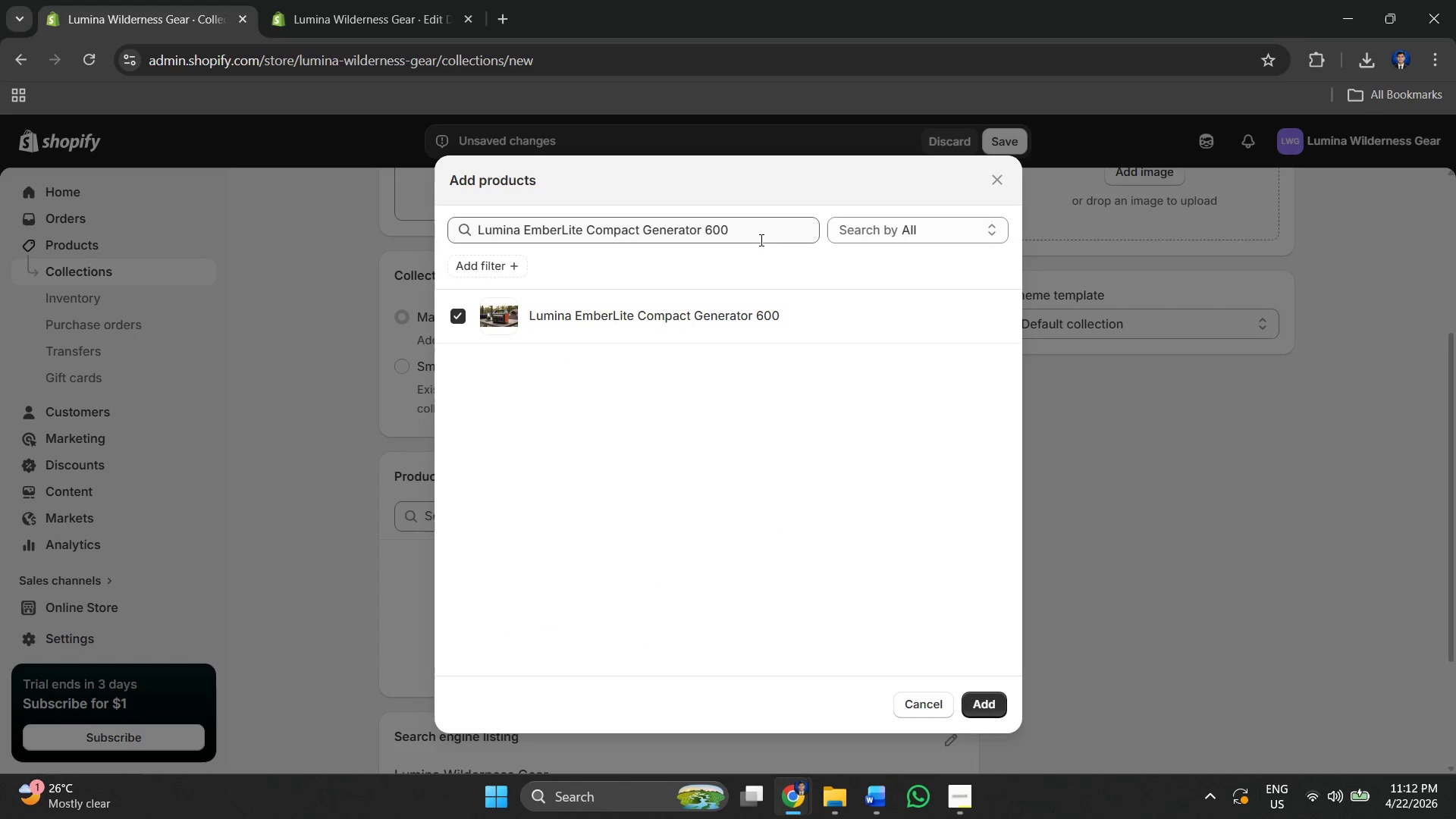 
left_click_drag(start_coordinate=[763, 238], to_coordinate=[476, 243])
 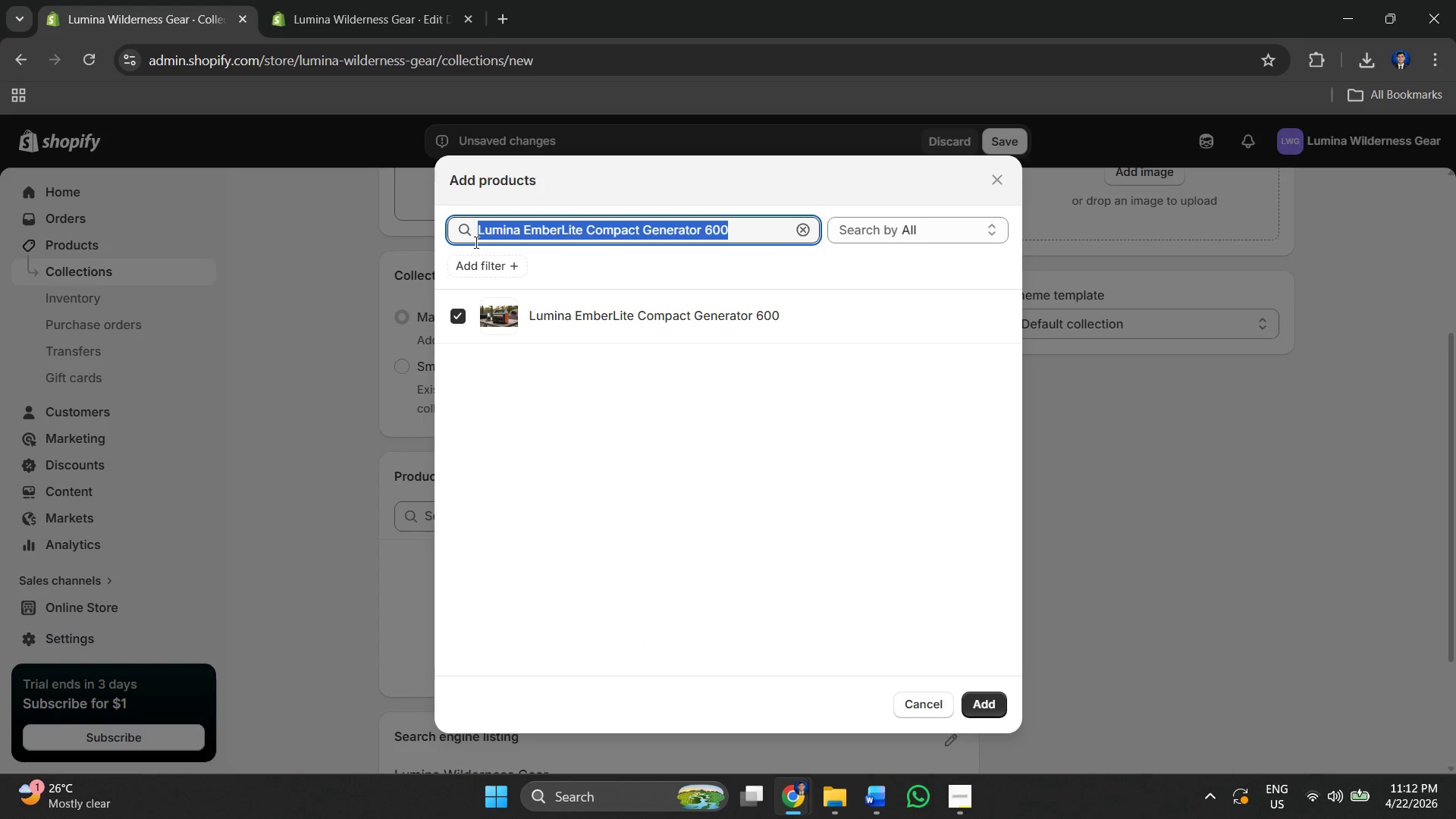 
key(Backspace)
 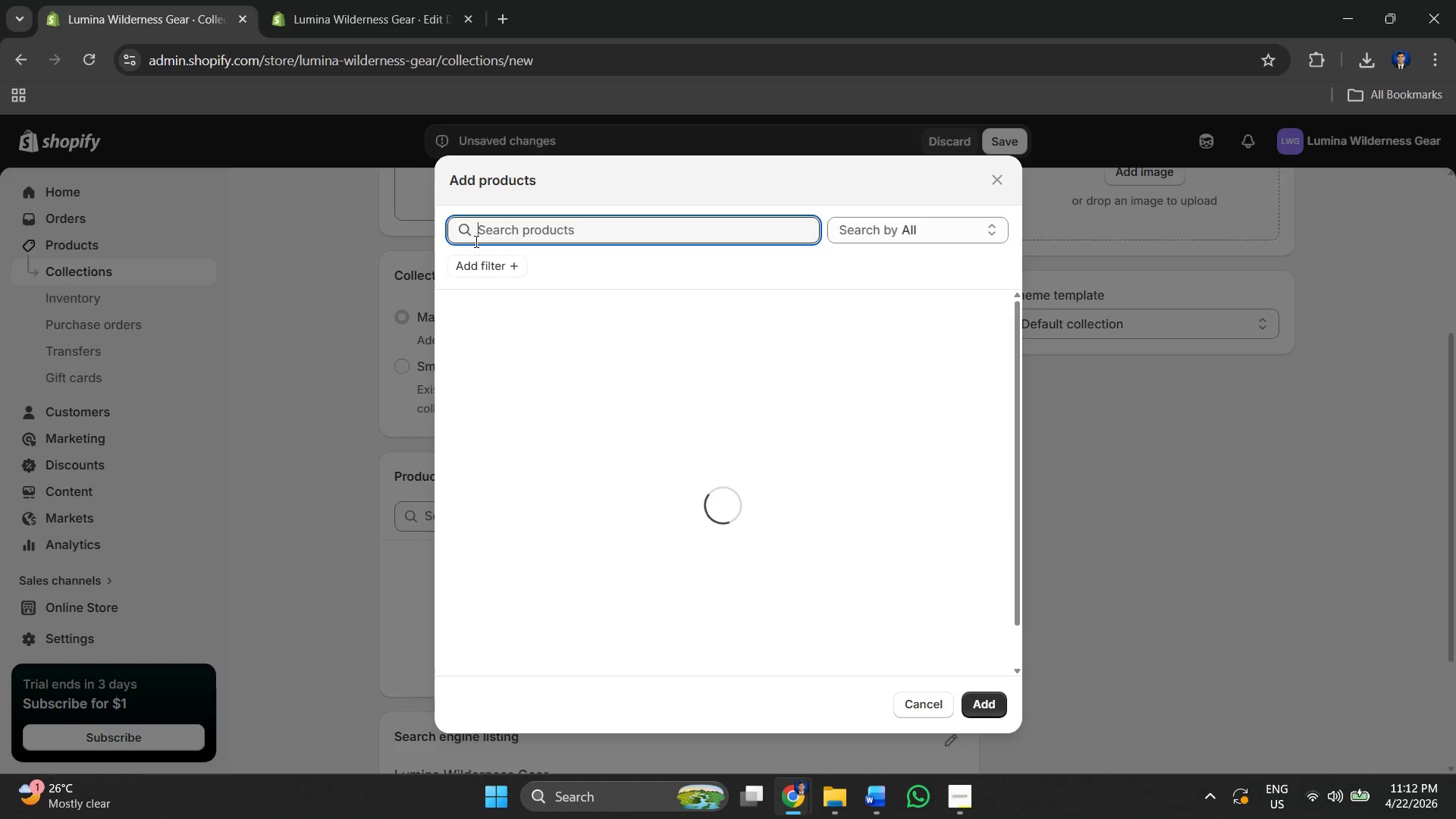 
key(Alt+Tab)
 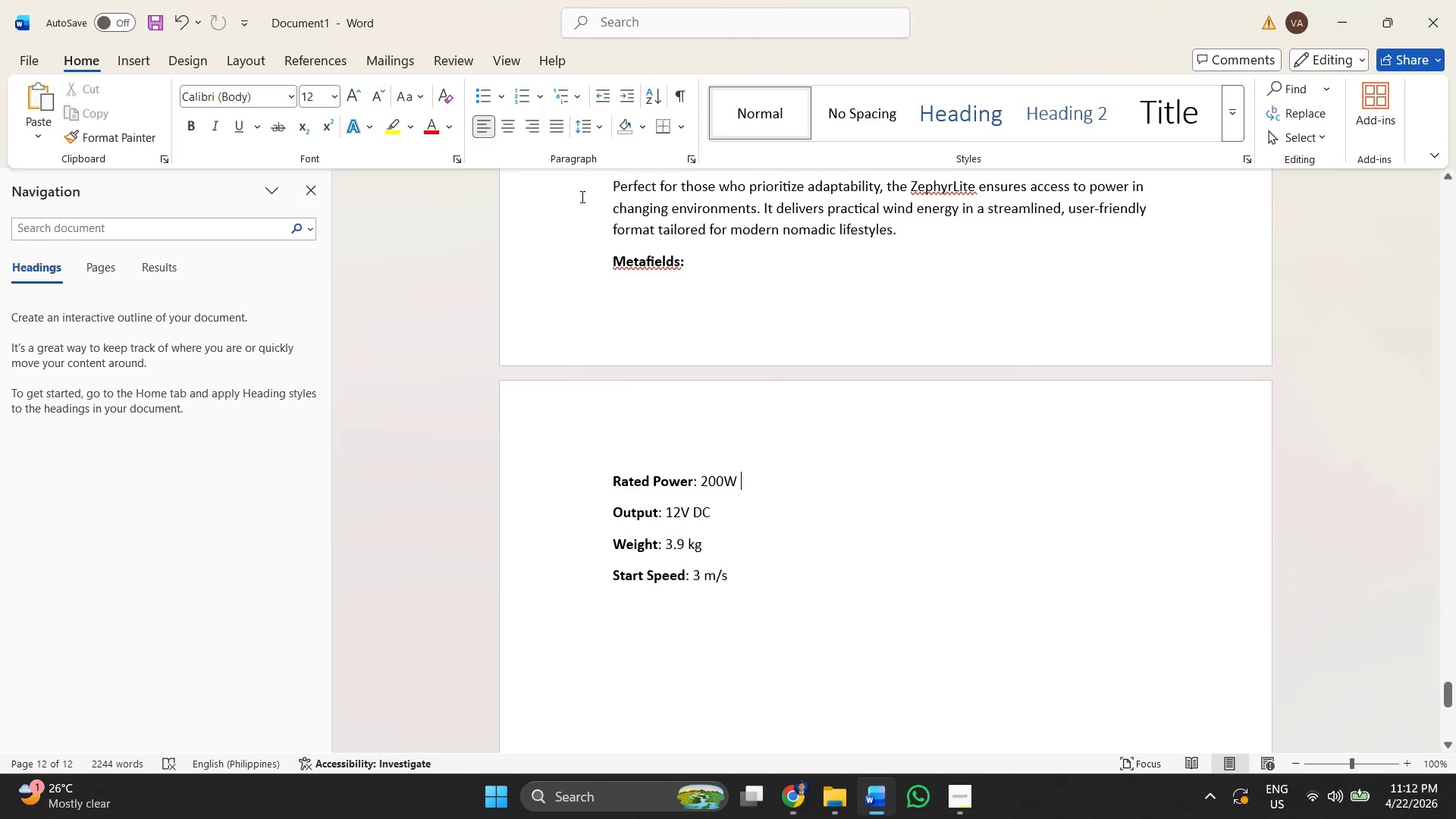 
key(Alt+Tab)
 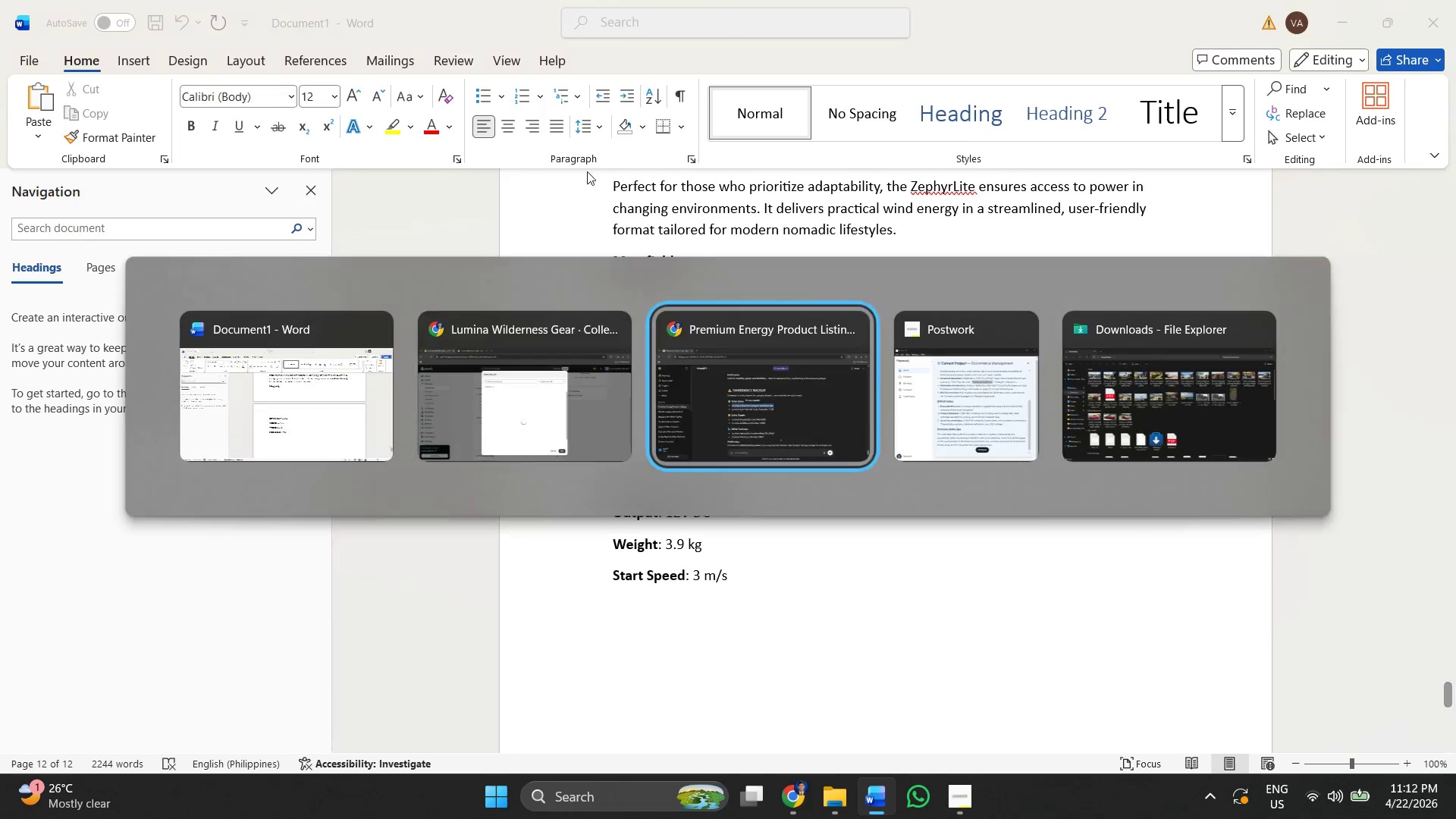 
key(Alt+Tab)
 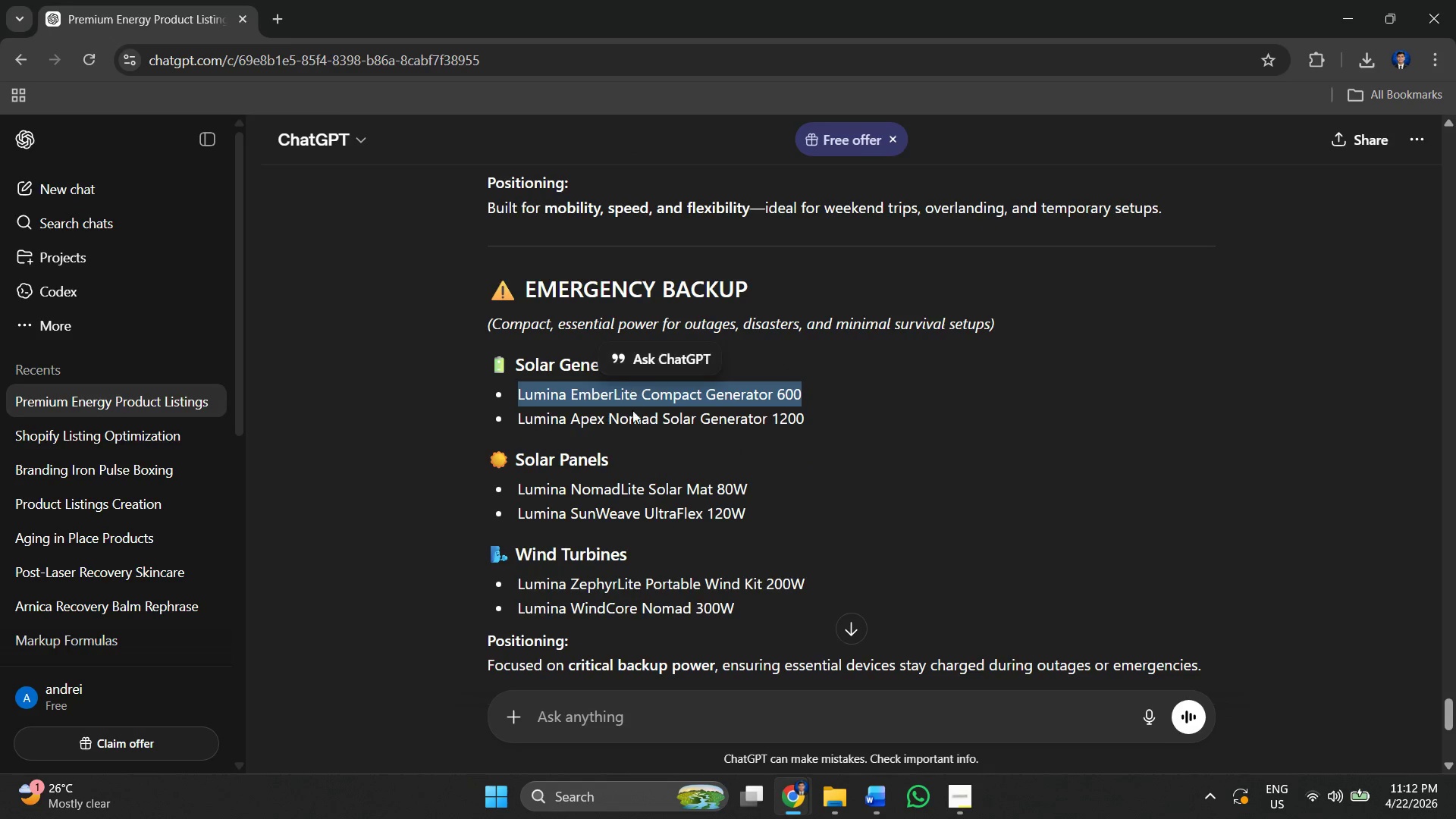 
left_click([631, 424])
 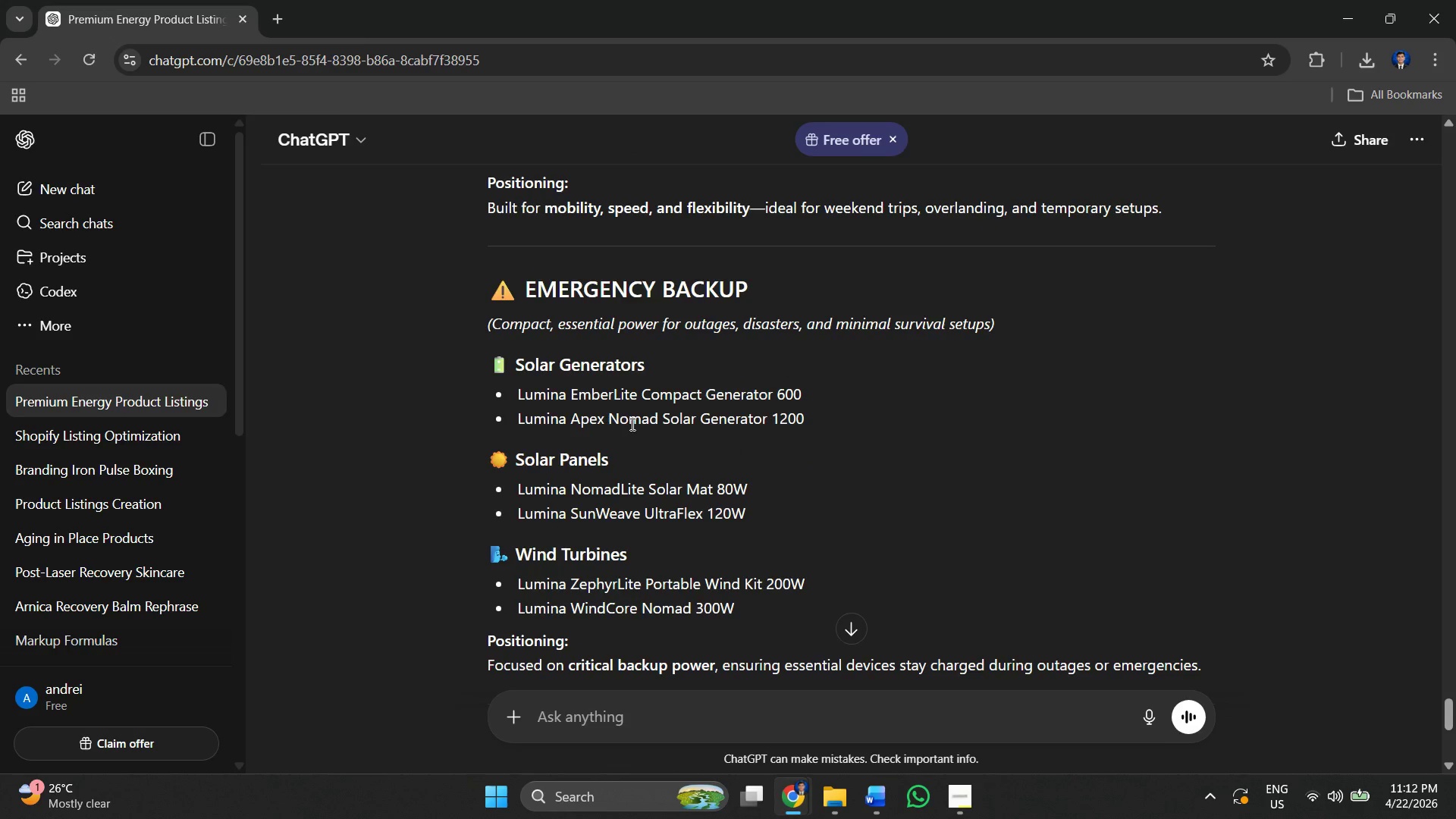 
key(Alt+Tab)
 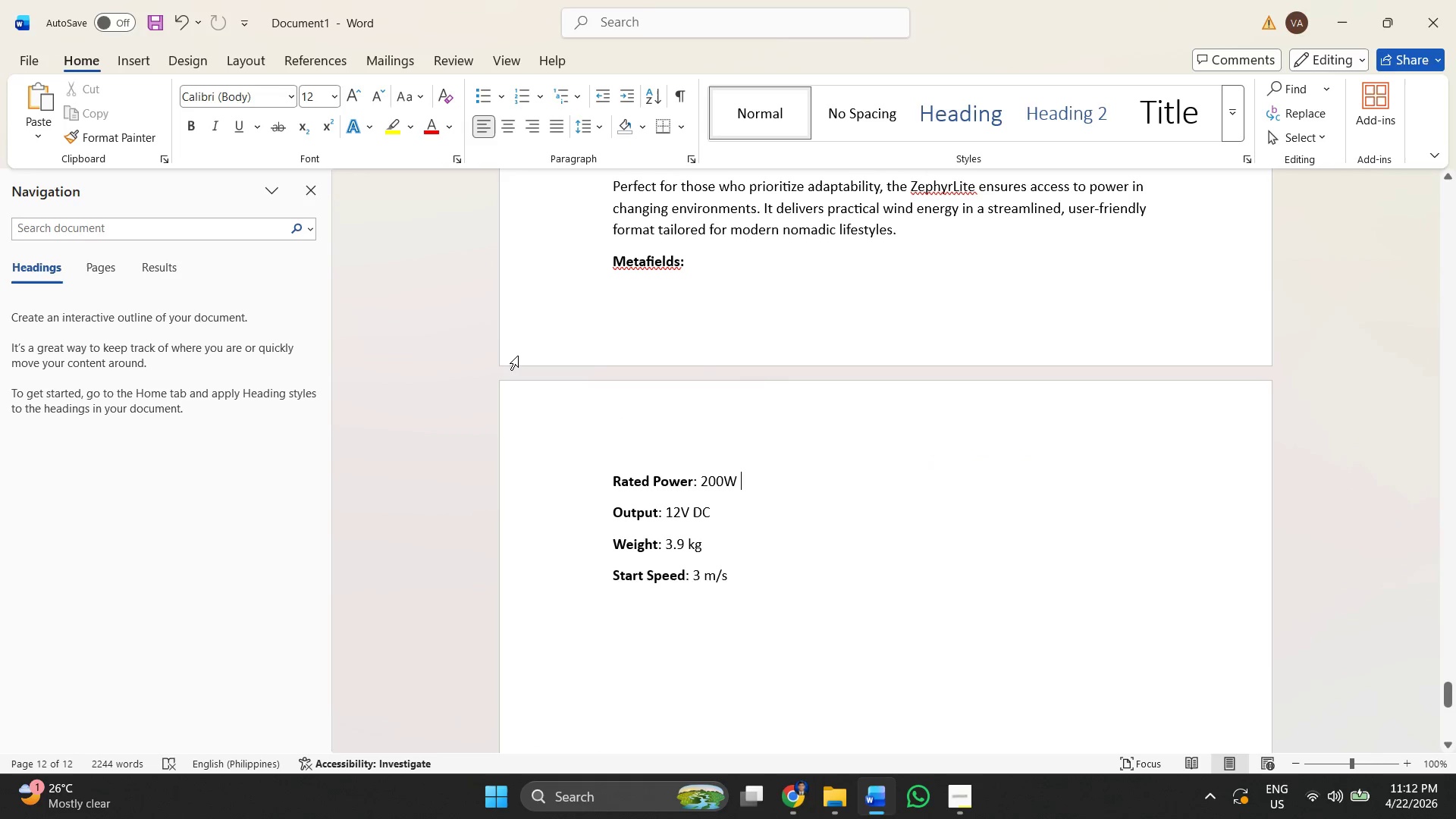 
key(Alt+Tab)
 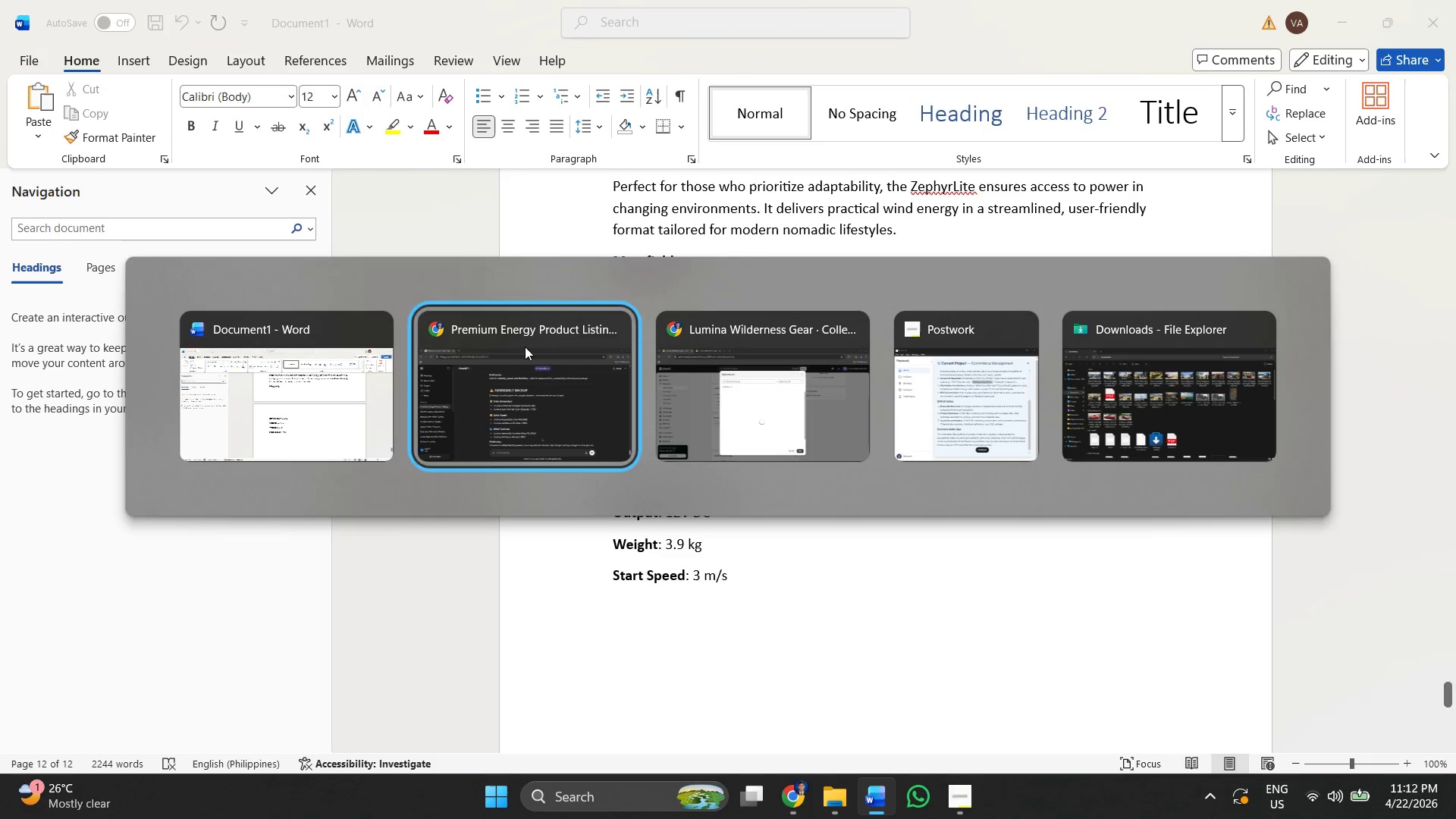 
key(Alt+Tab)
 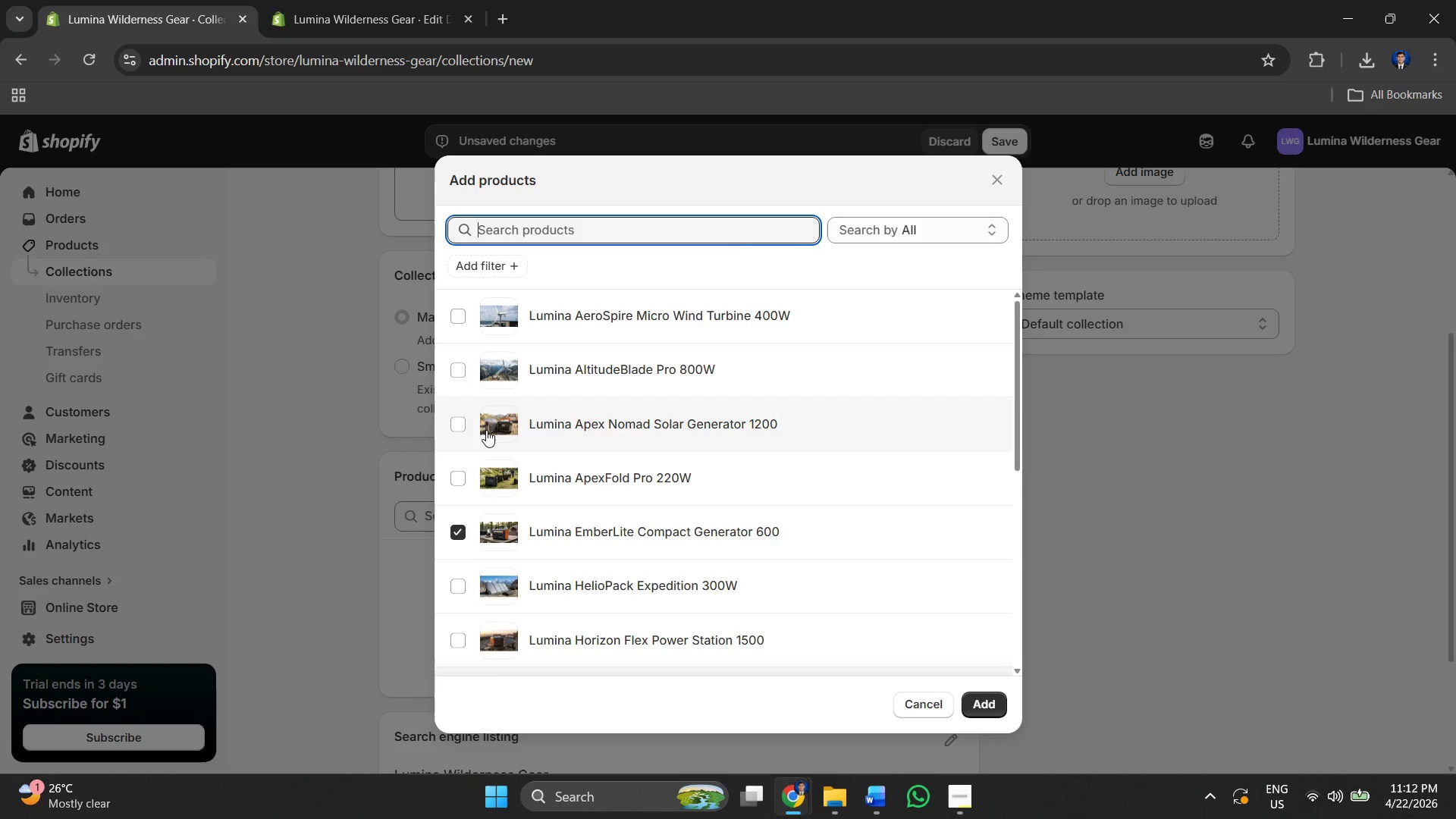 
left_click([461, 427])
 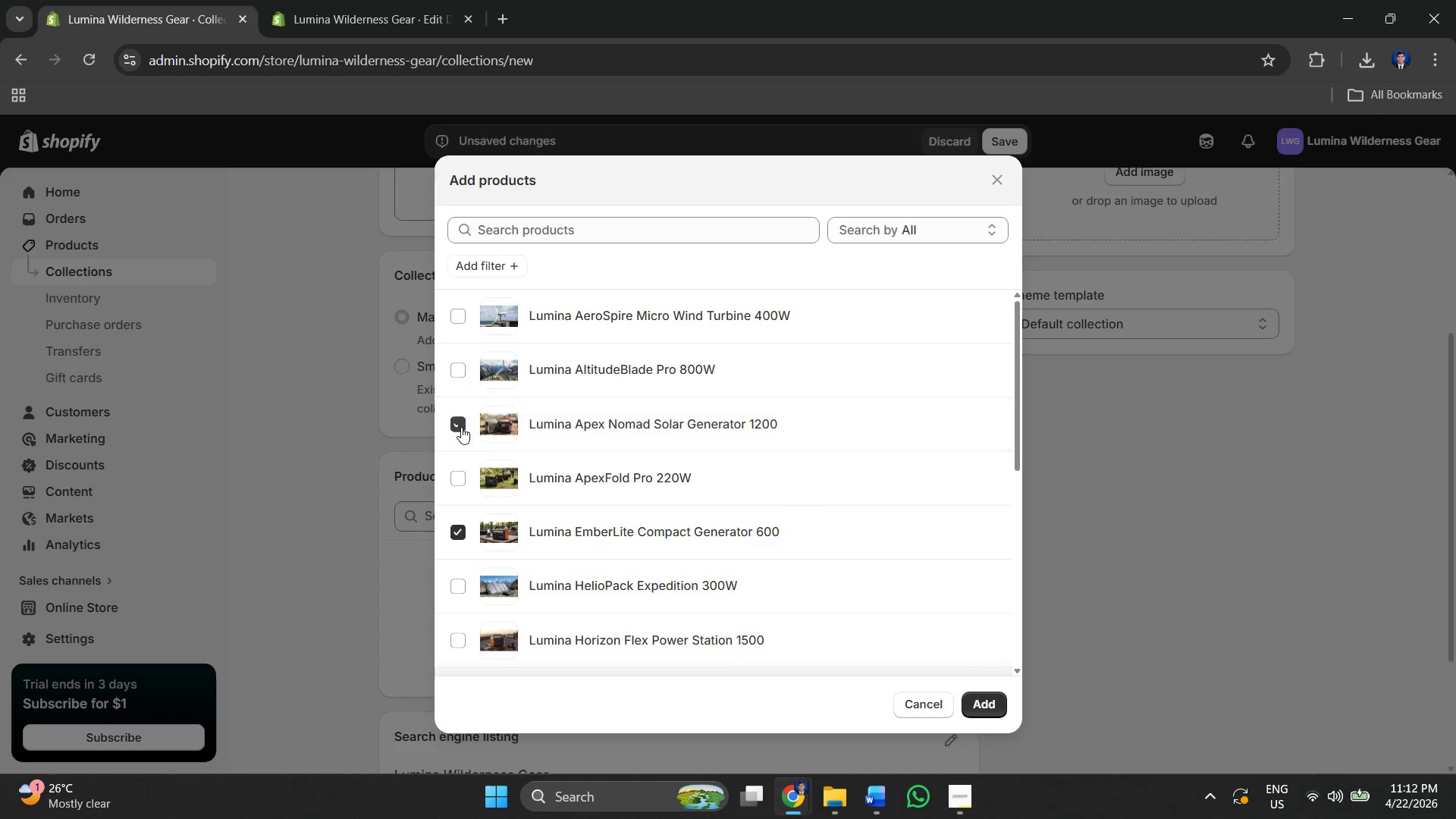 
key(Alt+AltLeft)
 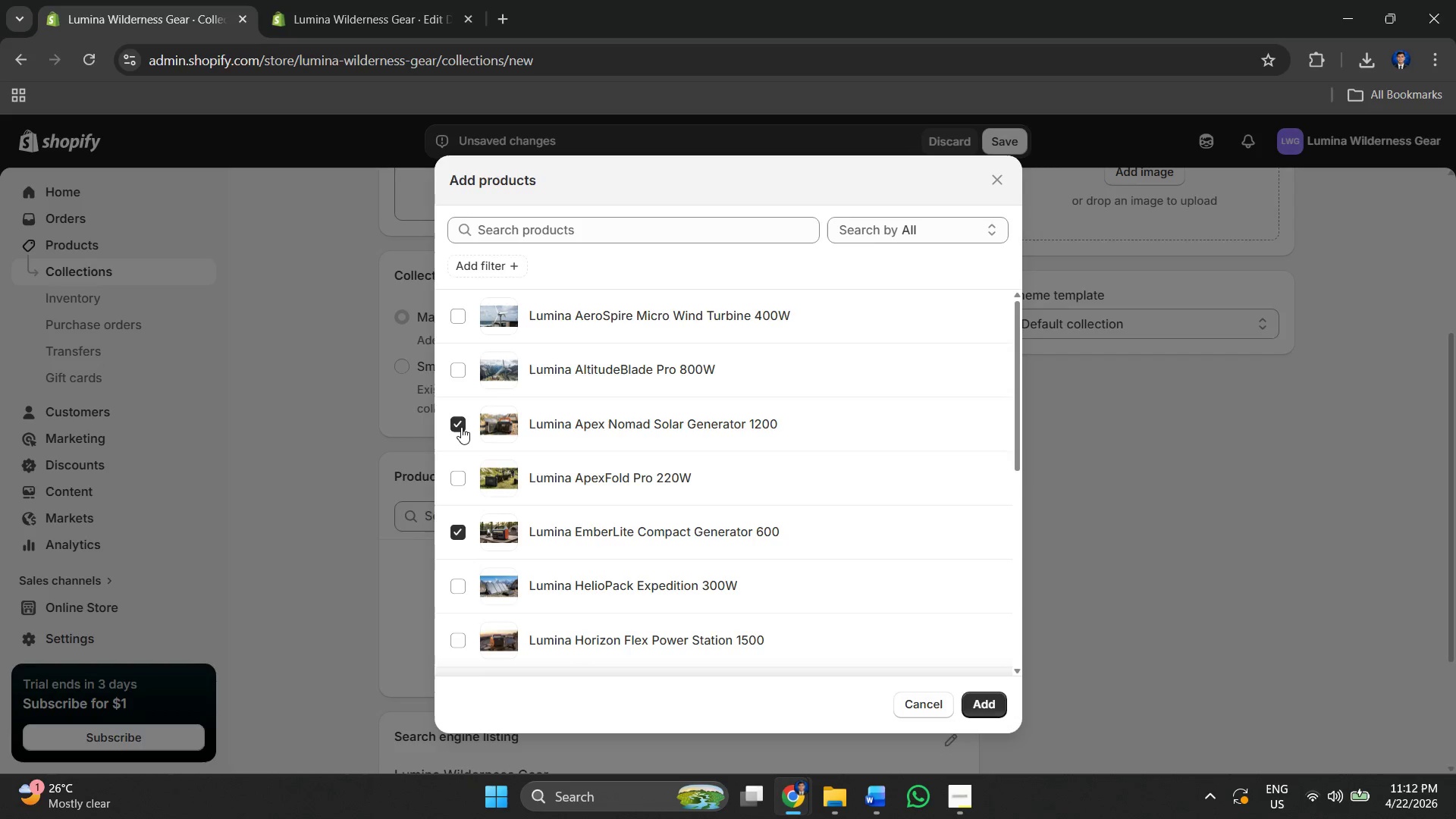 
key(Alt+Tab)
 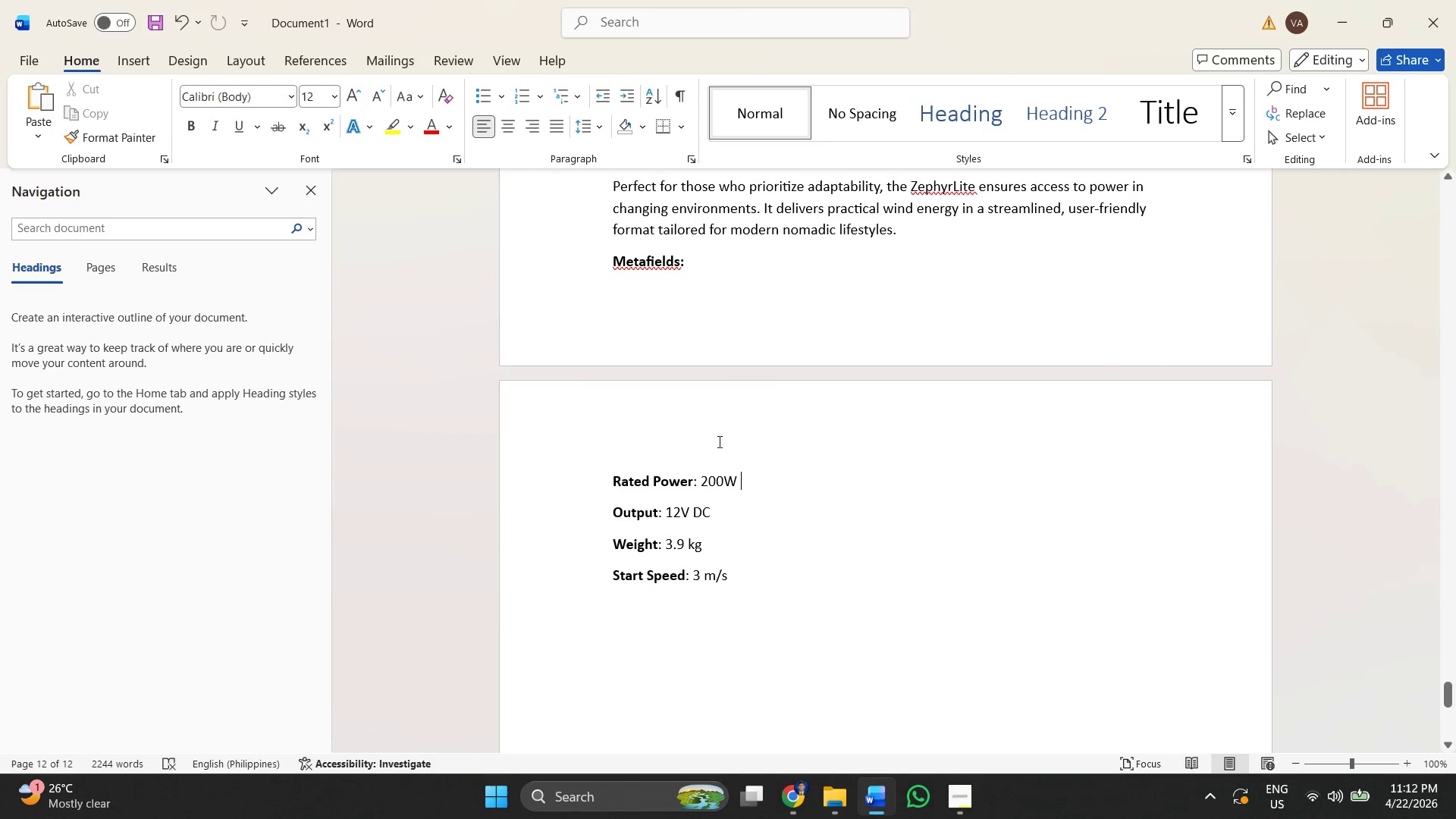 
key(Alt+Tab)
 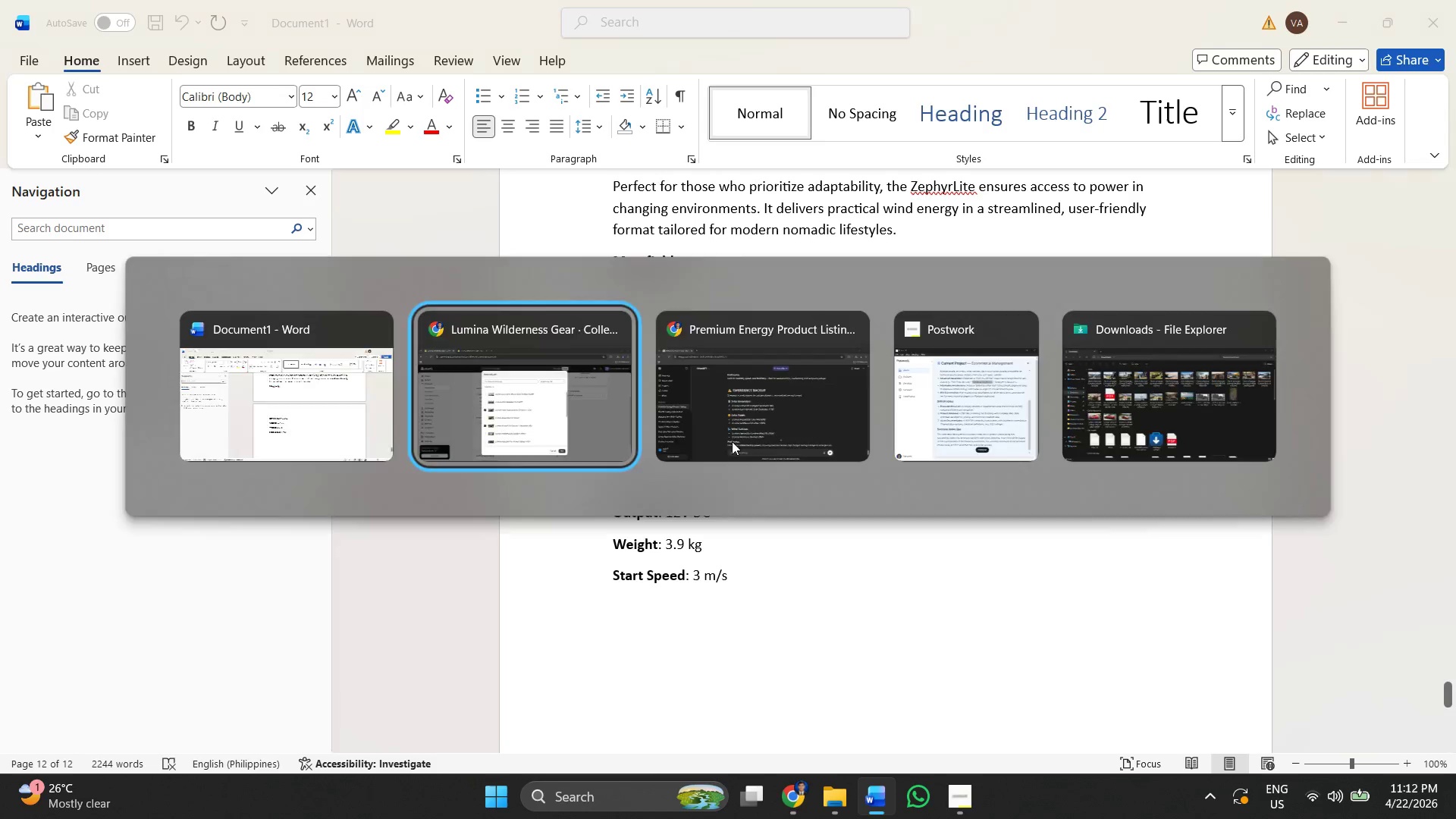 
key(Alt+Tab)
 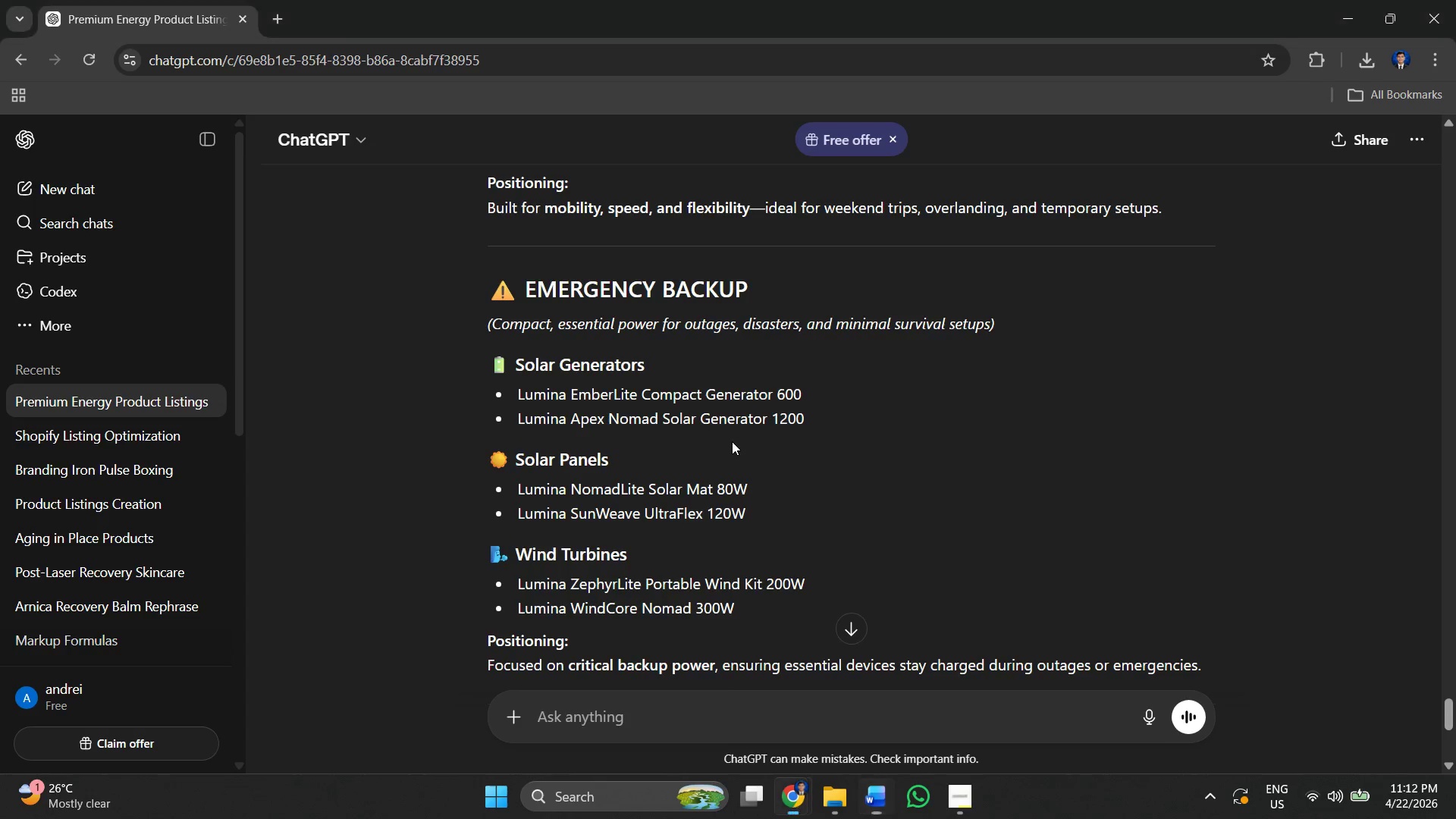 
key(Alt+Tab)
 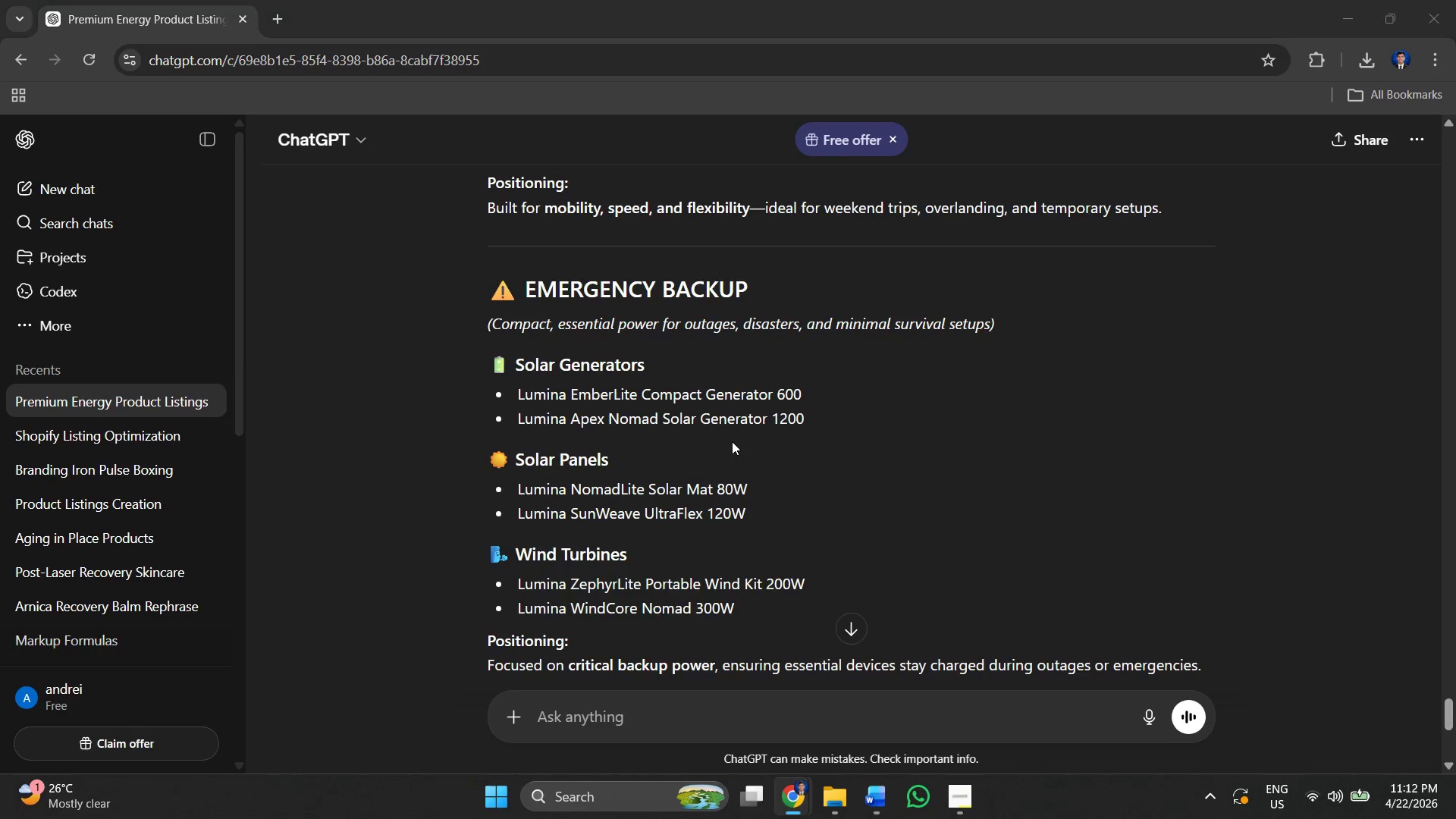 
key(Alt+Tab)
 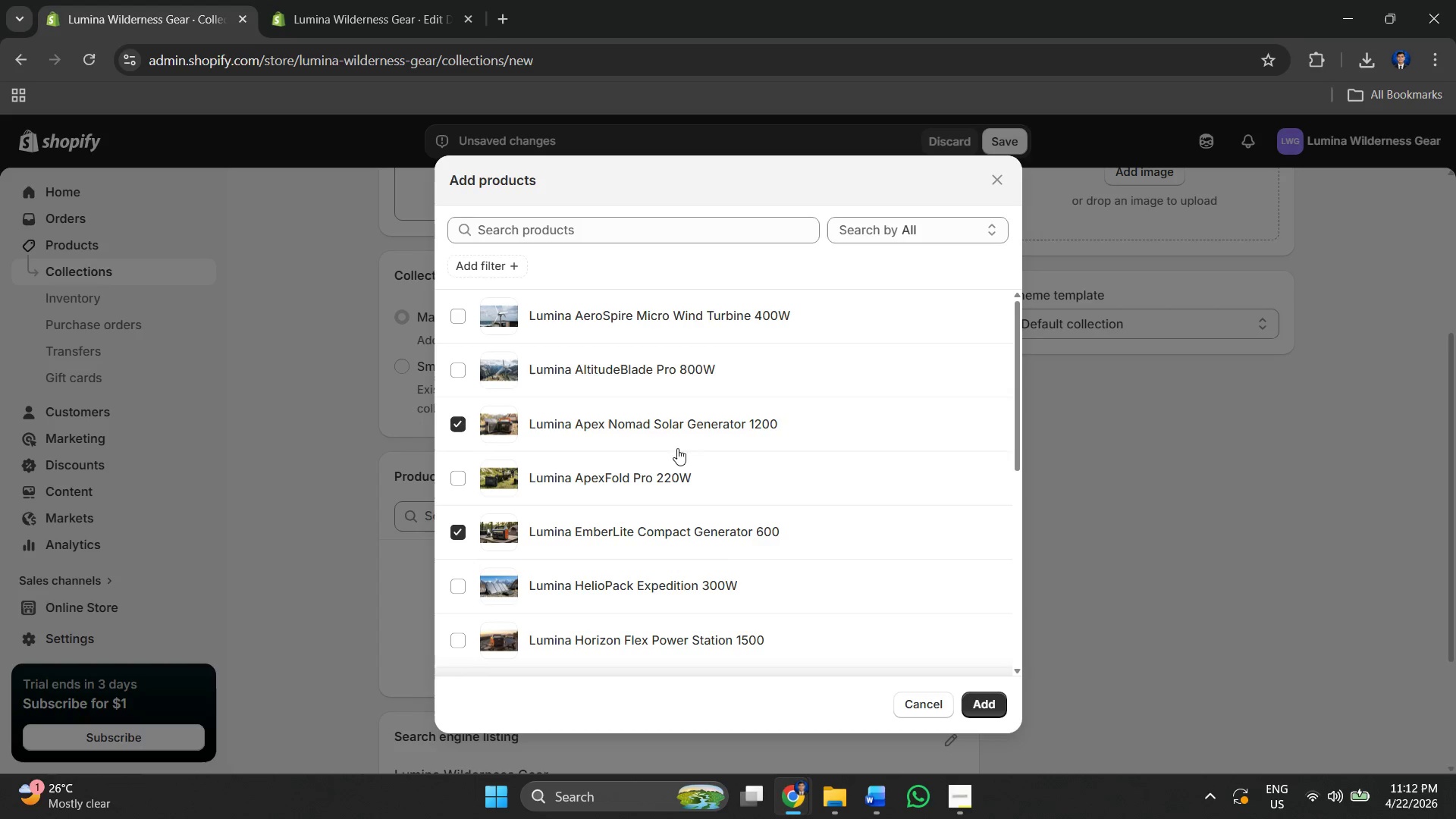 
scroll: coordinate [657, 440], scroll_direction: down, amount: 1.0
 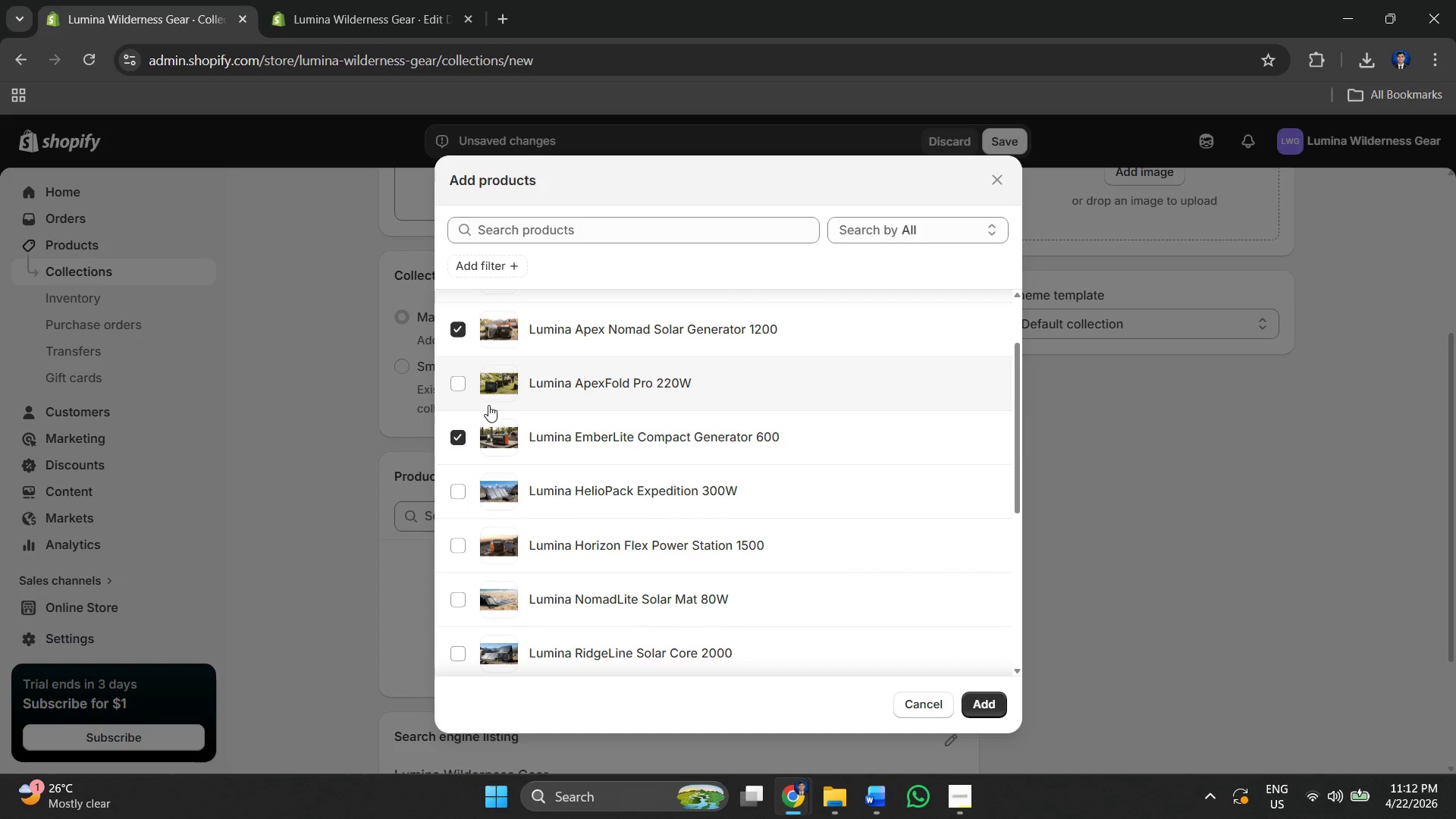 
hold_key(key=AltLeft, duration=1.01)
 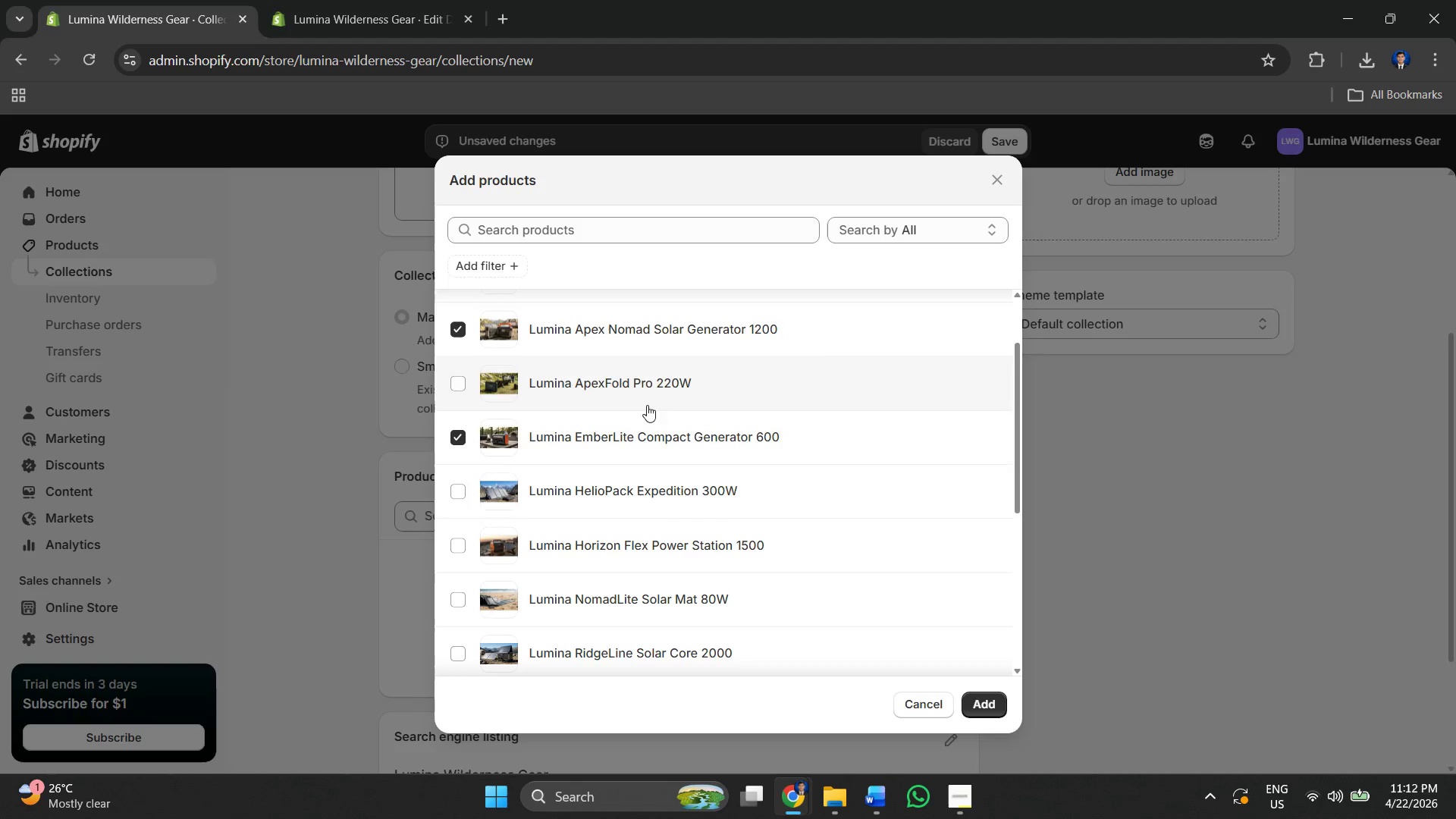 
key(Alt+Tab)
 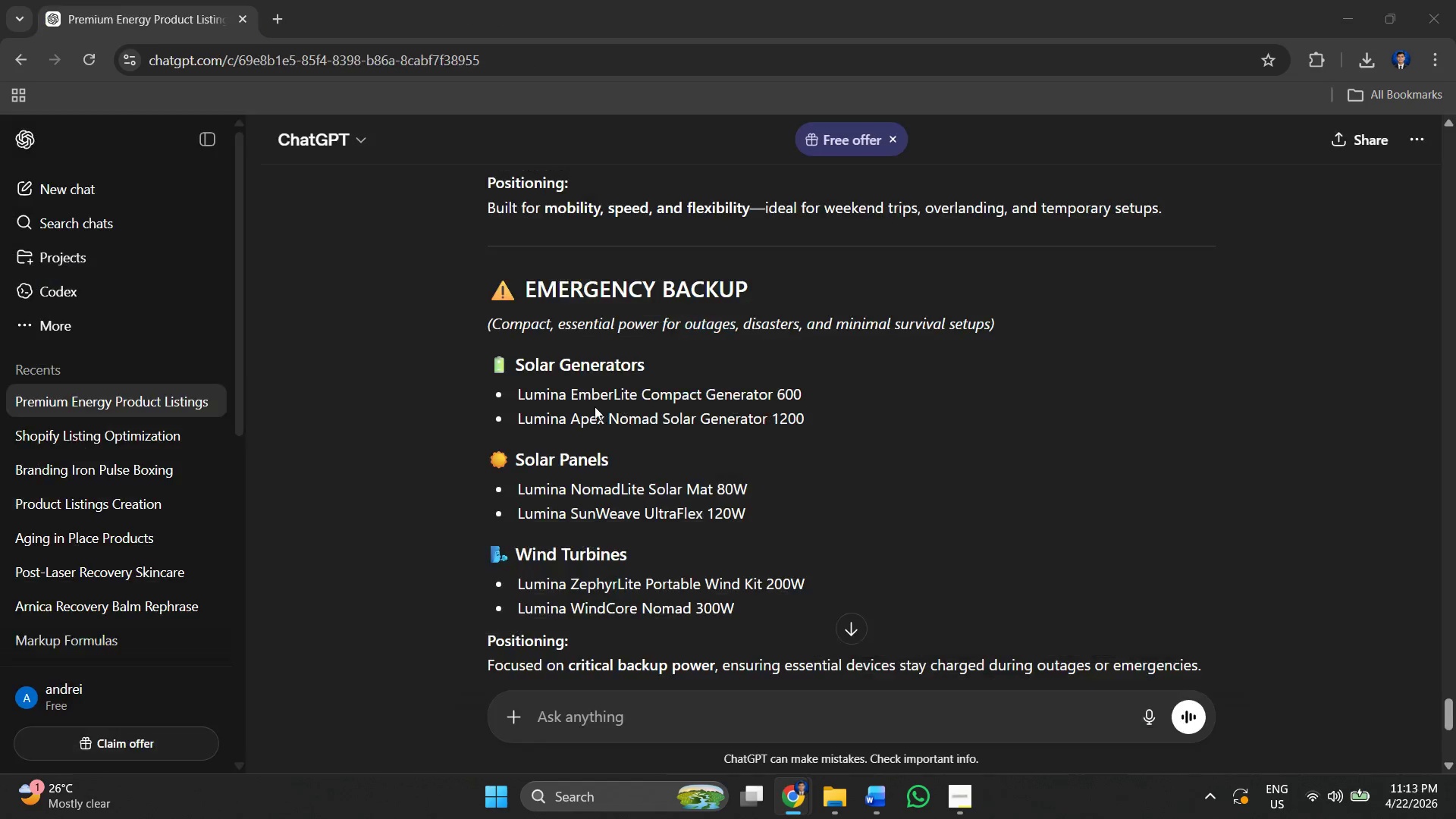 
scroll: coordinate [662, 371], scroll_direction: down, amount: 2.0
 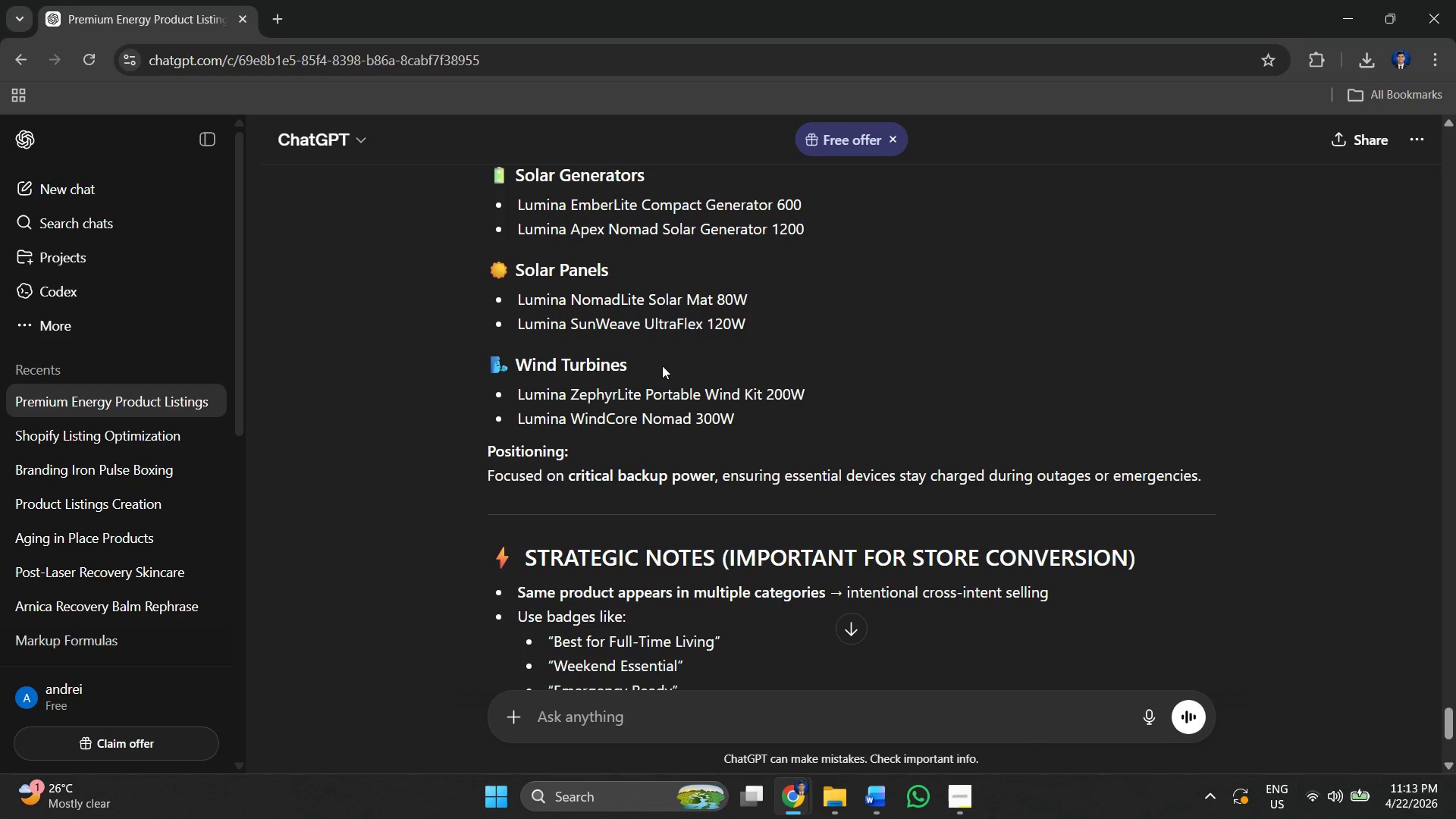 
key(Alt+AltLeft)
 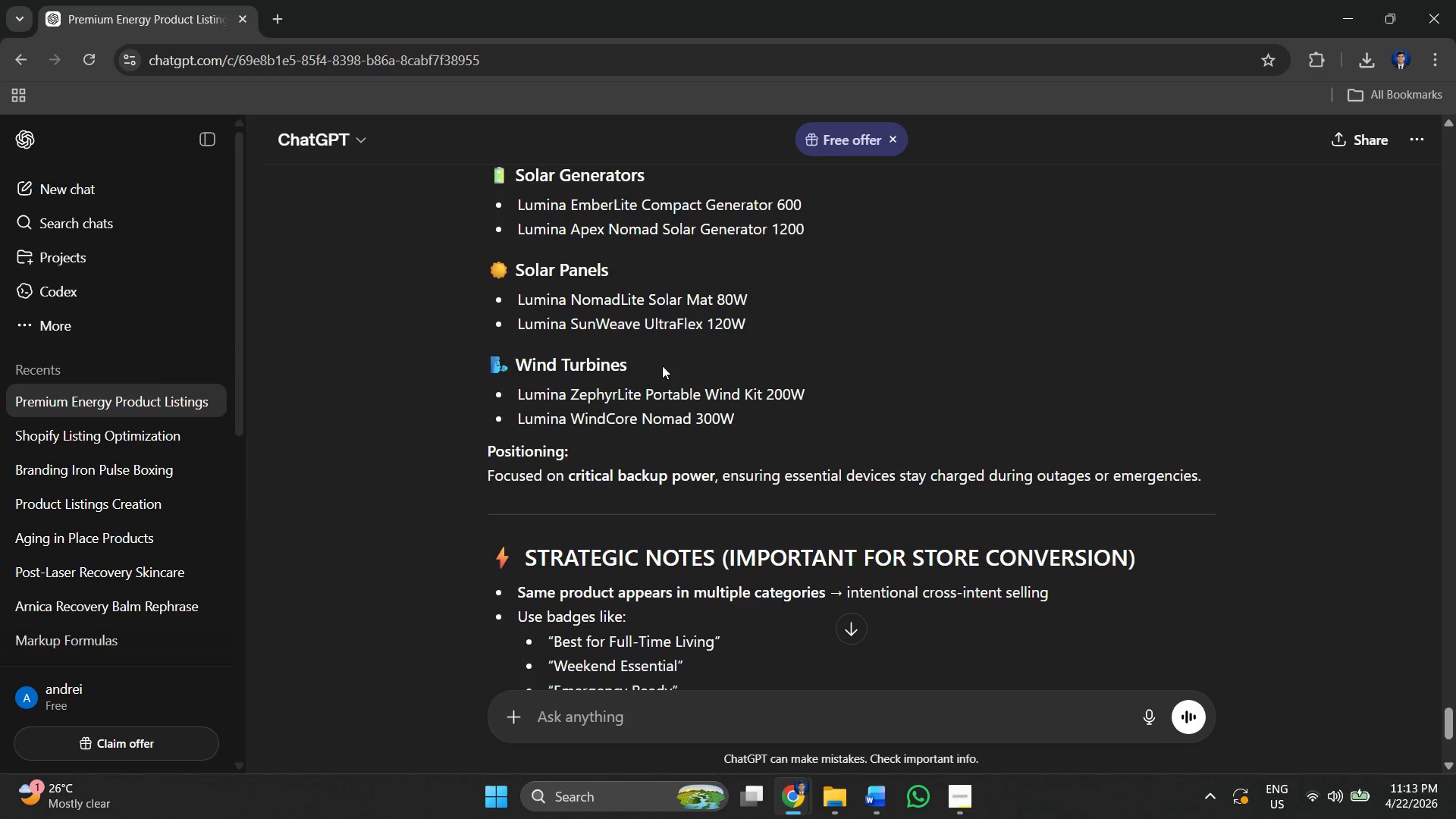 
key(Alt+Tab)
 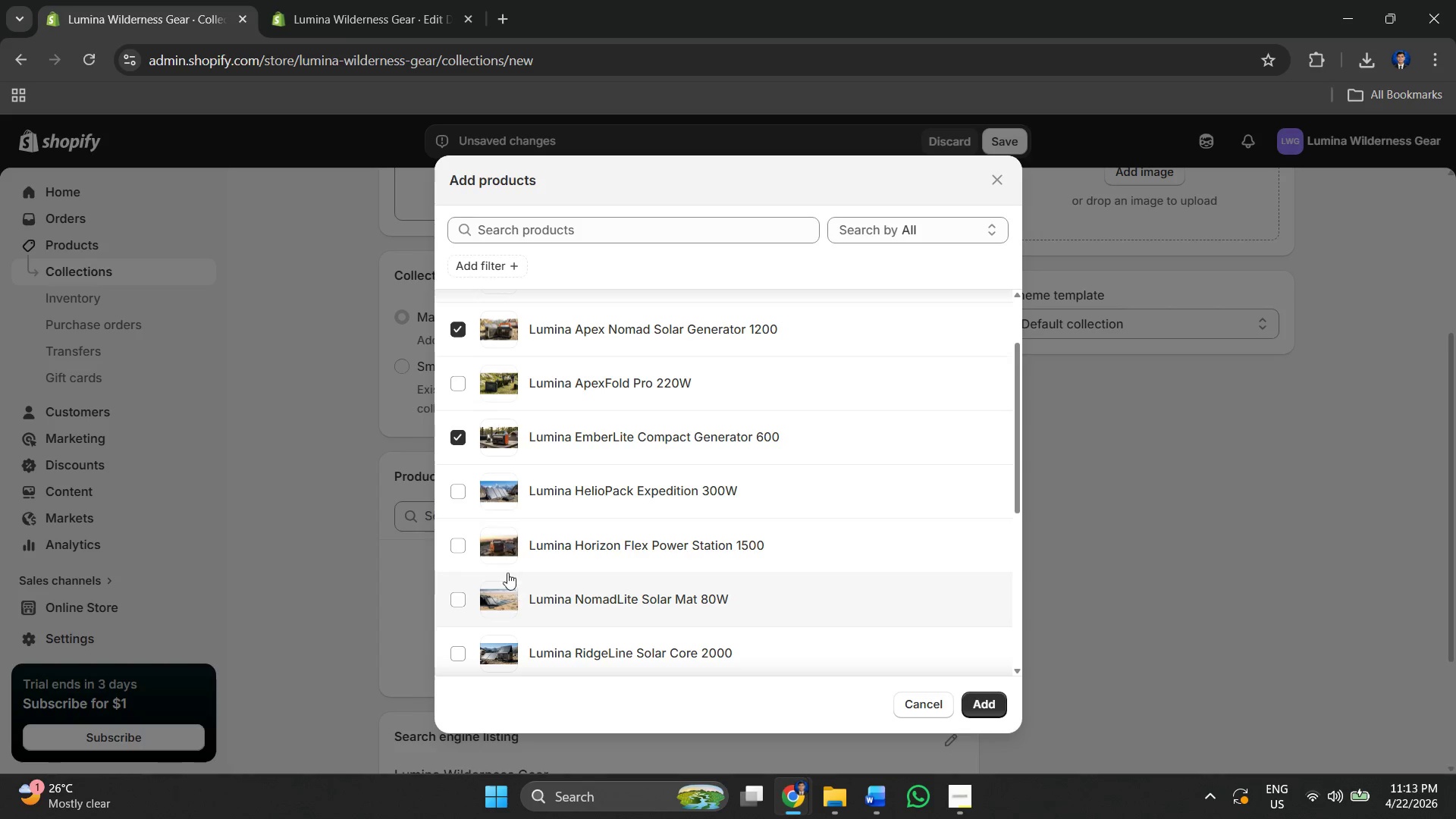 
left_click([460, 593])
 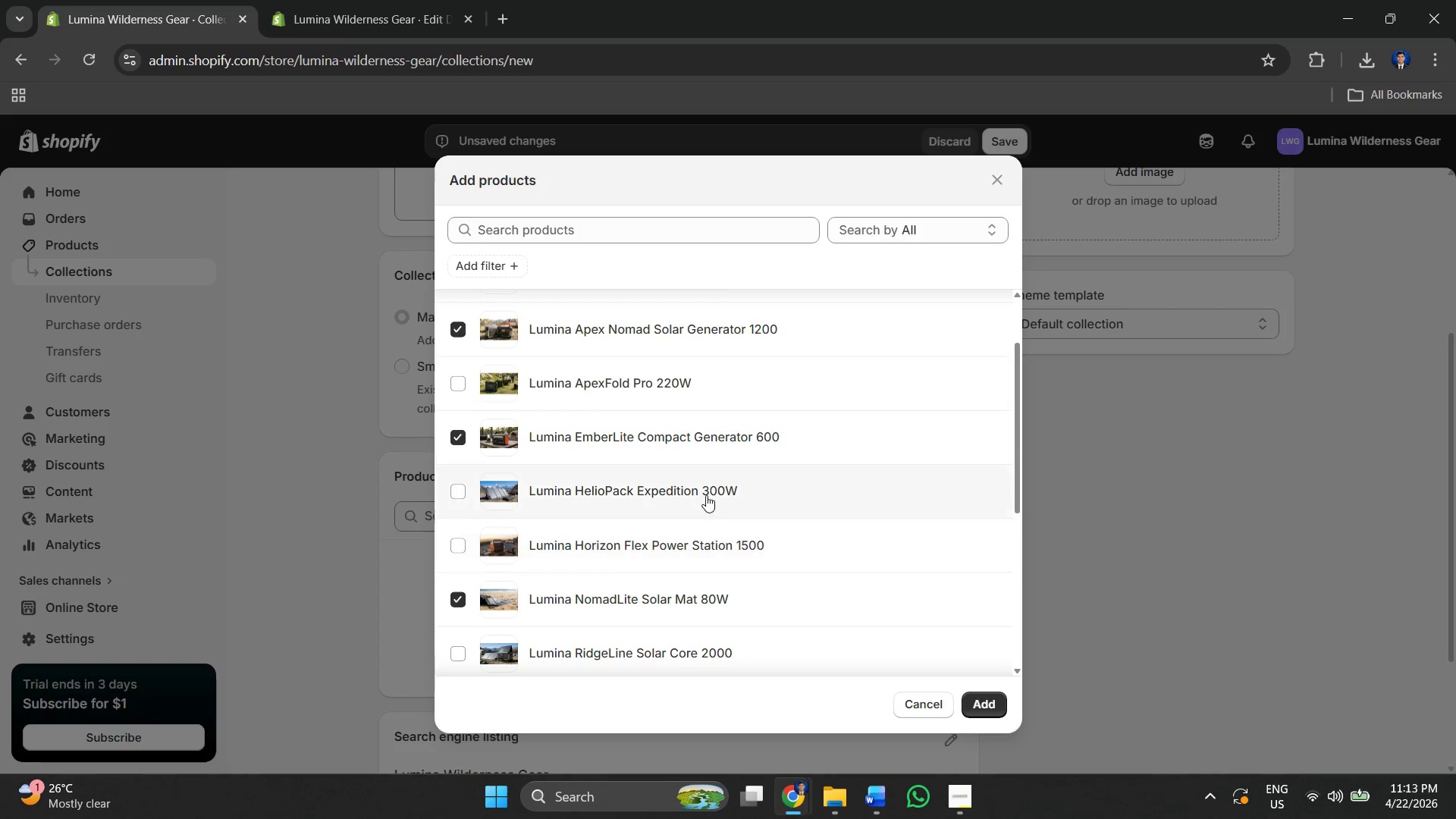 
key(Alt+AltLeft)
 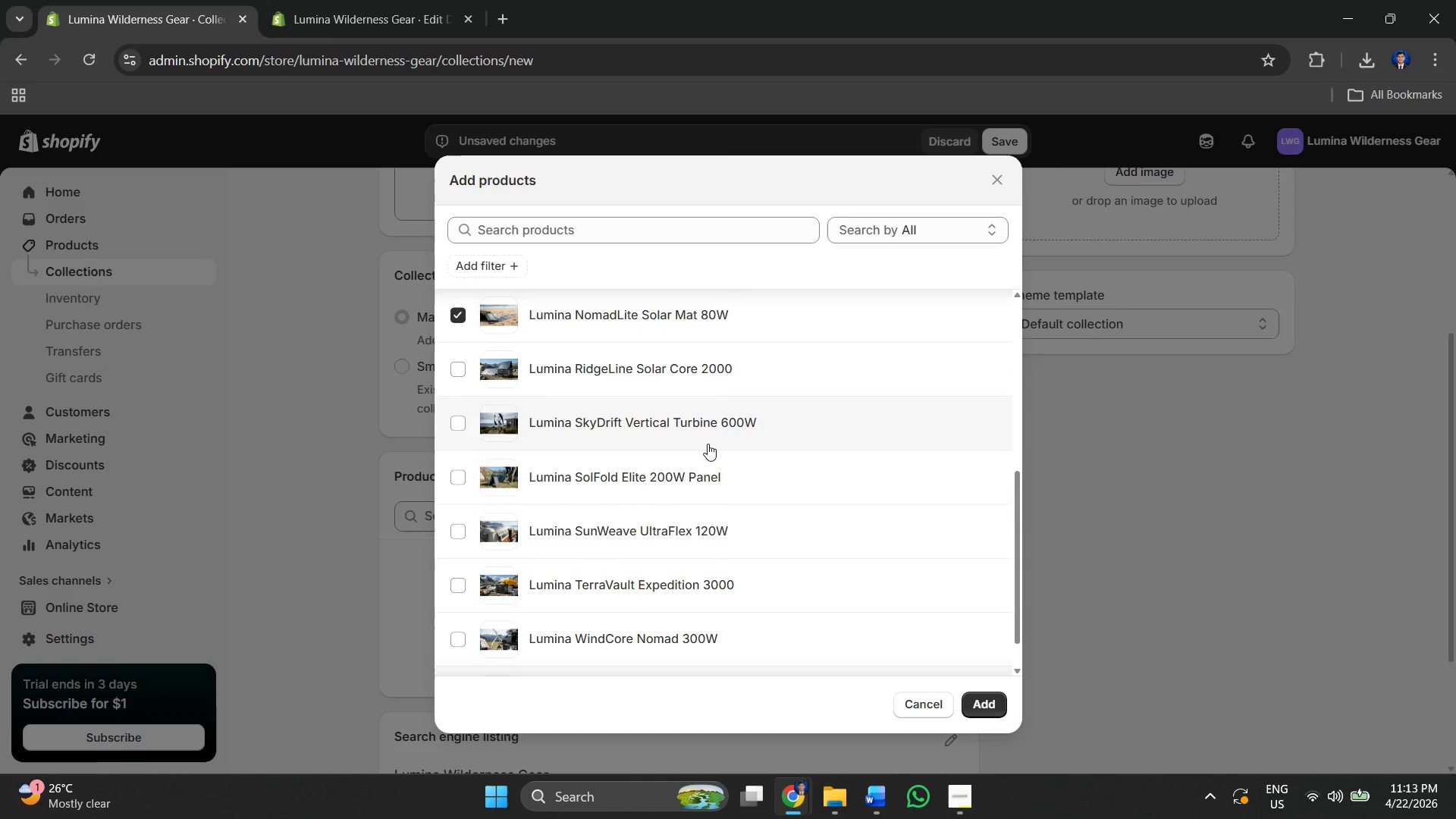 
key(Alt+Tab)
 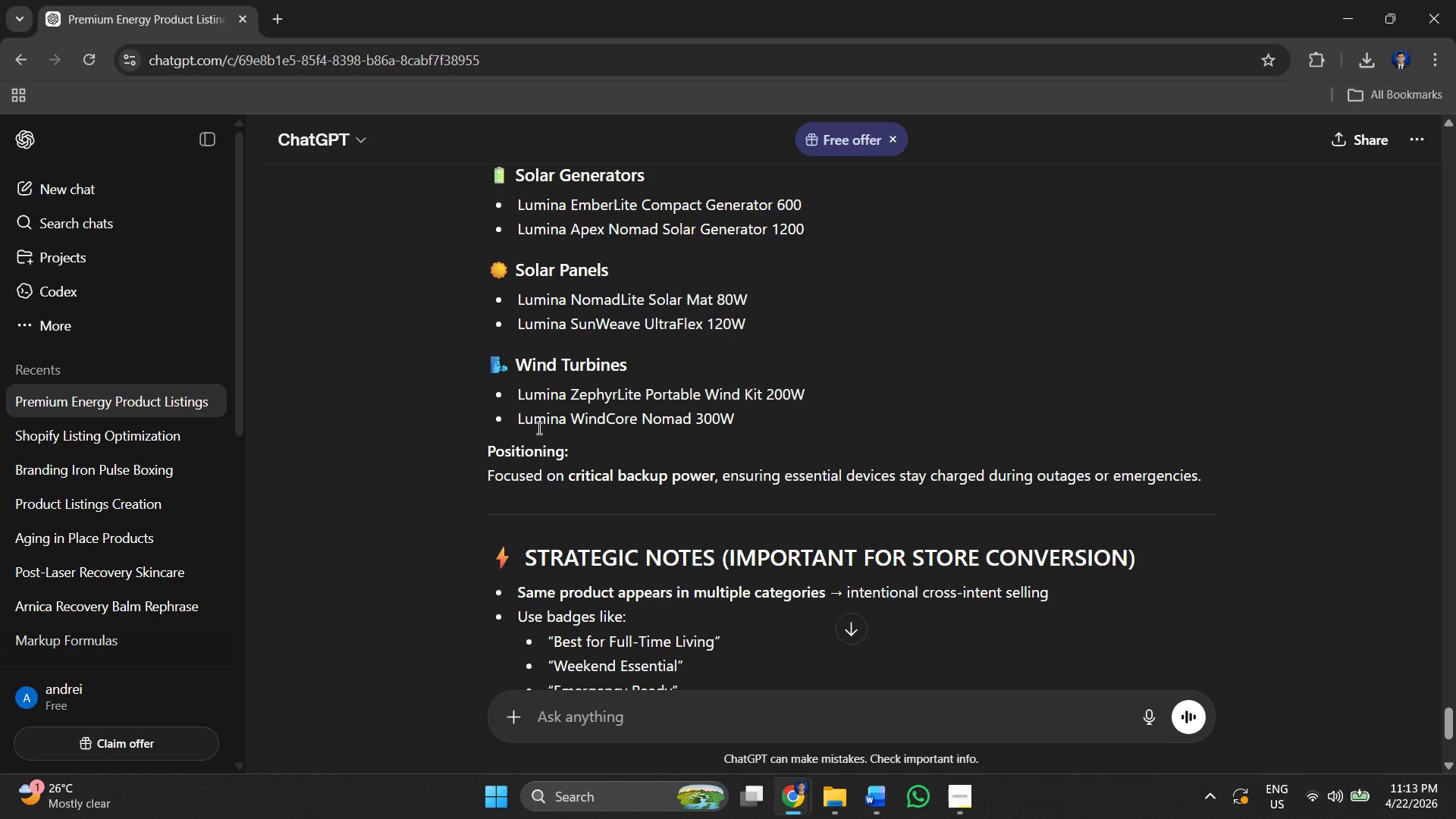 
scroll: coordinate [706, 465], scroll_direction: down, amount: 3.0
 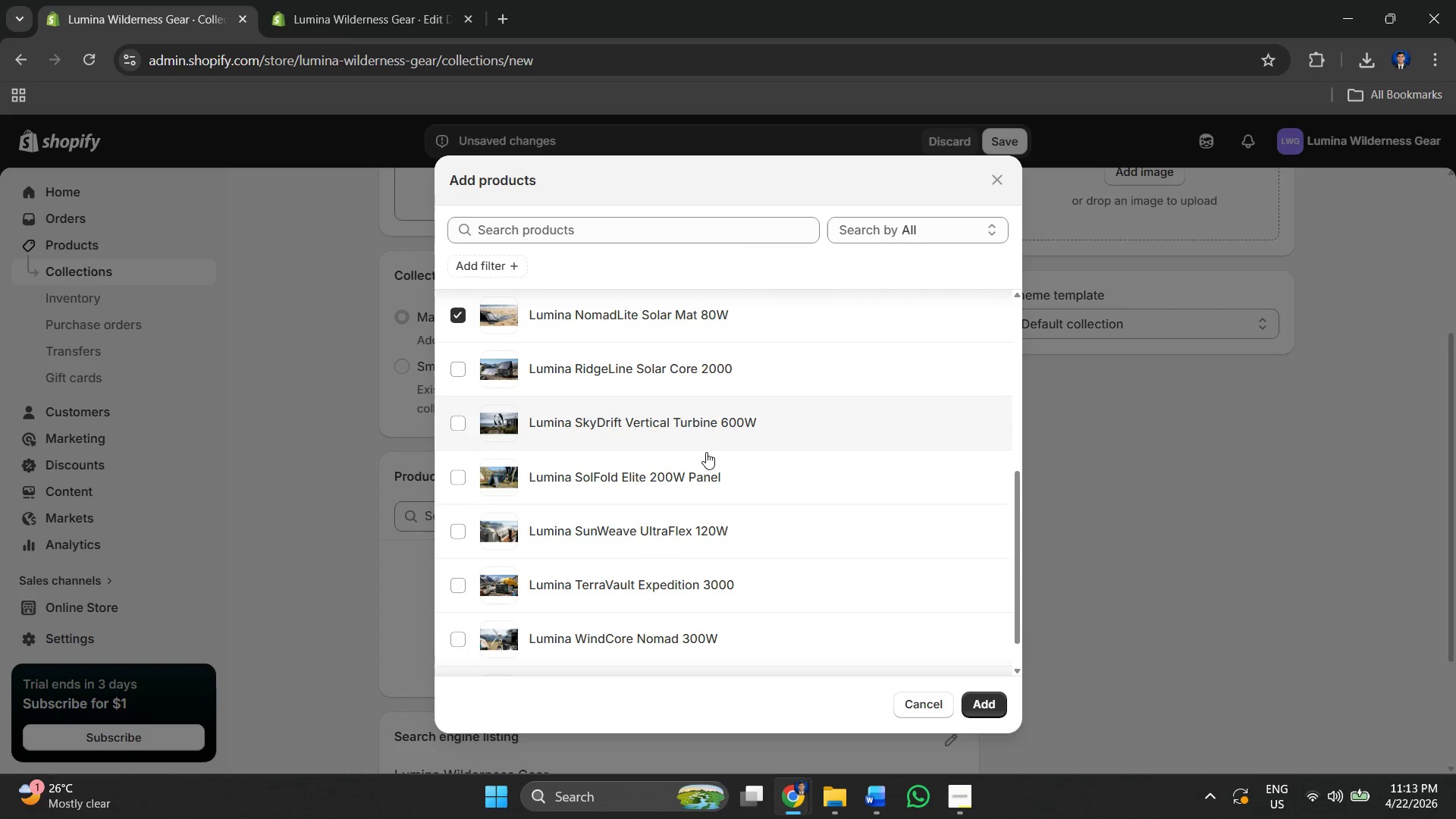 
key(Alt+AltLeft)
 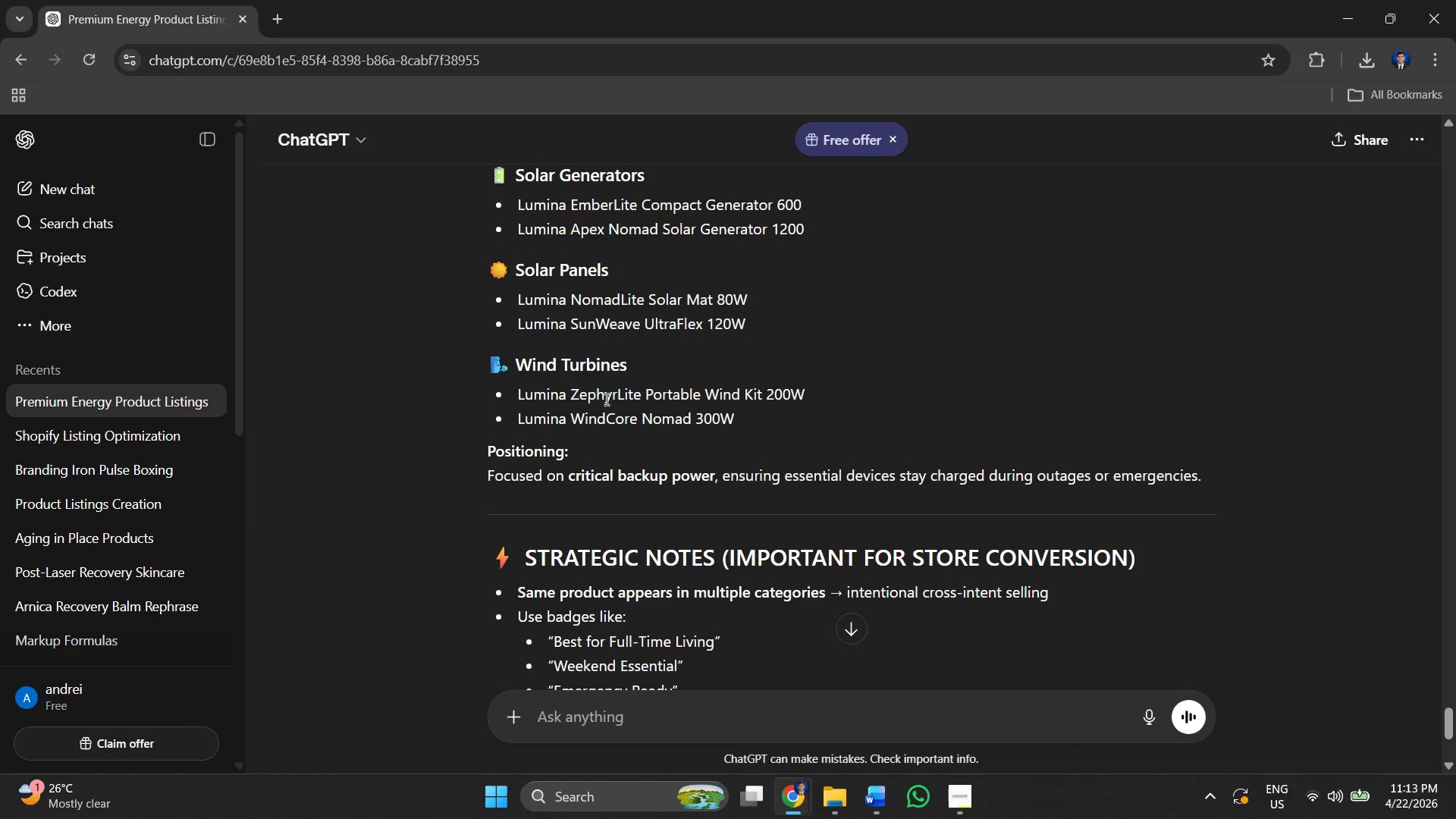 
key(Alt+Tab)
 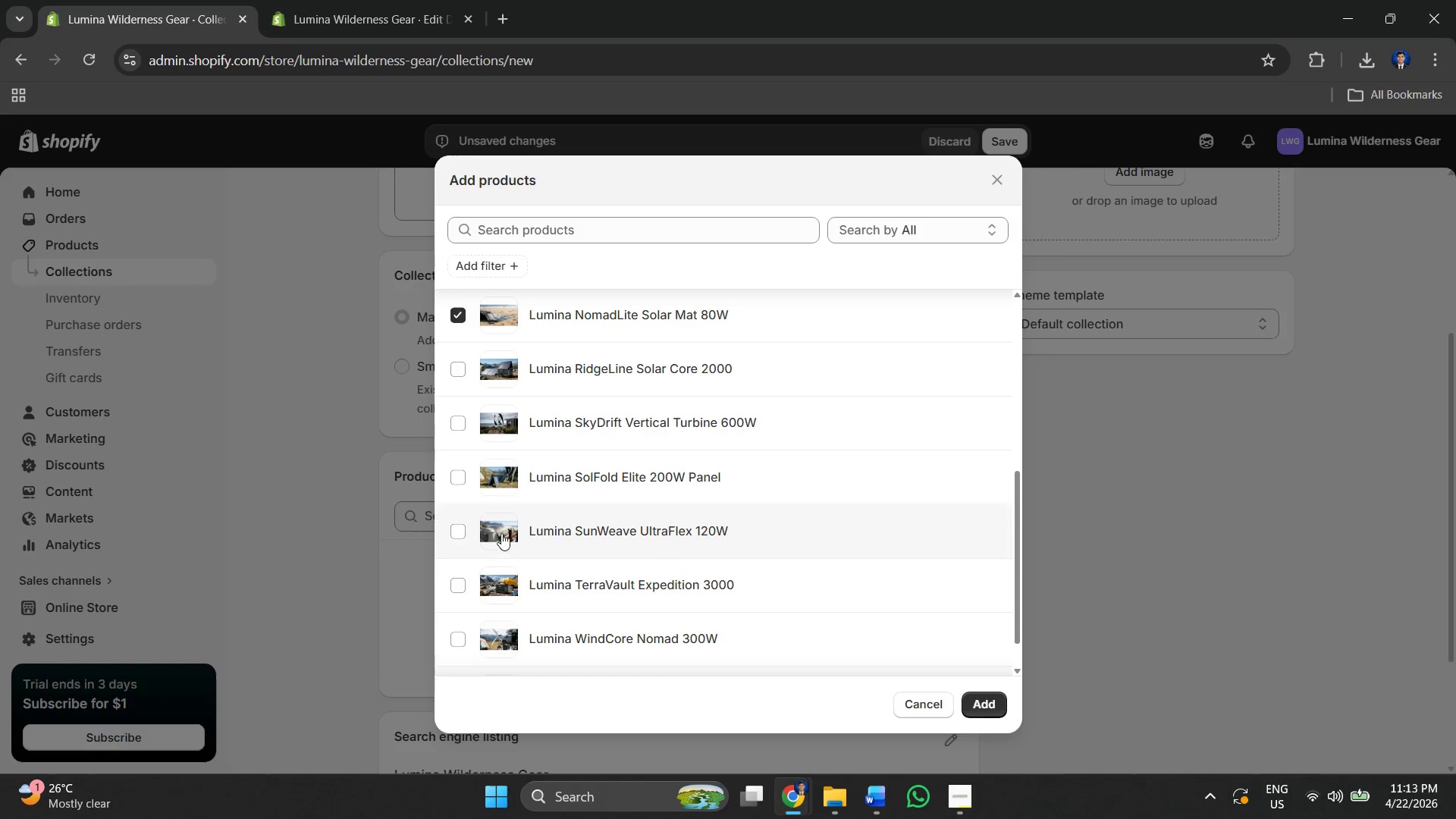 
left_click([466, 541])
 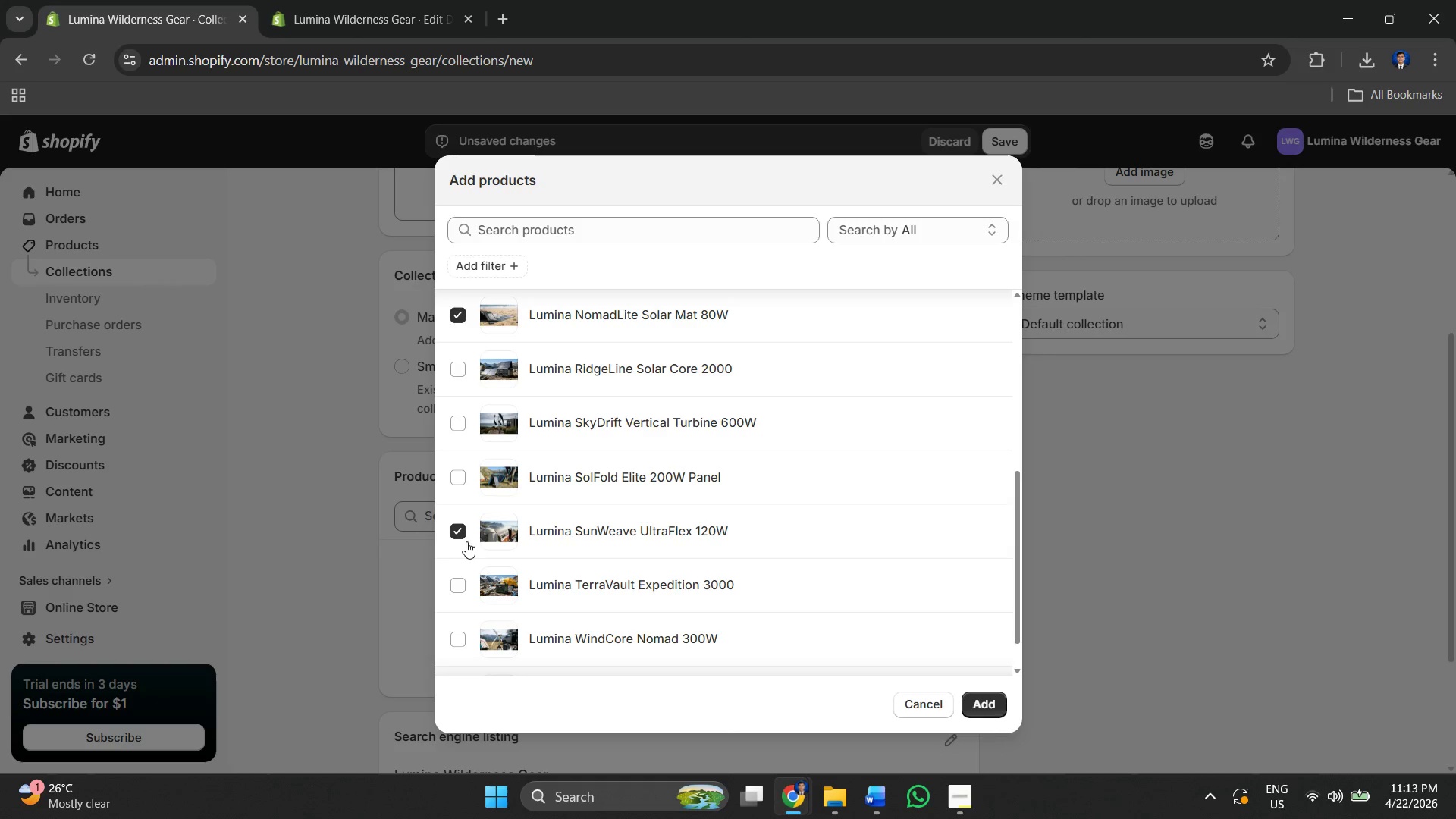 
key(Alt+AltLeft)
 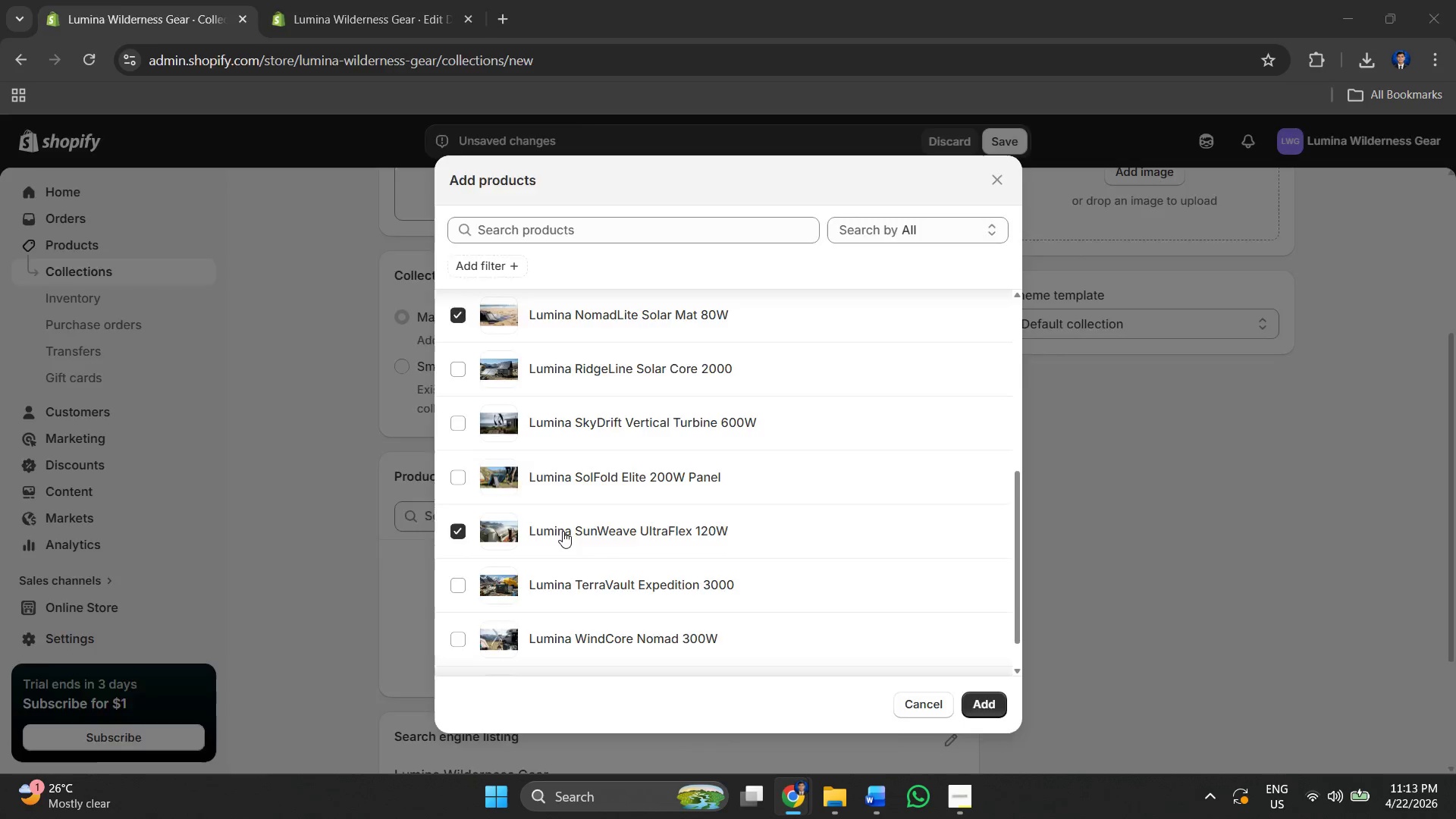 
key(Alt+Tab)
 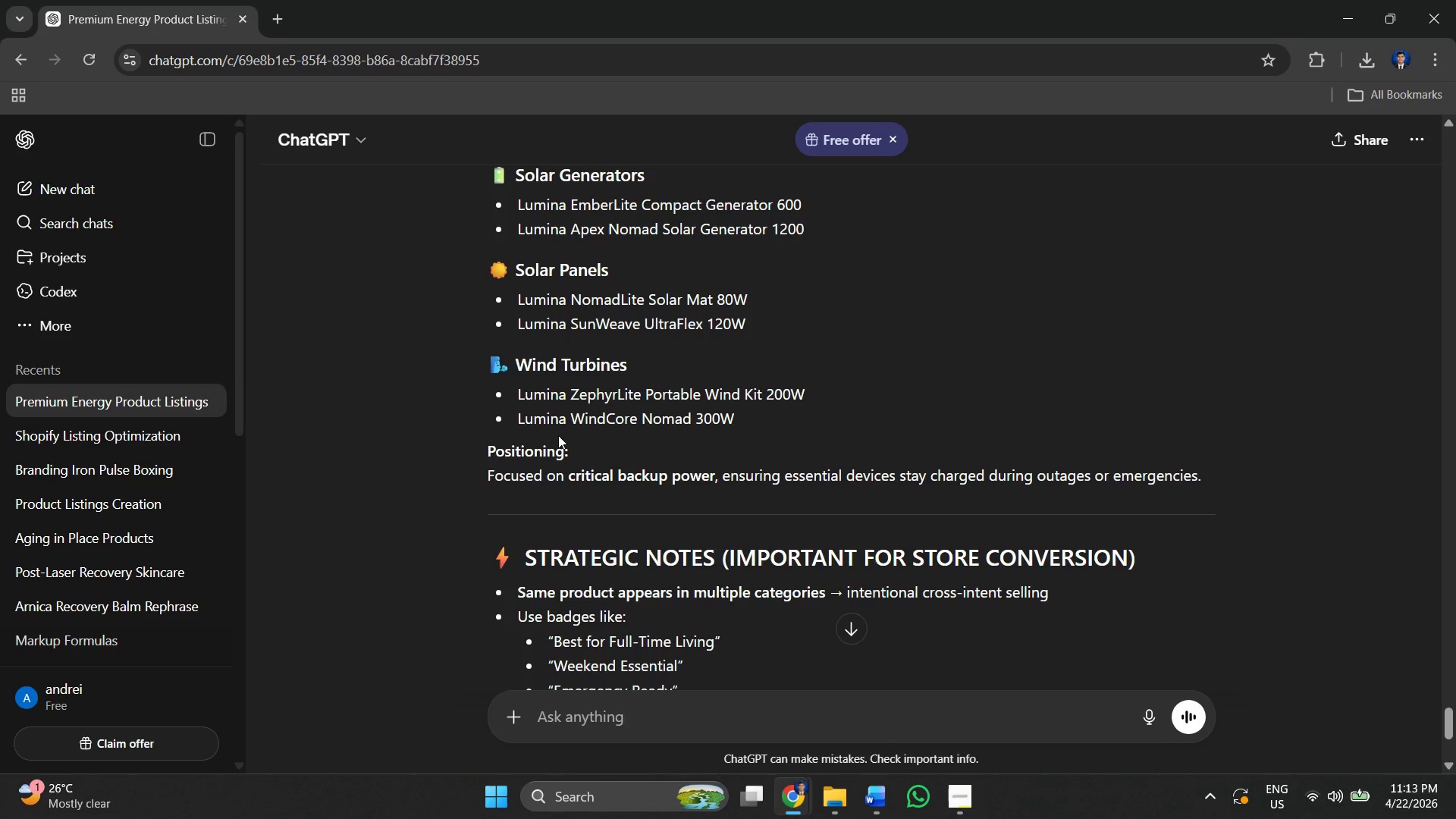 
key(Alt+AltLeft)
 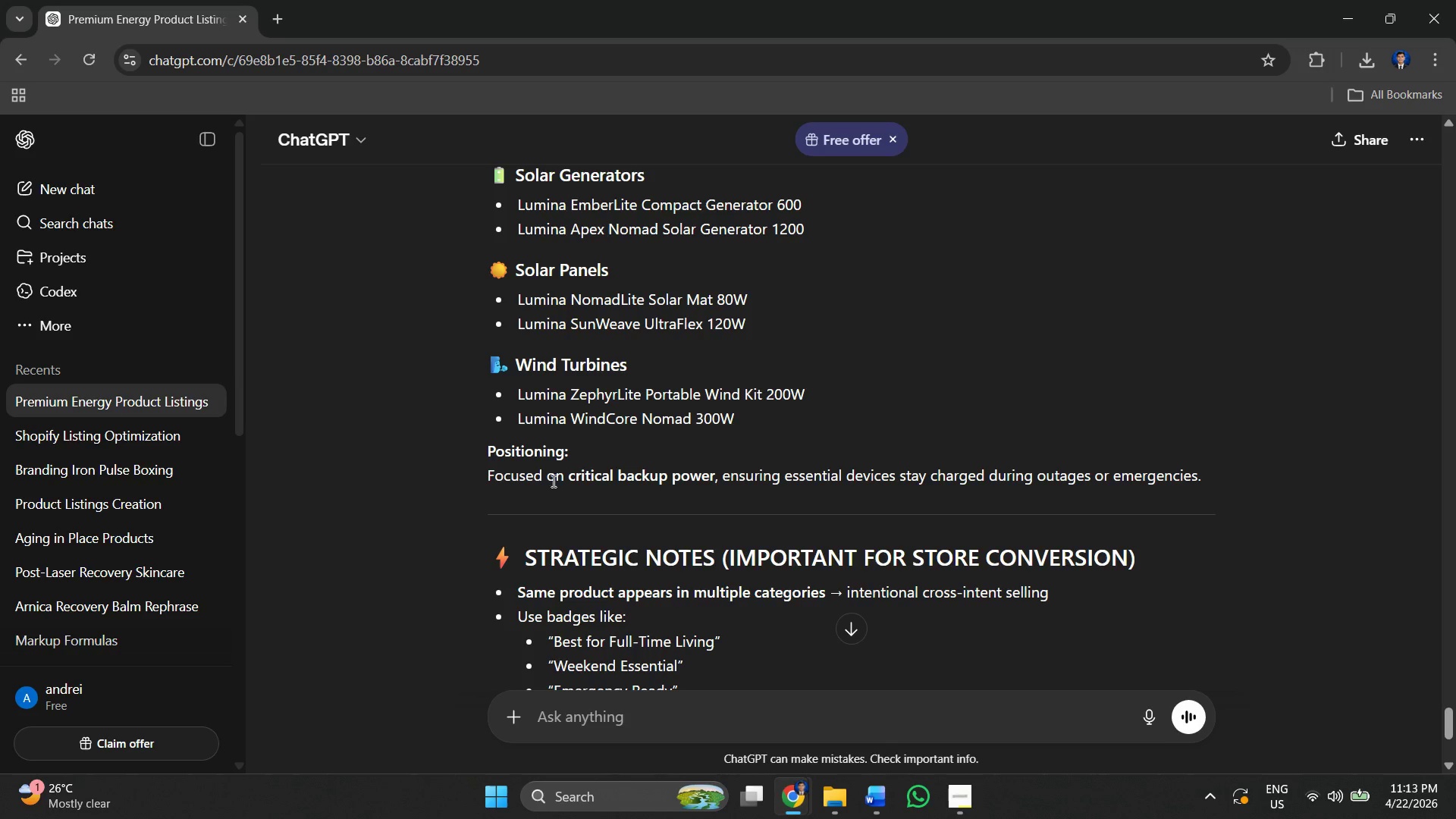 
key(Alt+Tab)
 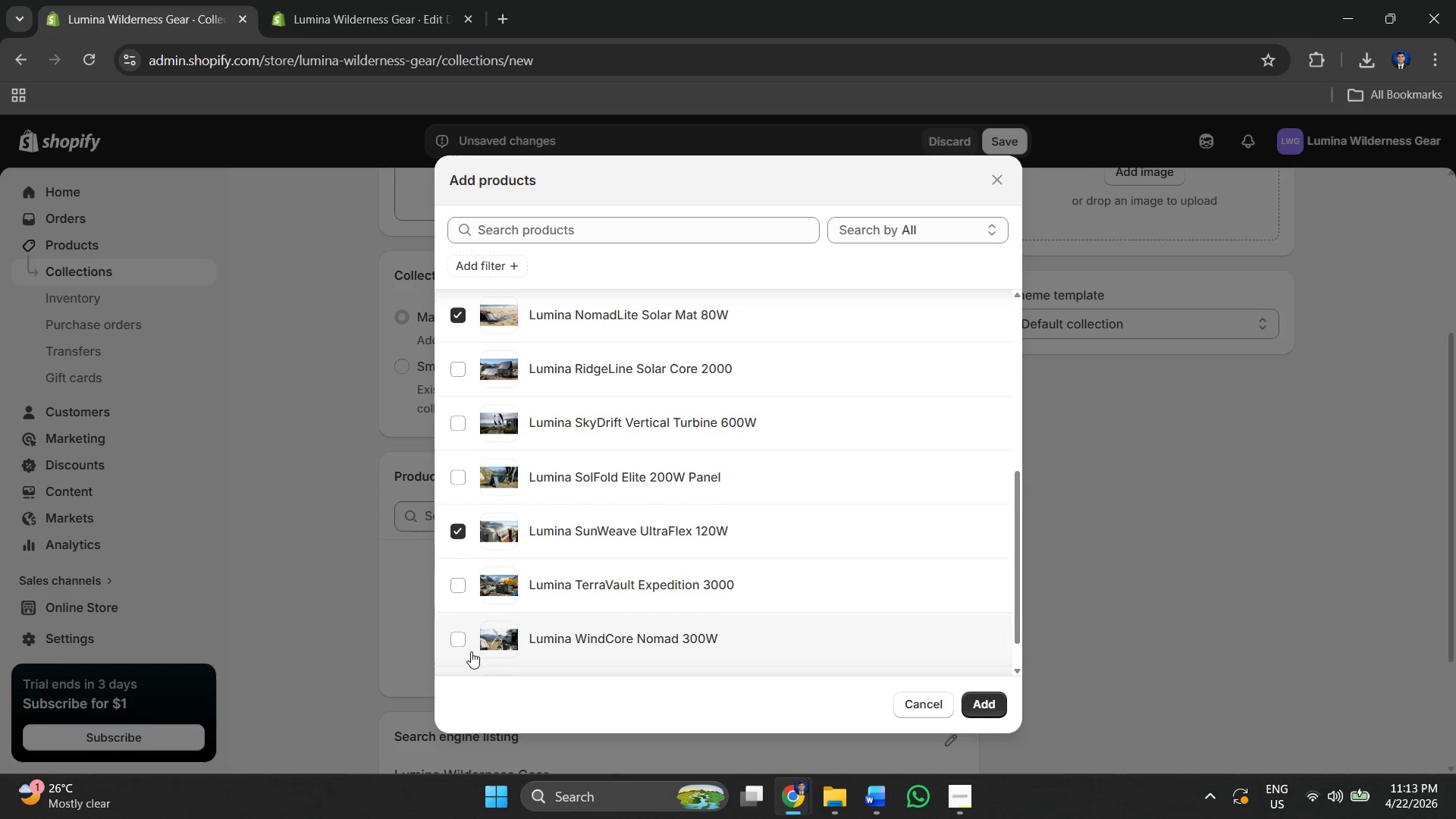 
left_click([467, 651])
 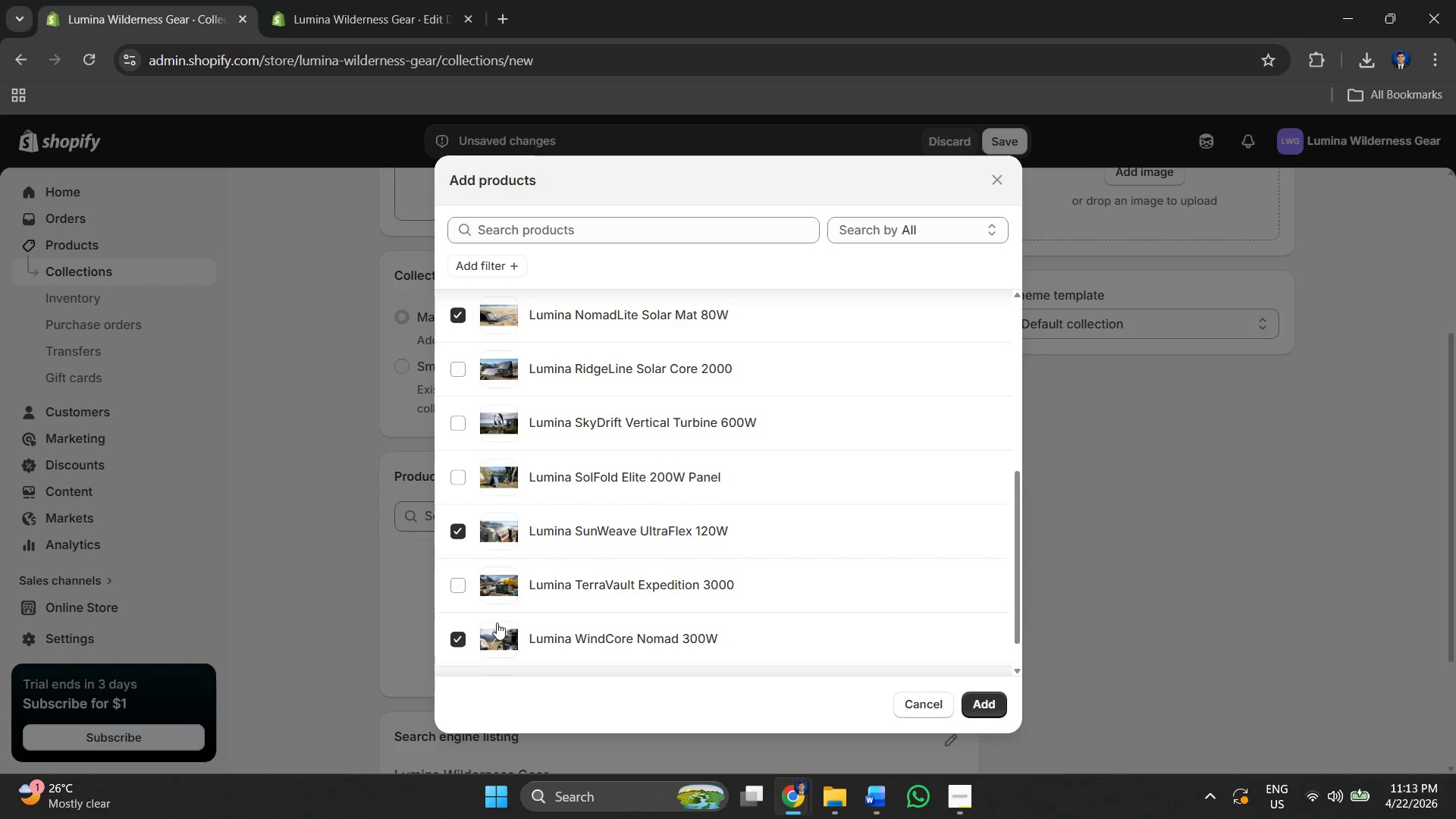 
scroll: coordinate [517, 556], scroll_direction: down, amount: 3.0
 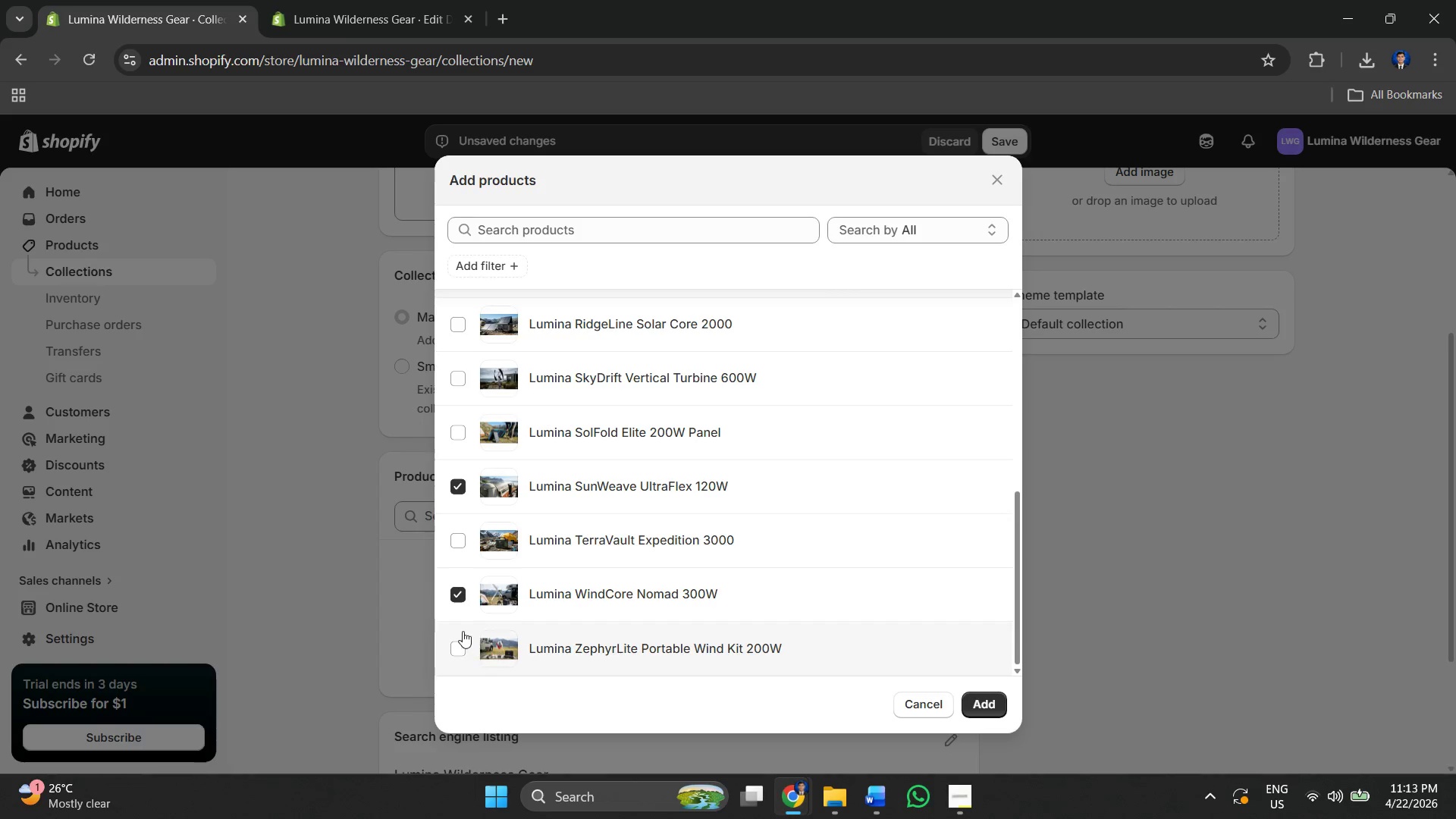 
left_click([453, 632])
 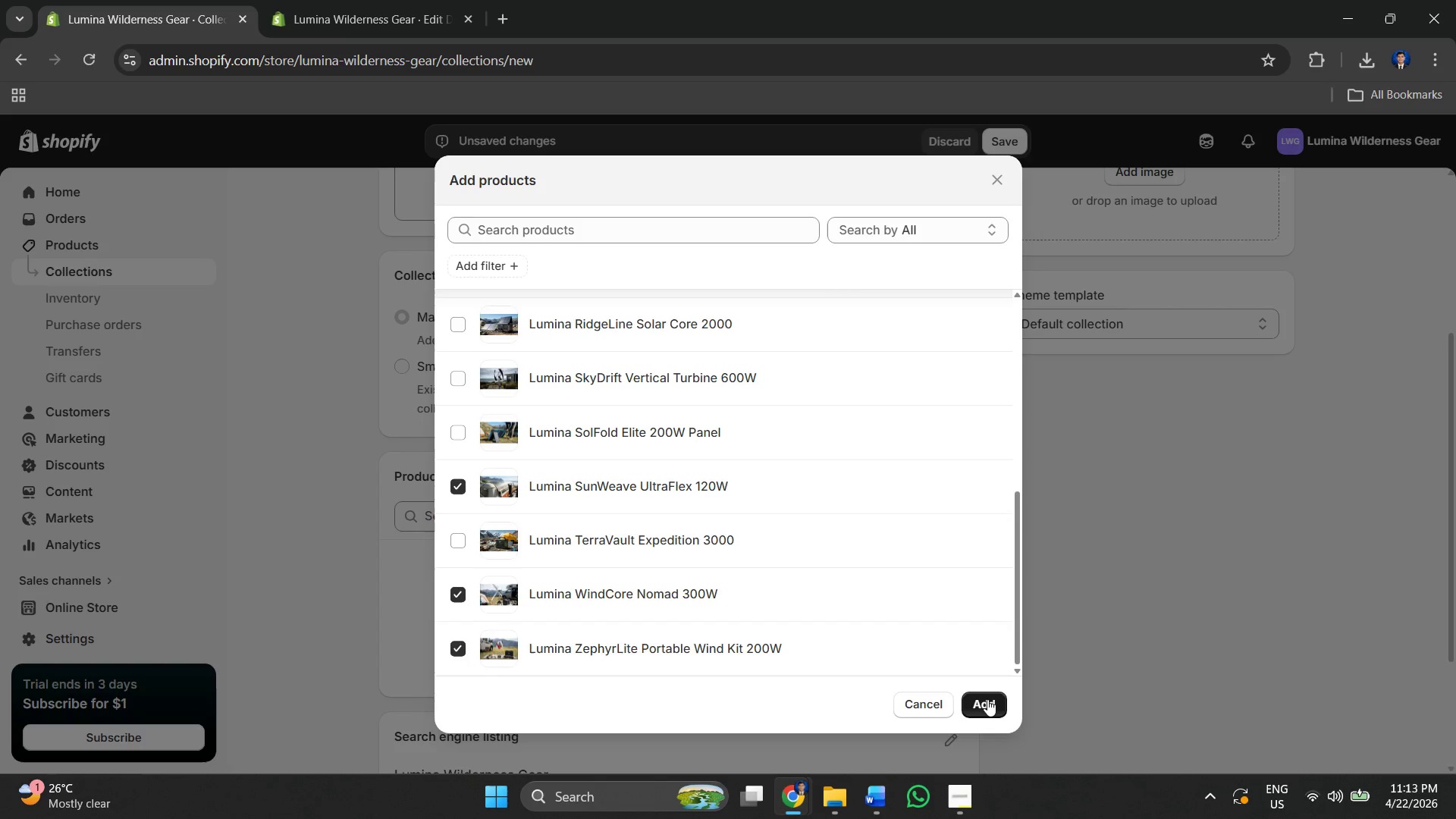 
left_click([999, 700])
 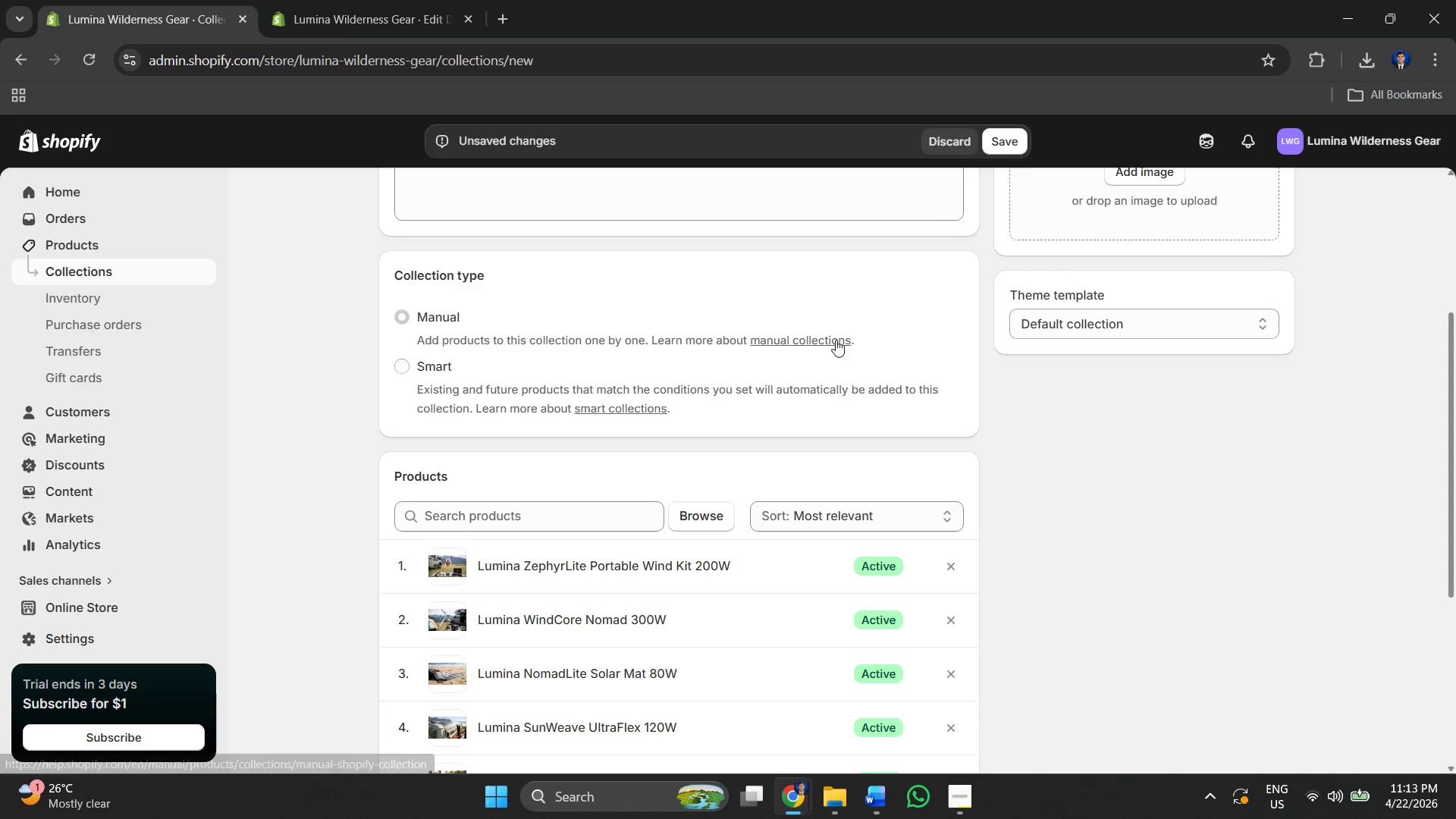 
scroll: coordinate [994, 170], scroll_direction: down, amount: 2.0
 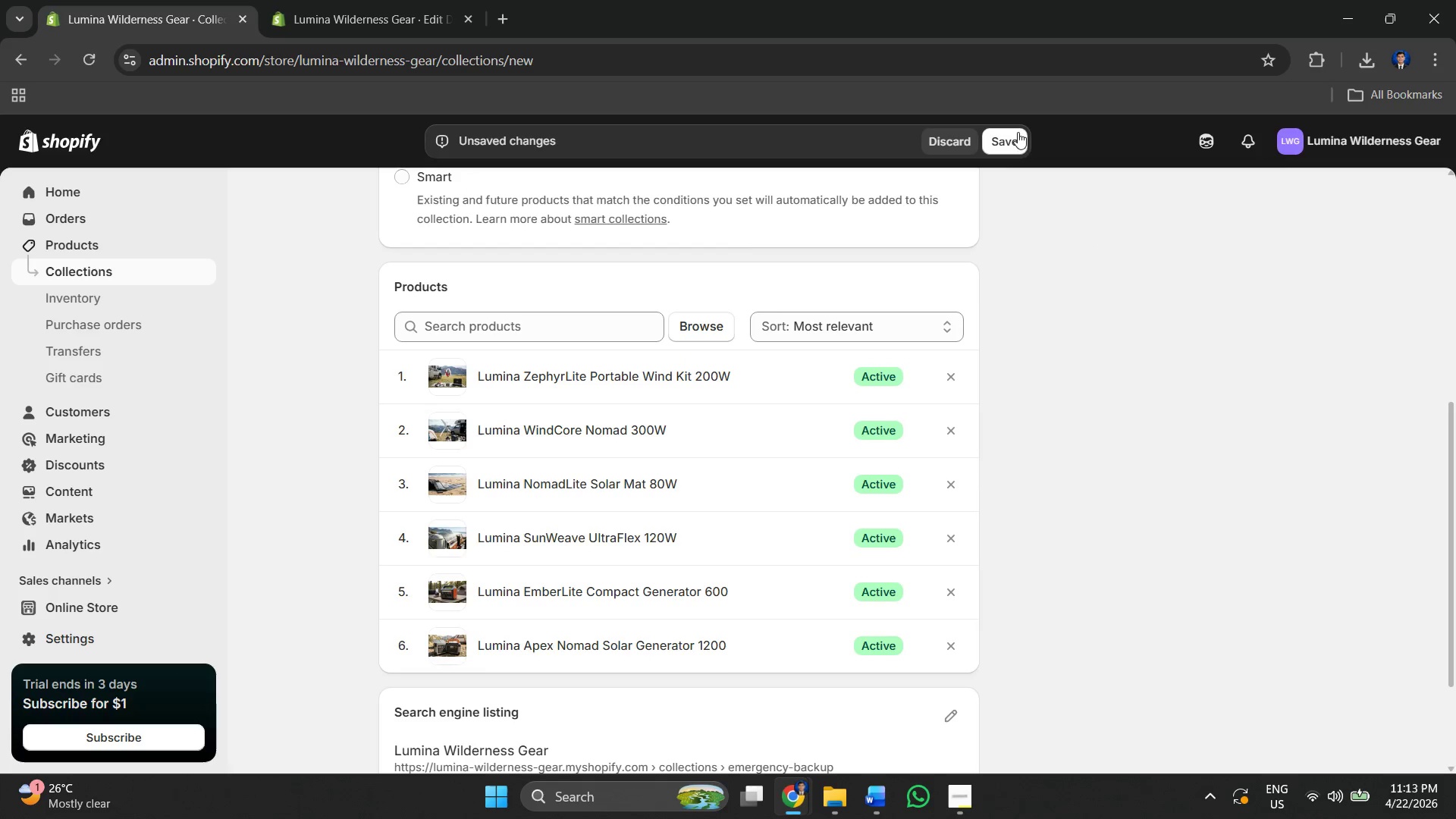 
left_click([1014, 136])
 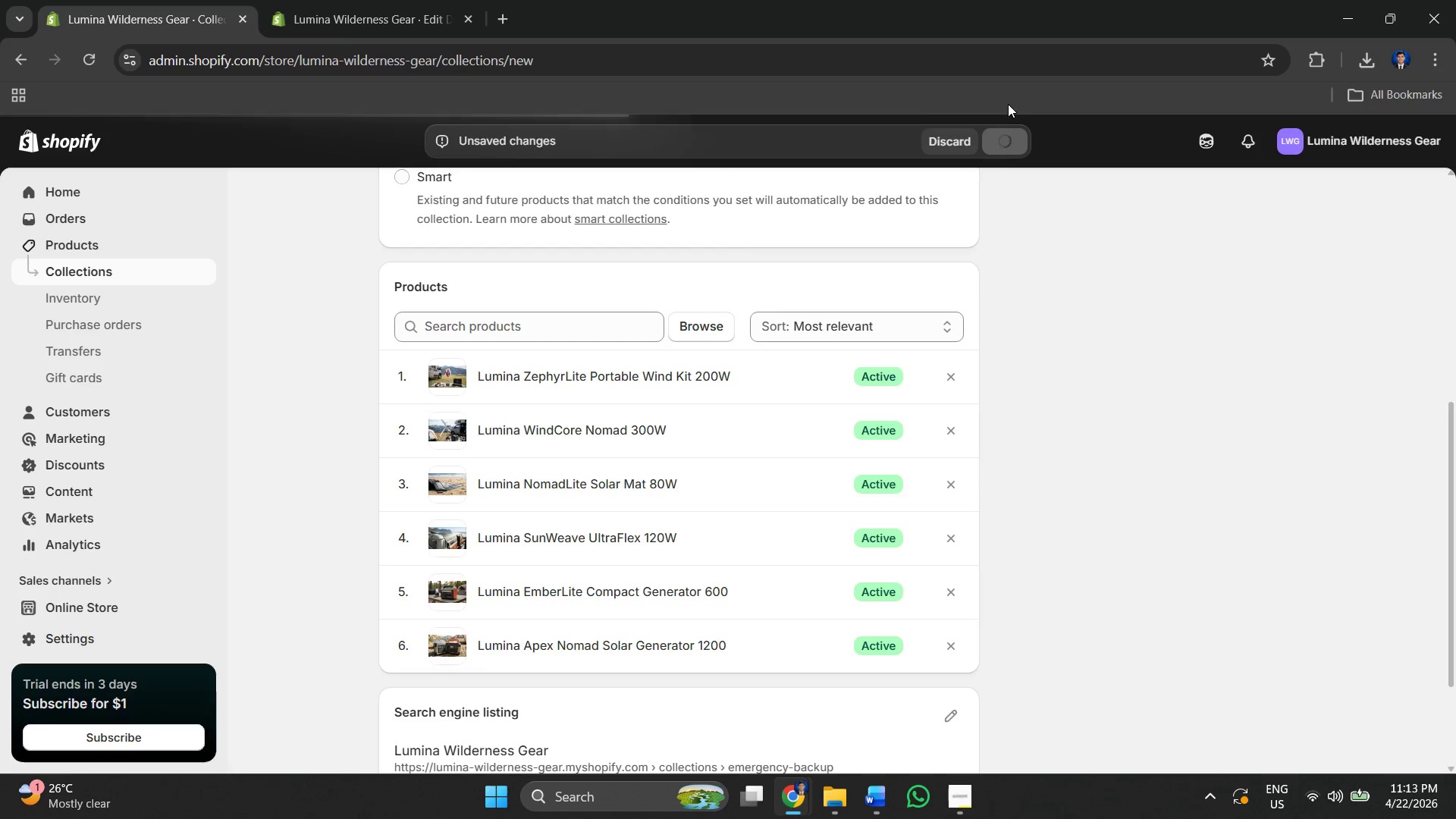 
left_click([313, 0])
 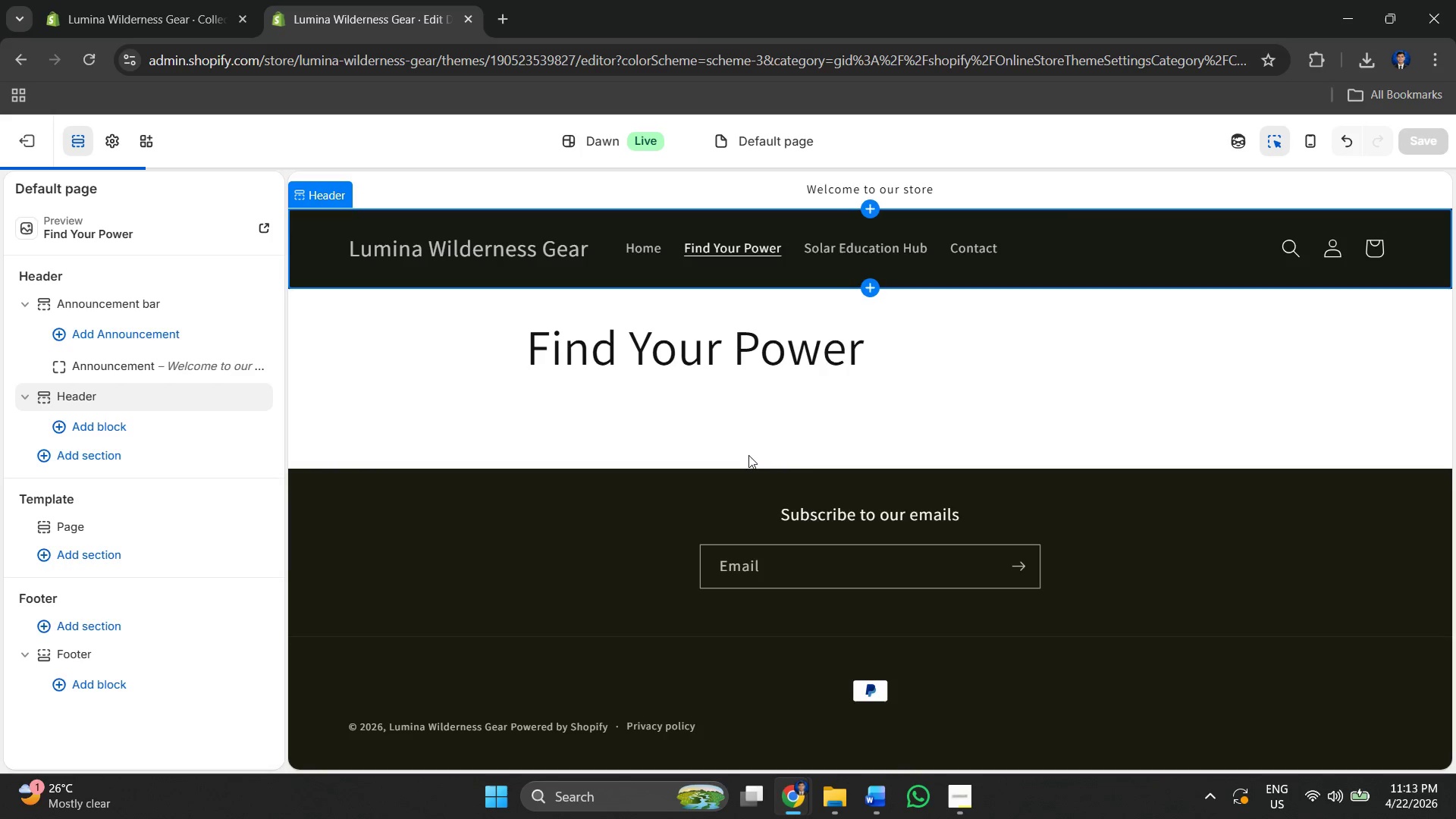 
left_click([610, 425])
 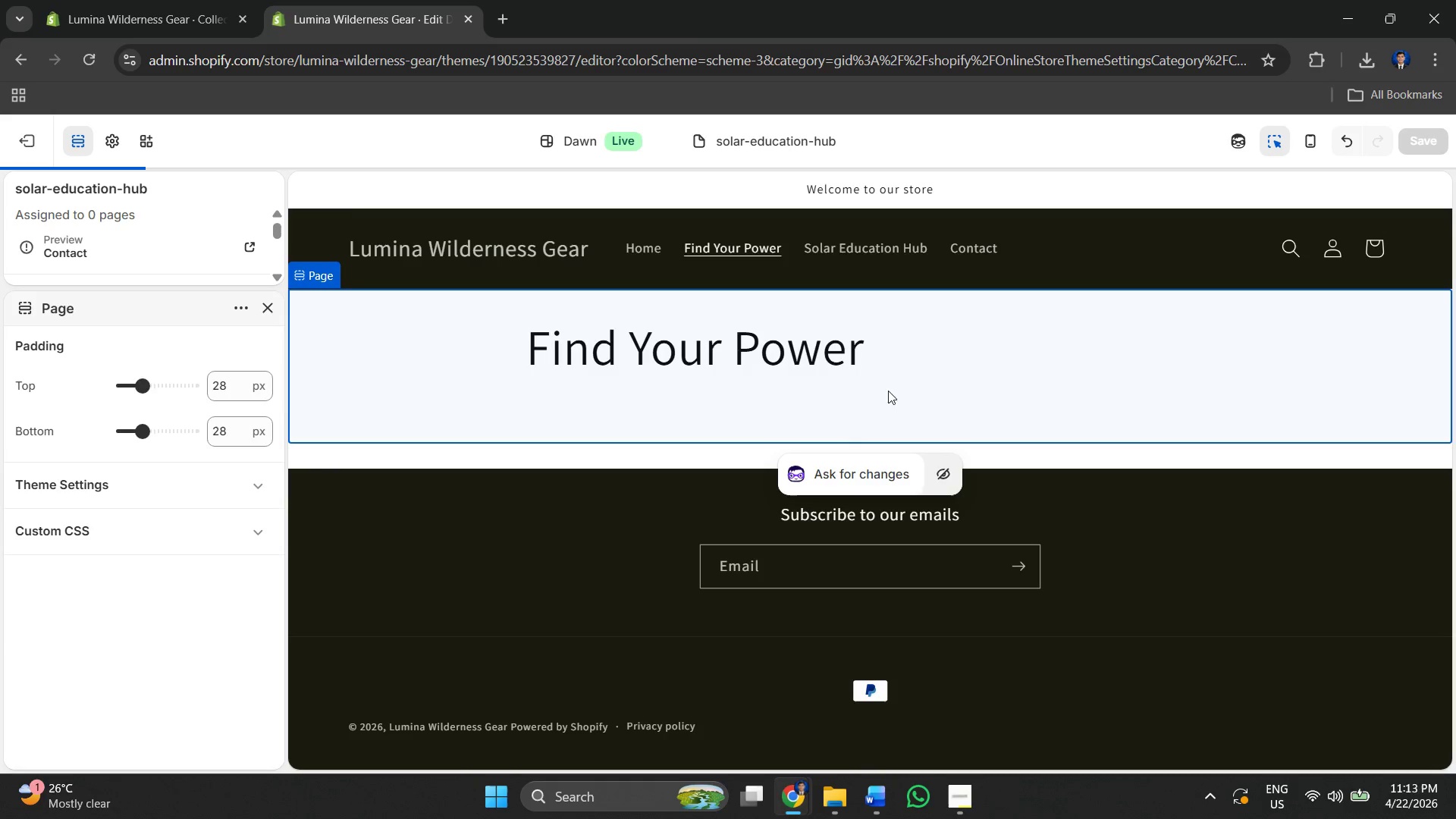 
left_click([887, 353])
 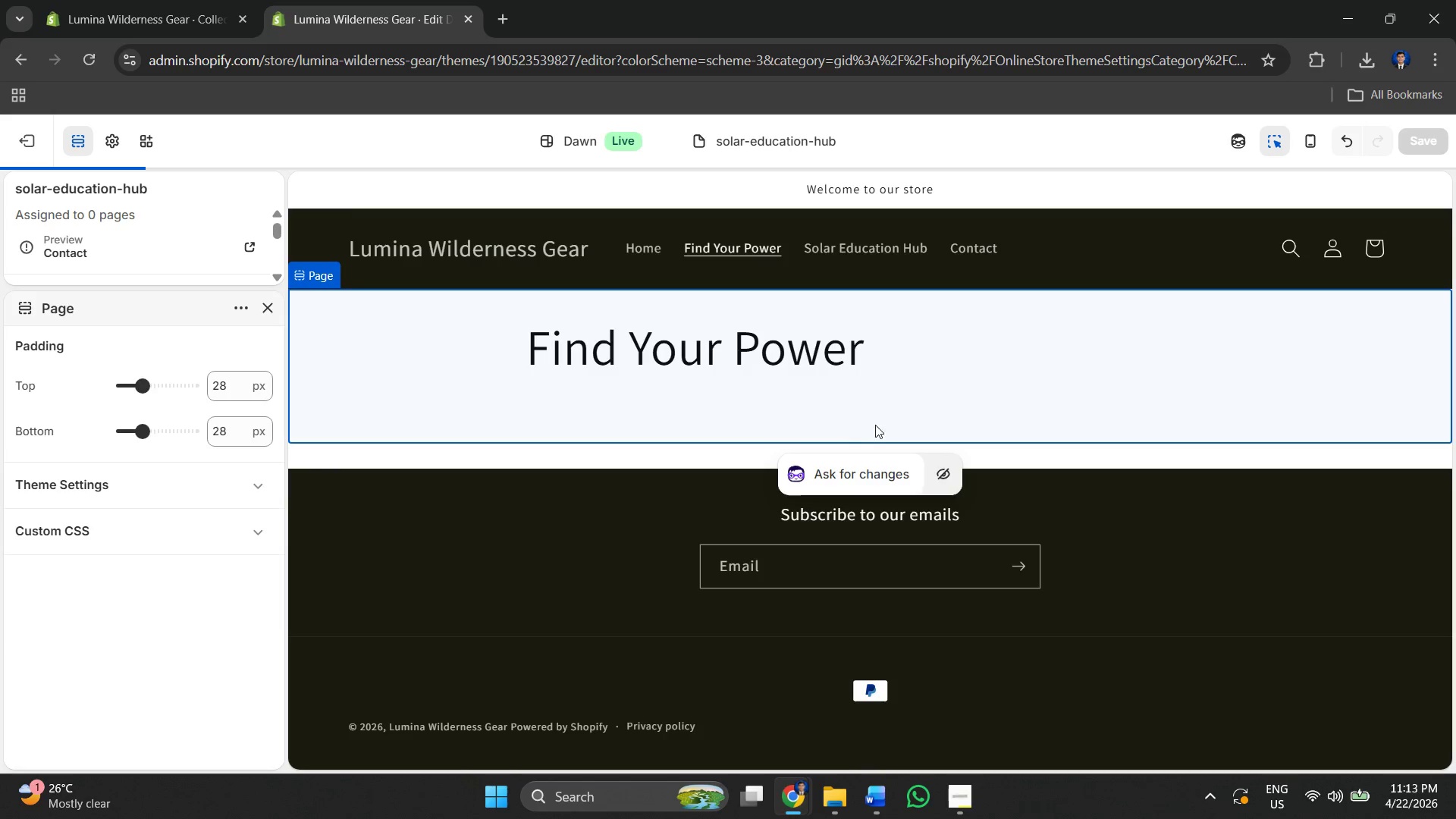 
scroll: coordinate [875, 430], scroll_direction: up, amount: 2.0
 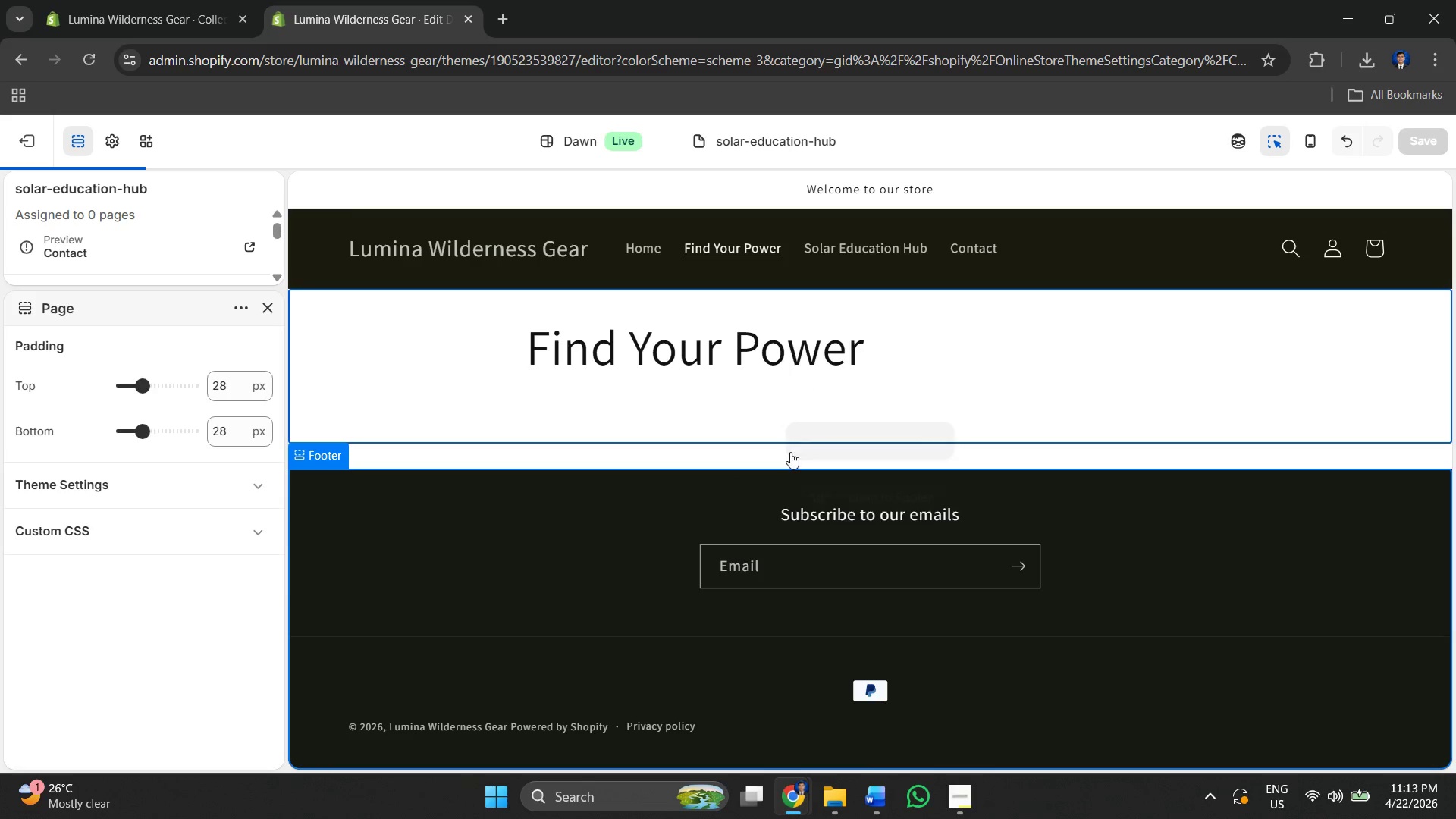 
left_click([858, 445])
 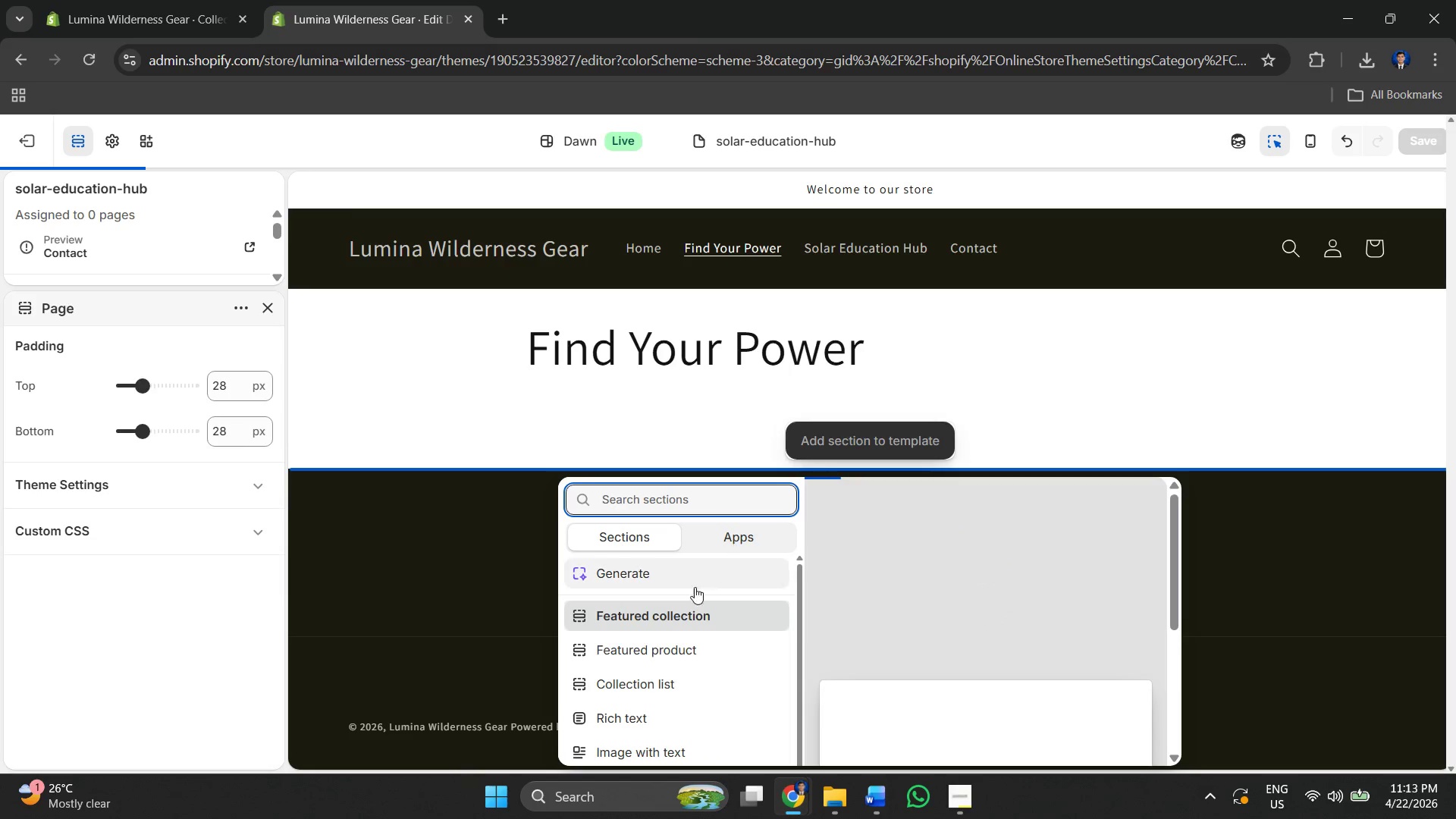 
scroll: coordinate [698, 621], scroll_direction: down, amount: 10.0
 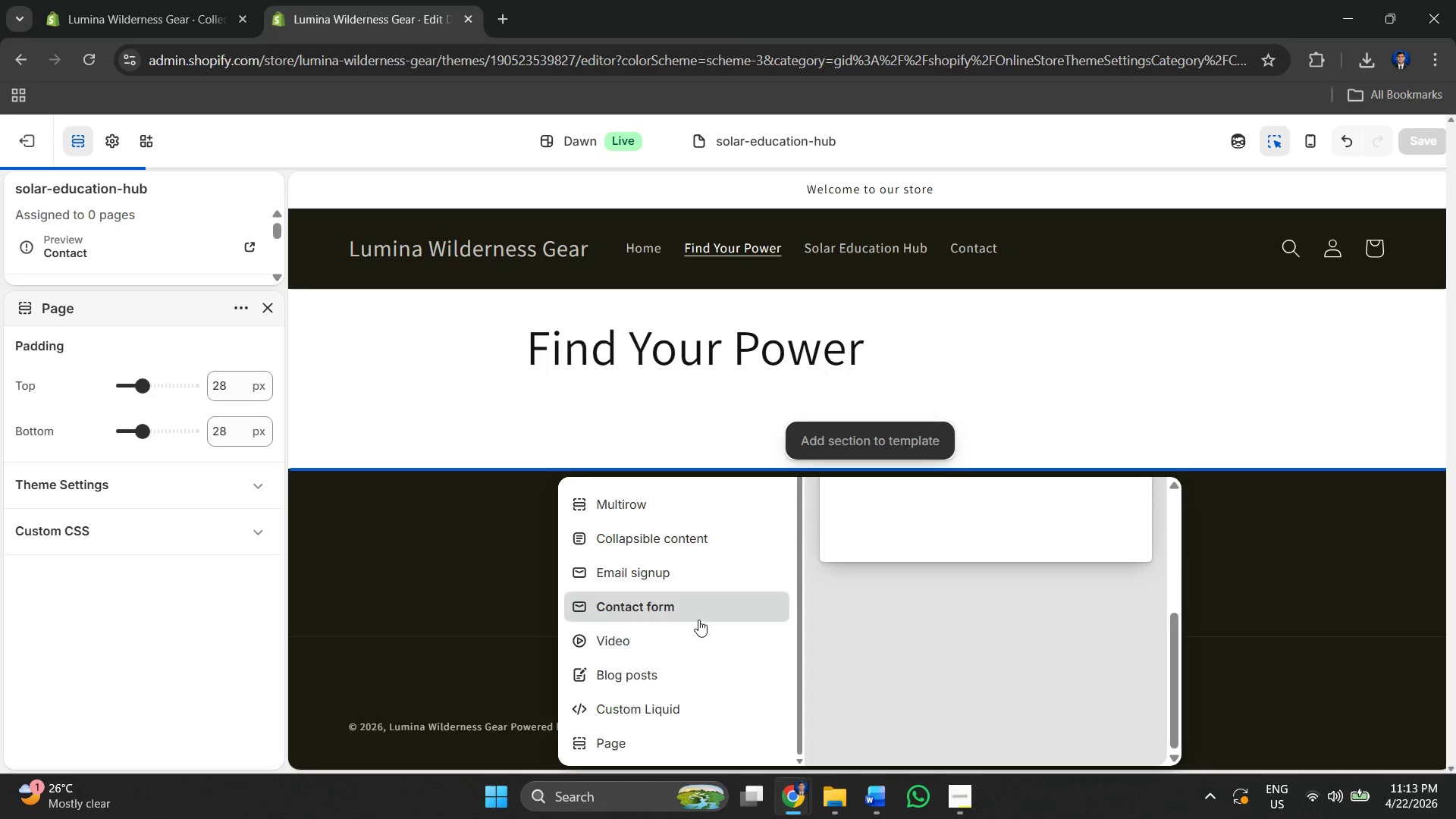 
scroll: coordinate [683, 604], scroll_direction: up, amount: 11.0
 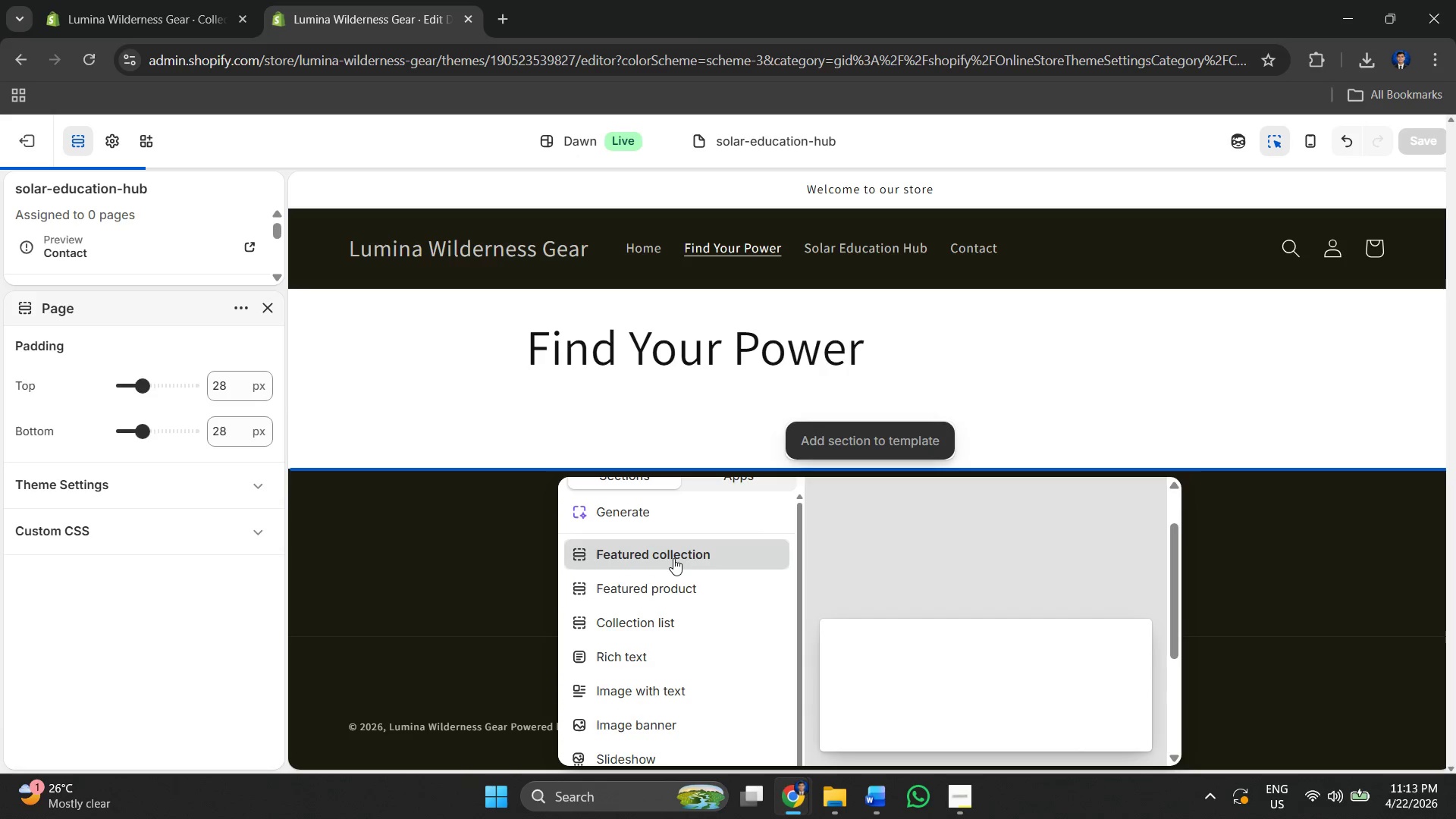 
left_click([673, 558])
 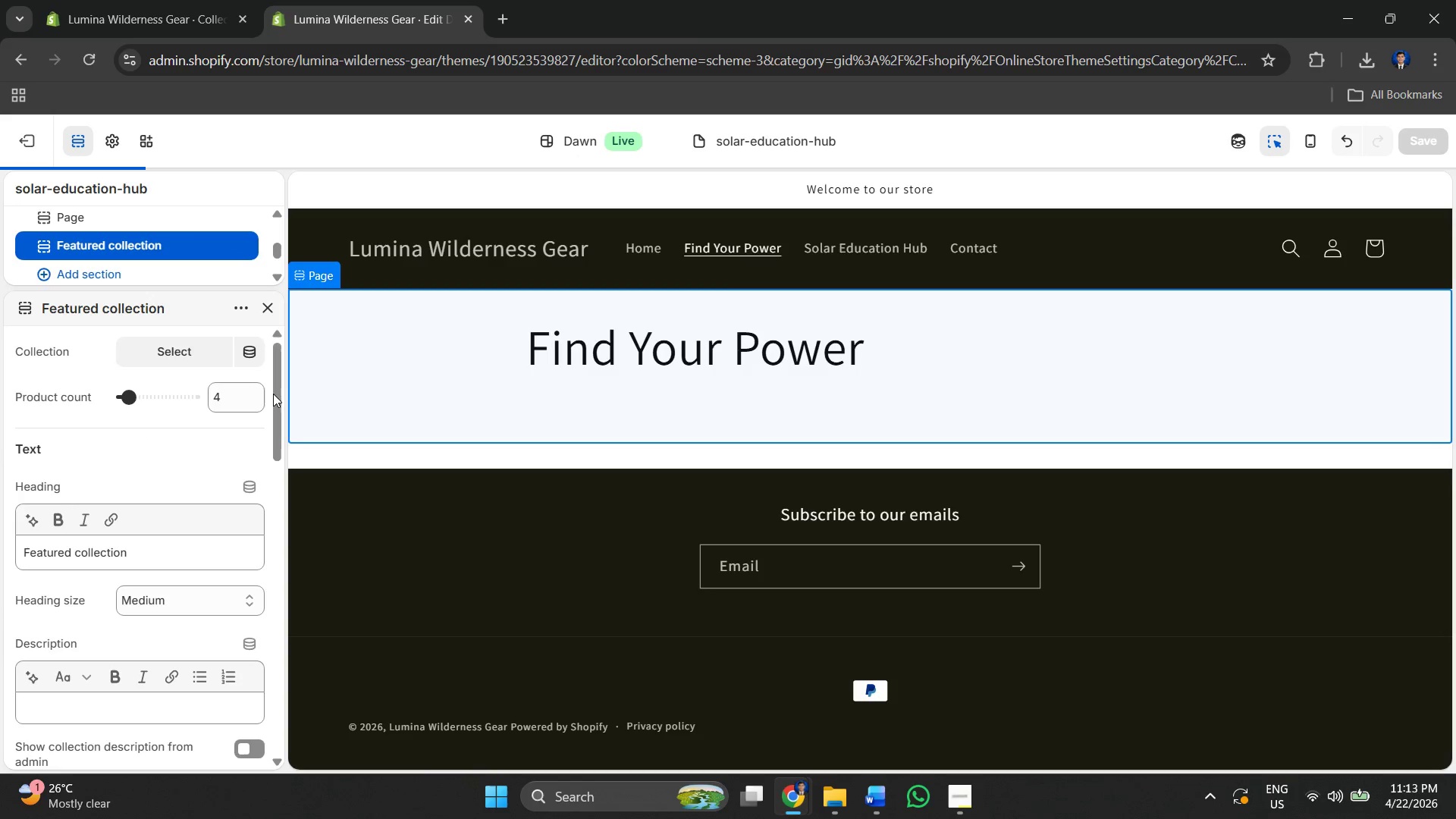 
left_click([184, 362])
 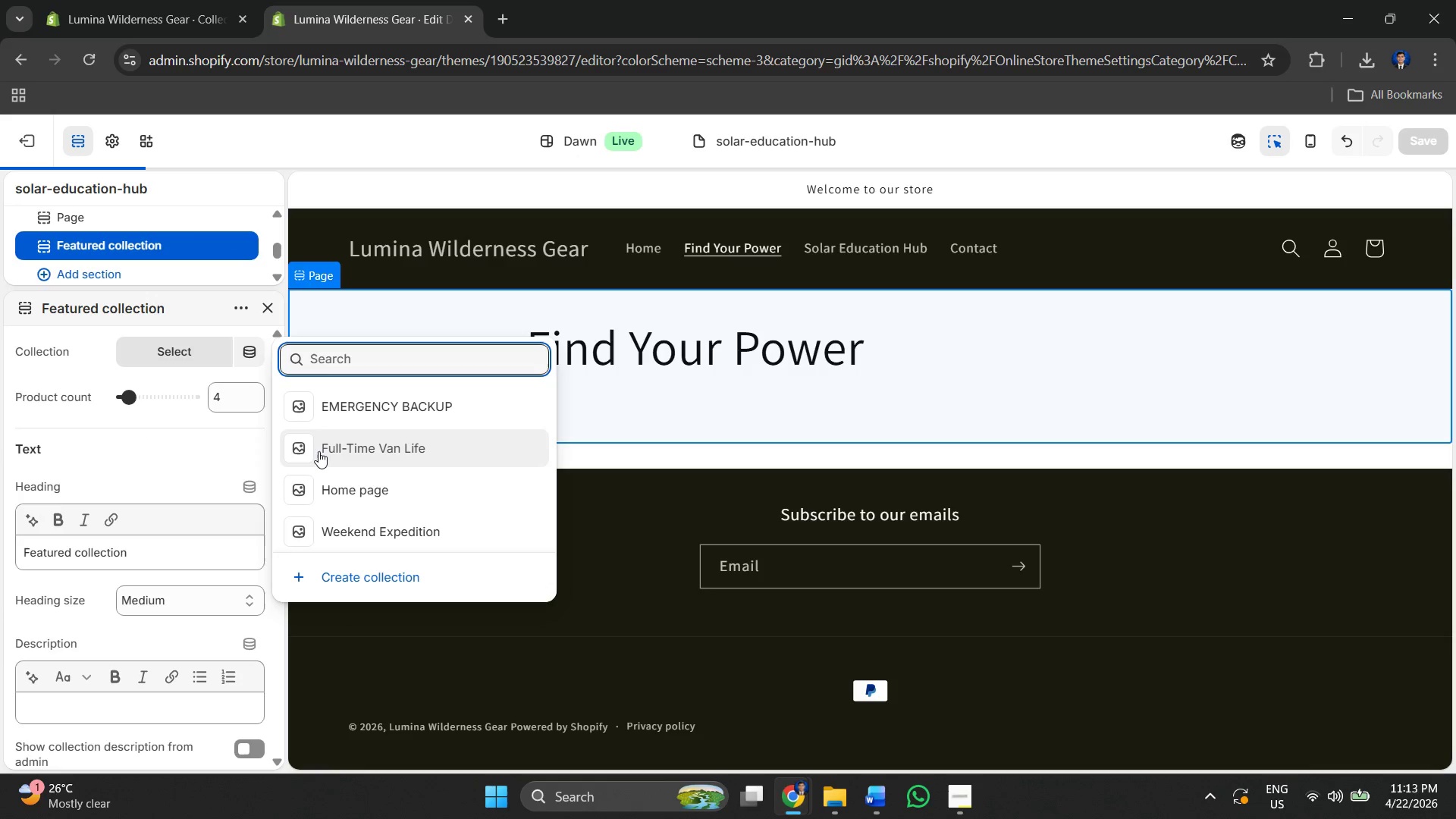 
left_click([316, 454])
 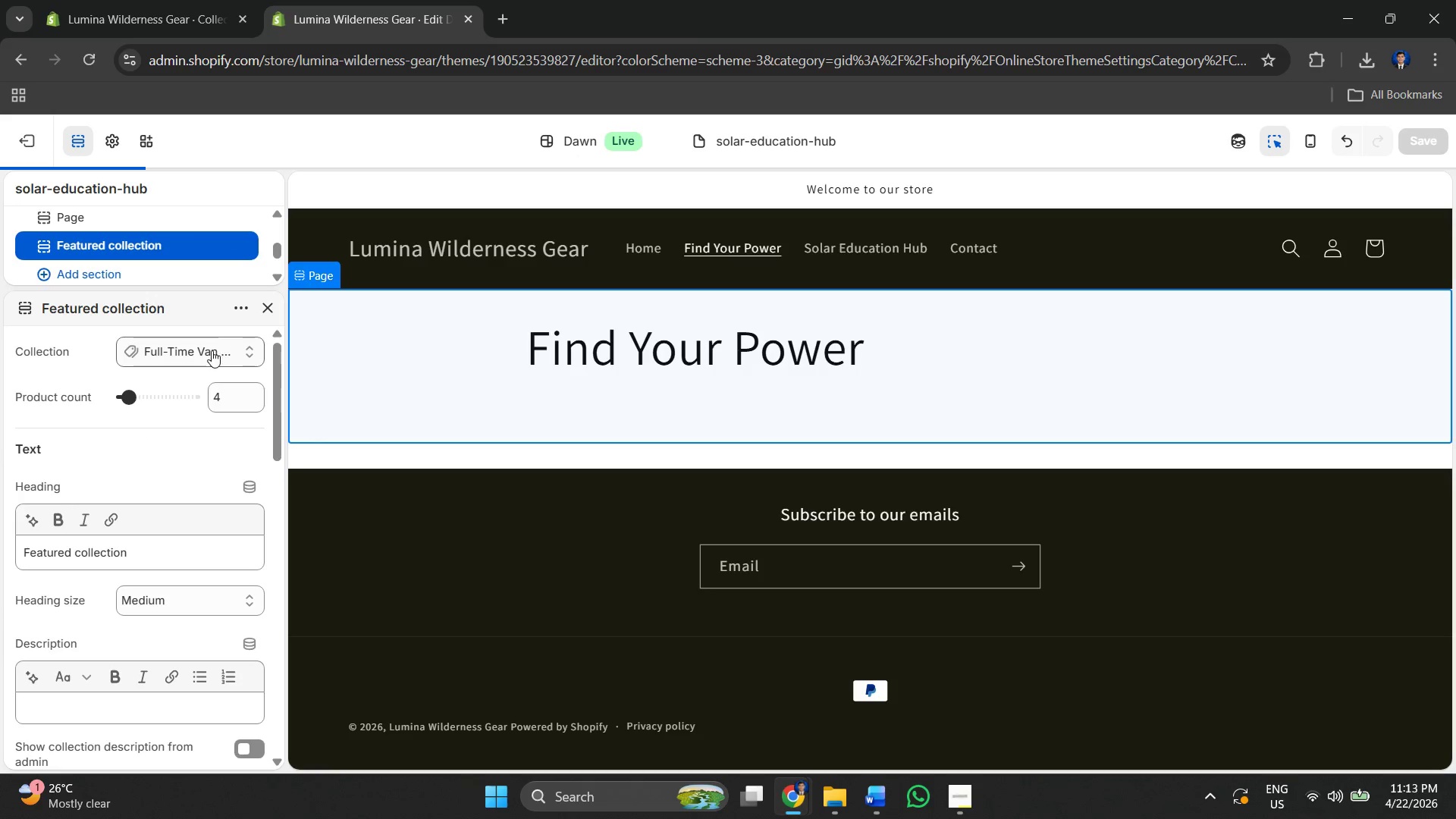 
left_click([211, 350])
 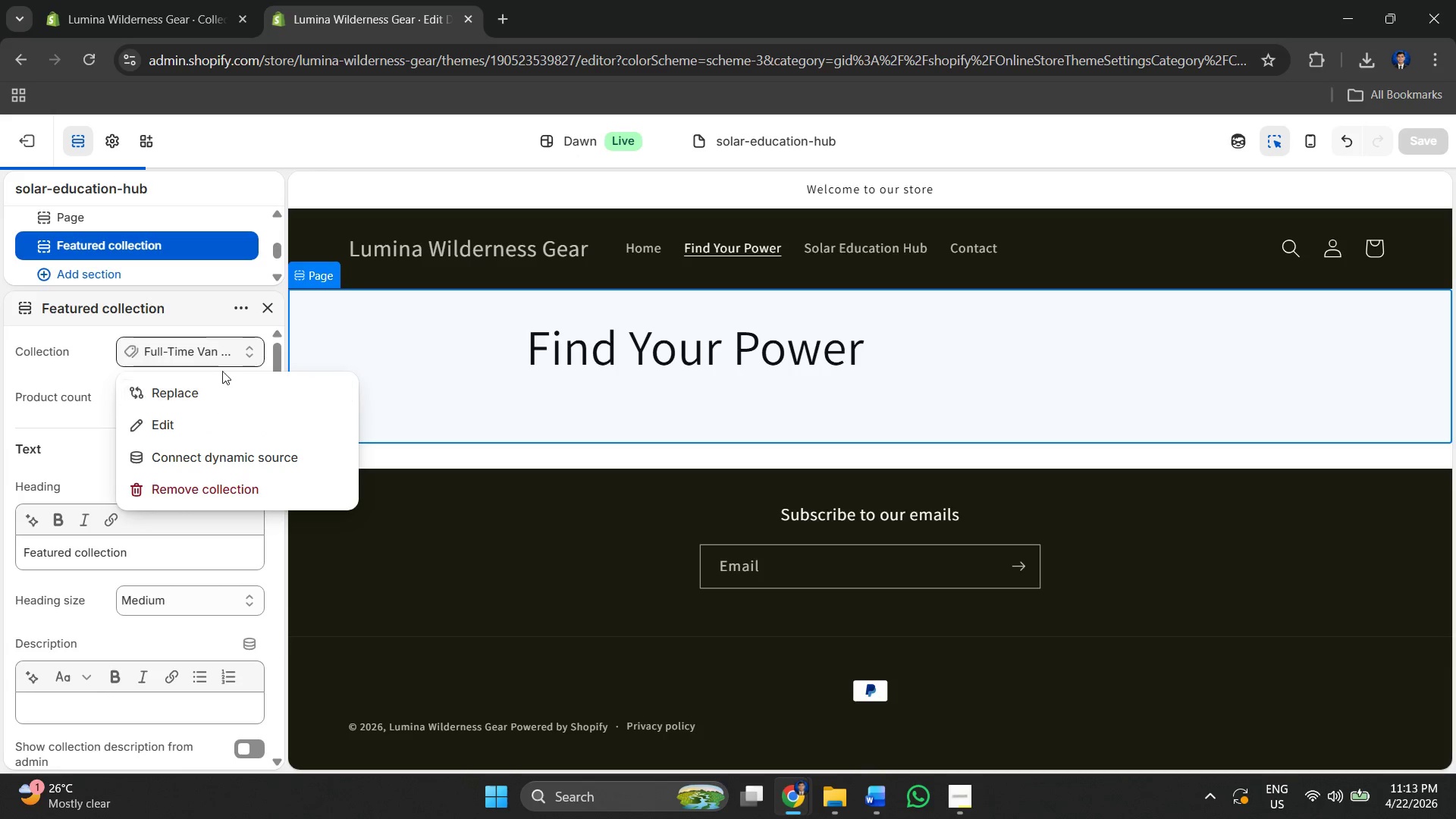 
left_click([608, 337])
 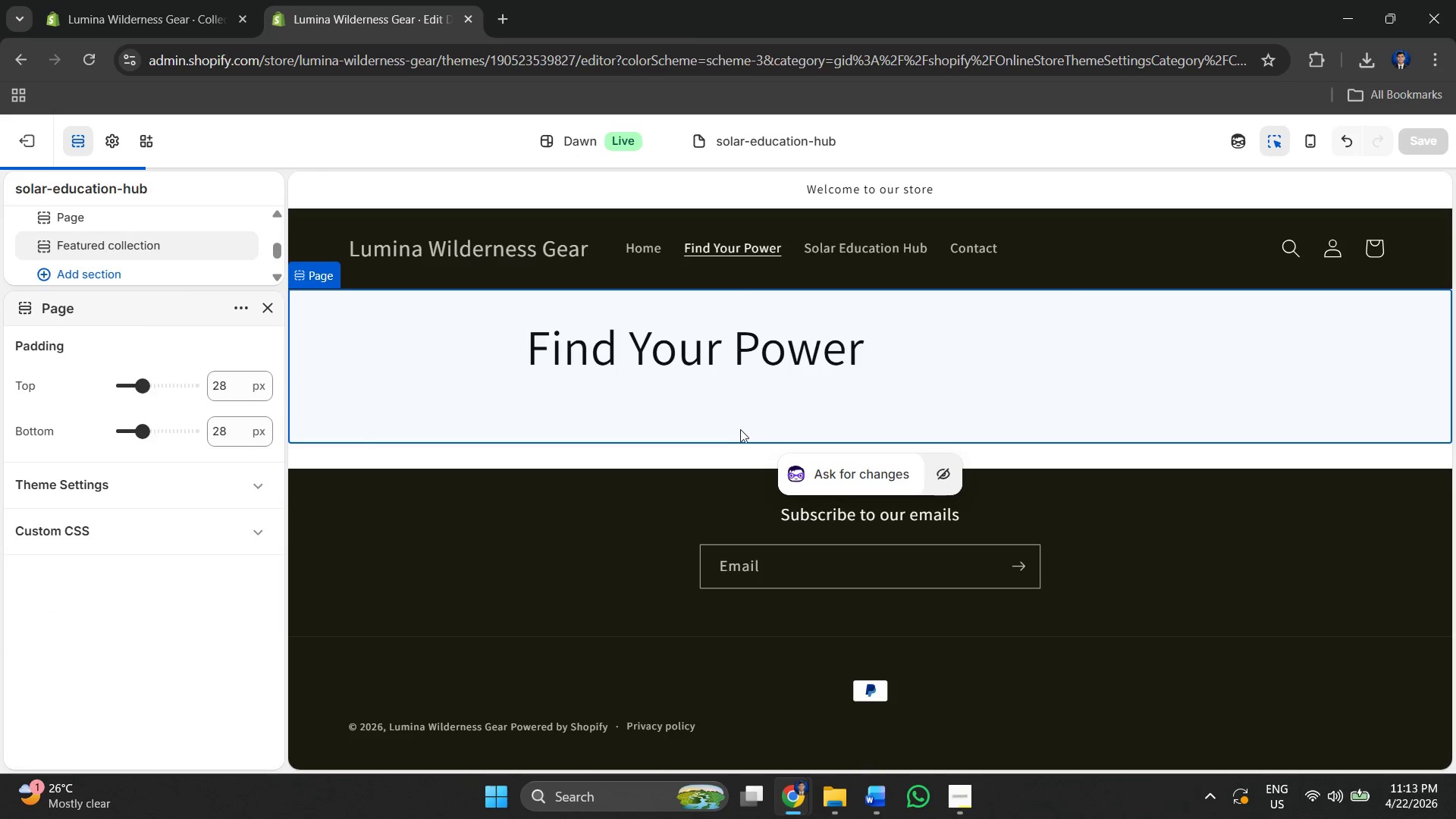 
scroll: coordinate [736, 432], scroll_direction: up, amount: 6.0
 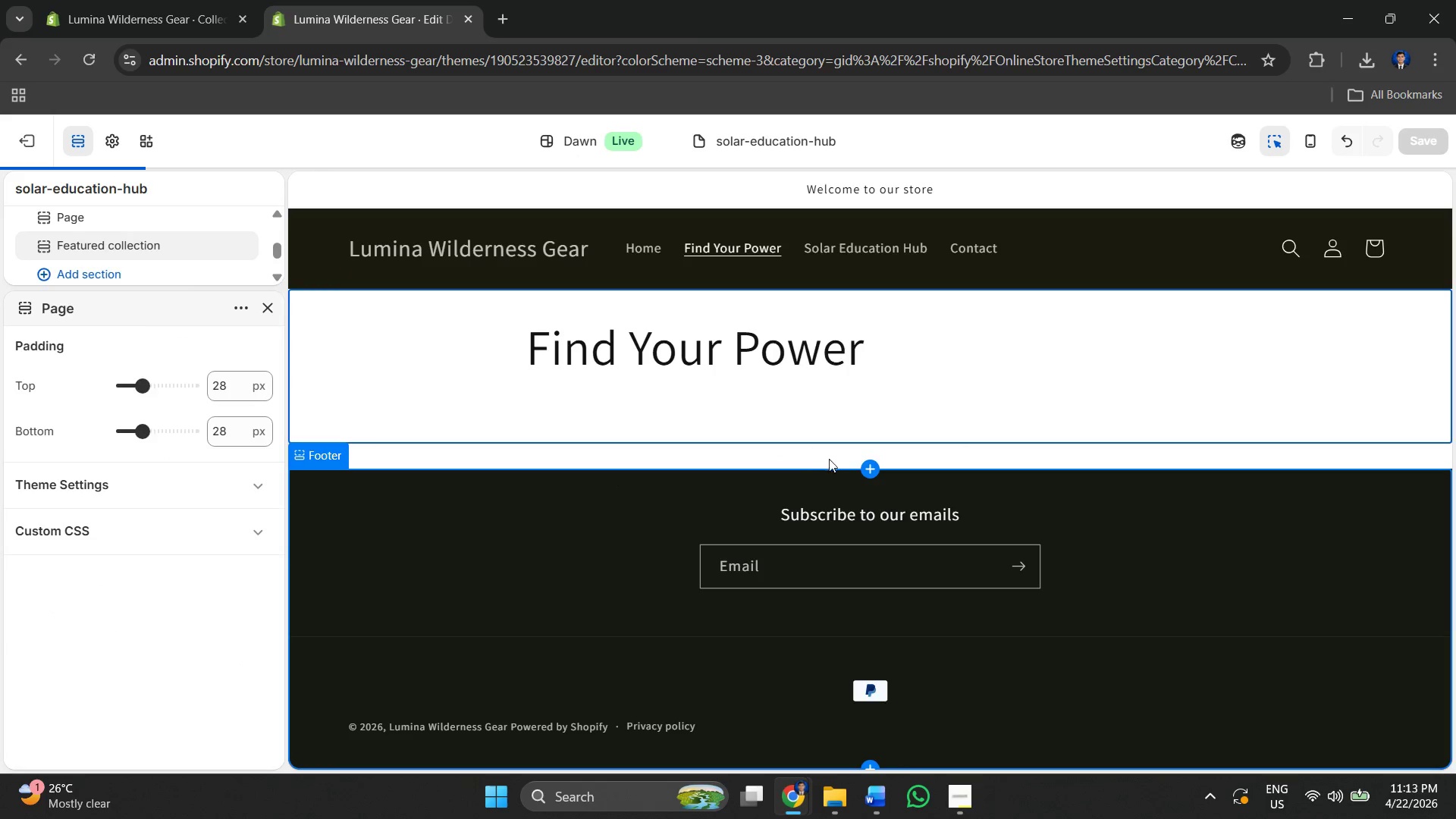 
left_click([868, 471])
 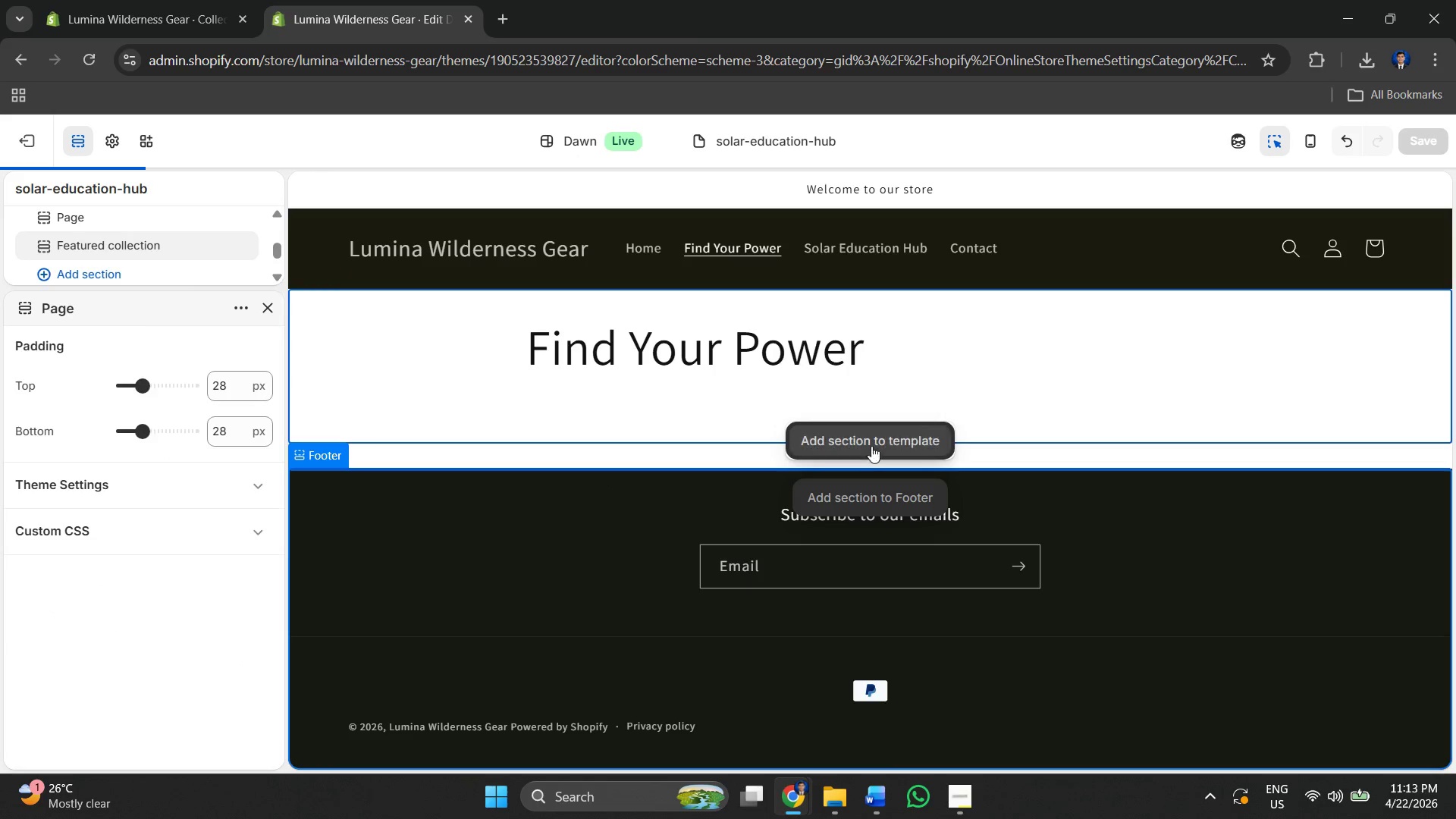 
left_click([870, 443])
 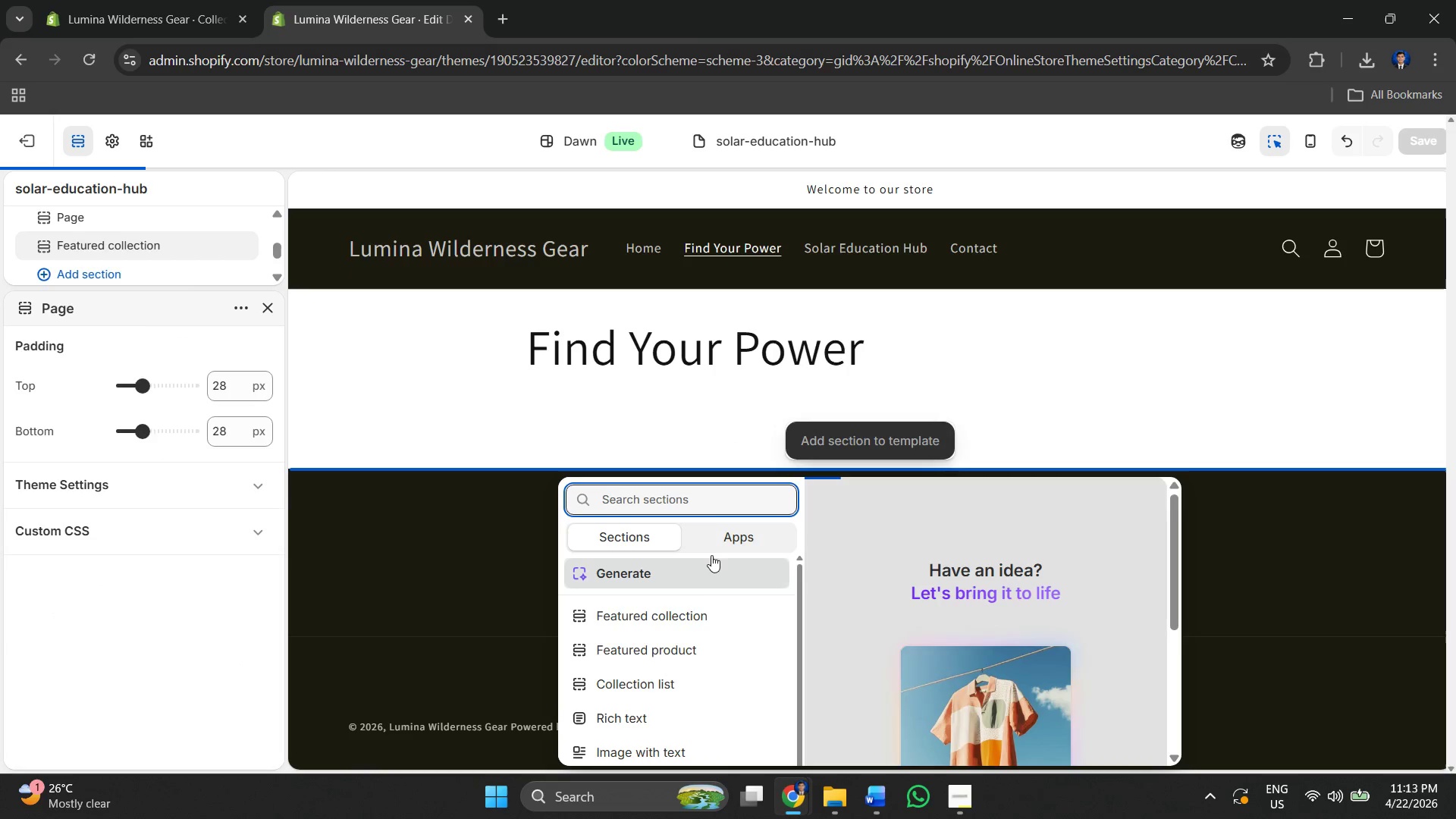 
scroll: coordinate [713, 639], scroll_direction: down, amount: 2.0
 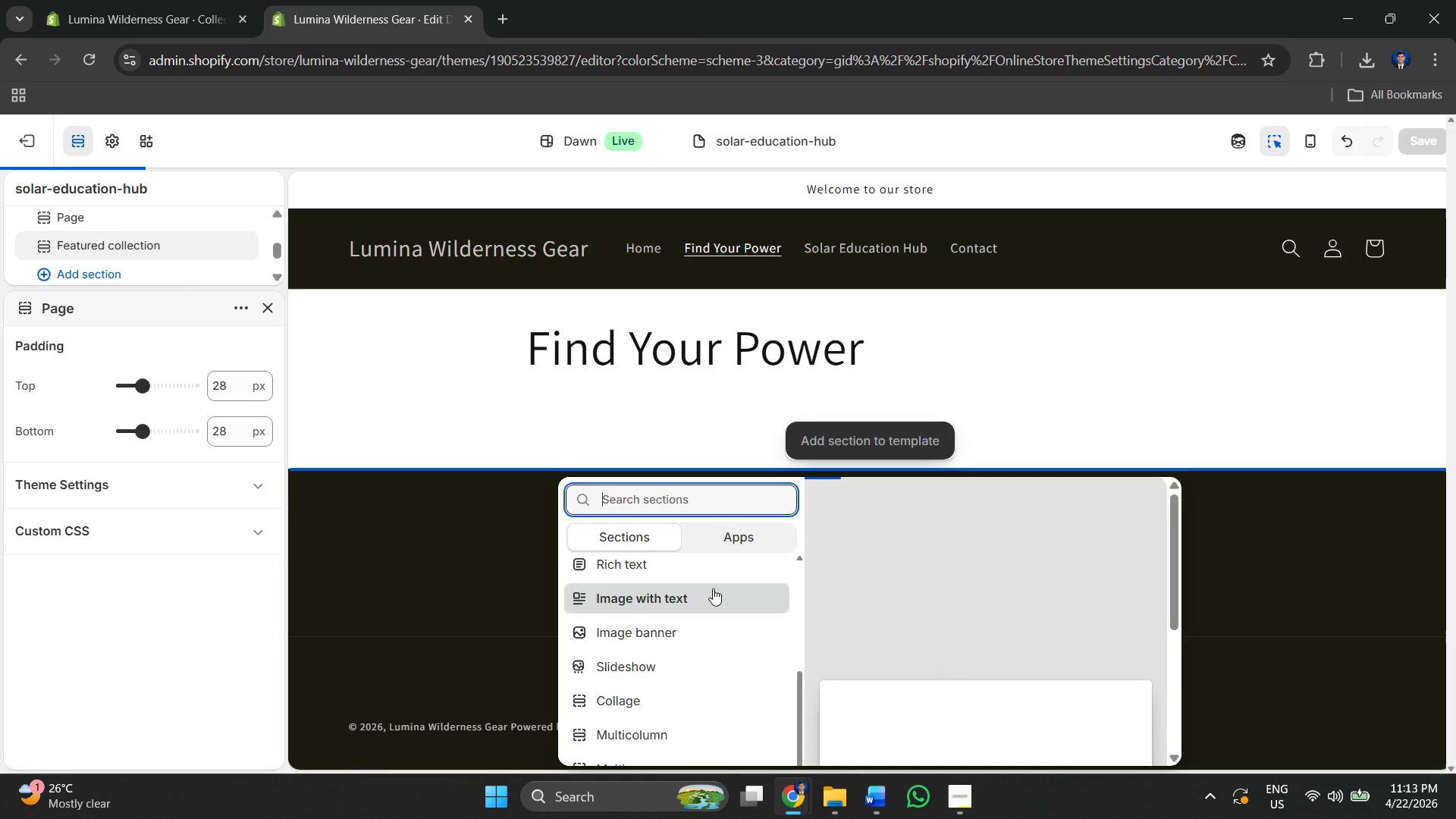 
scroll: coordinate [711, 598], scroll_direction: up, amount: 4.0
 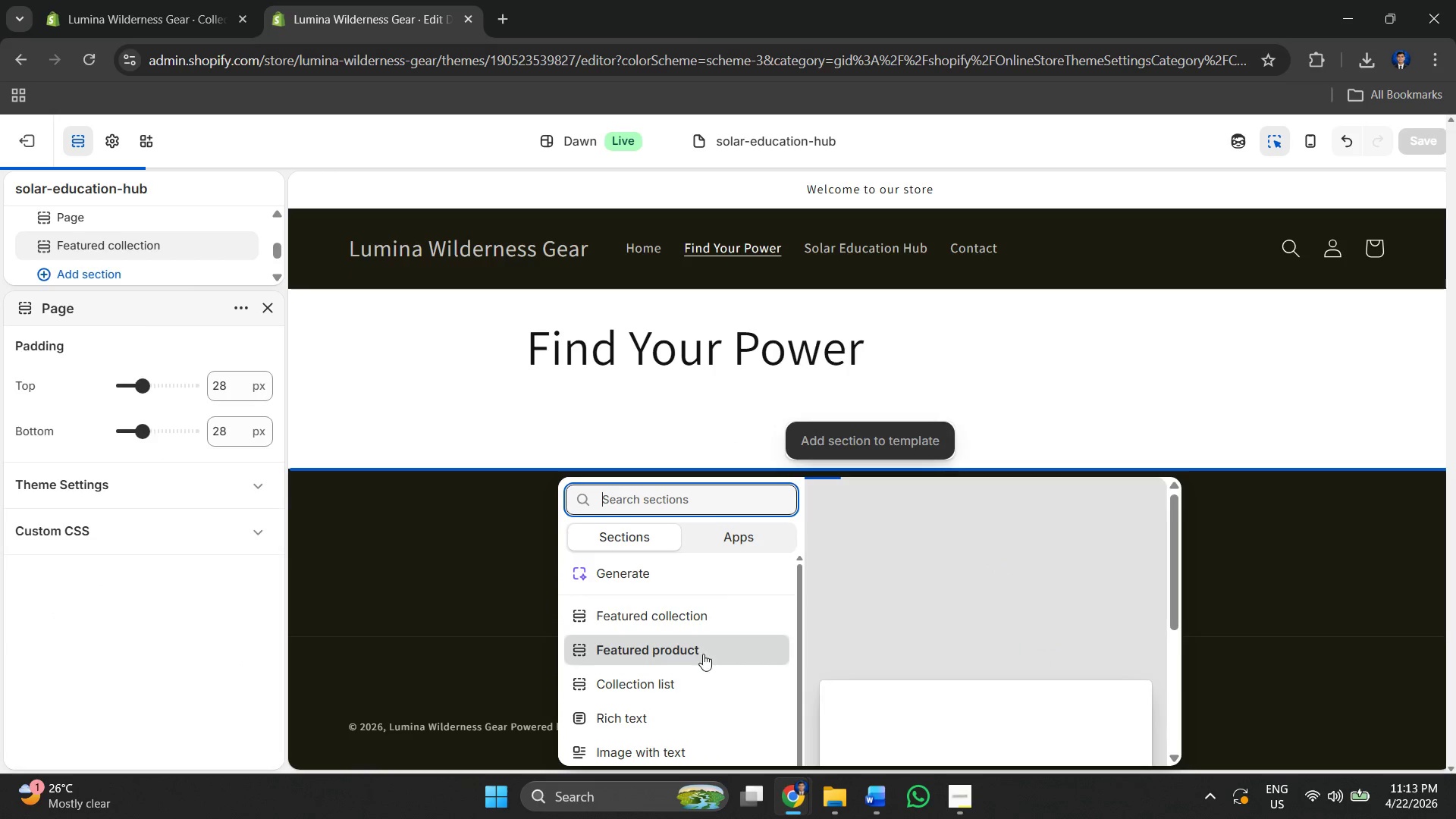 
left_click([701, 676])
 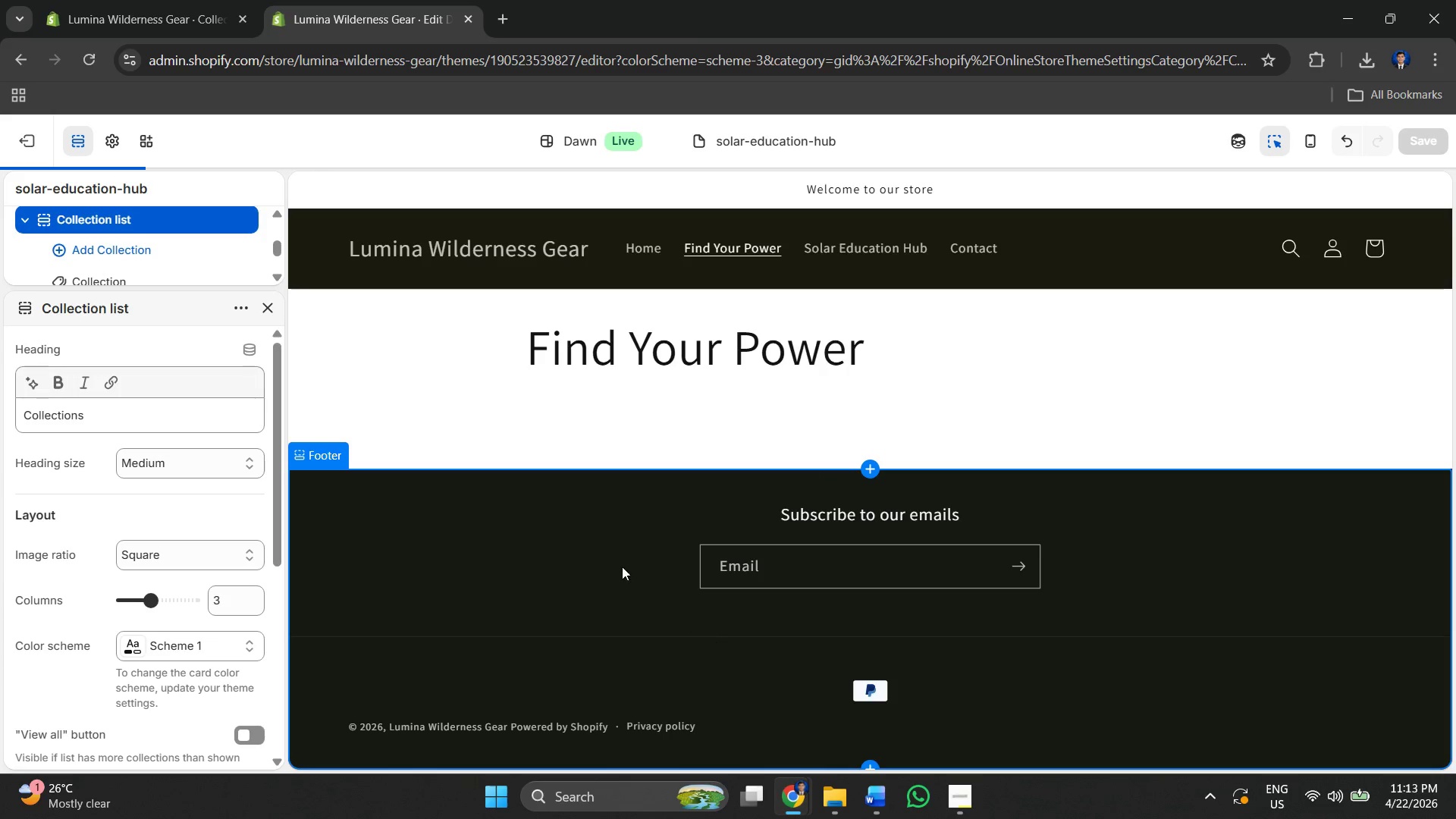 
scroll: coordinate [643, 413], scroll_direction: up, amount: 6.0
 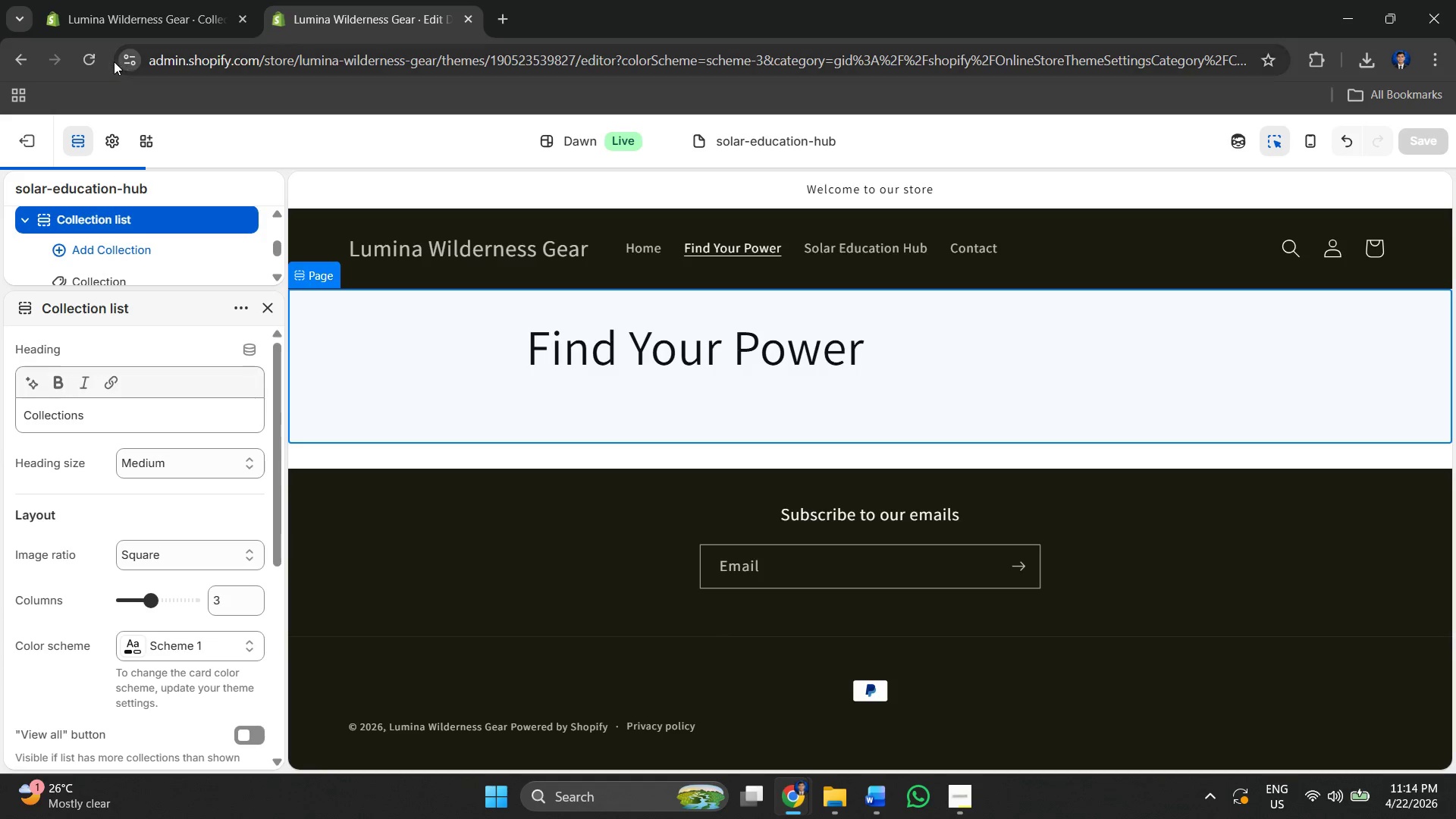 
left_click([93, 59])
 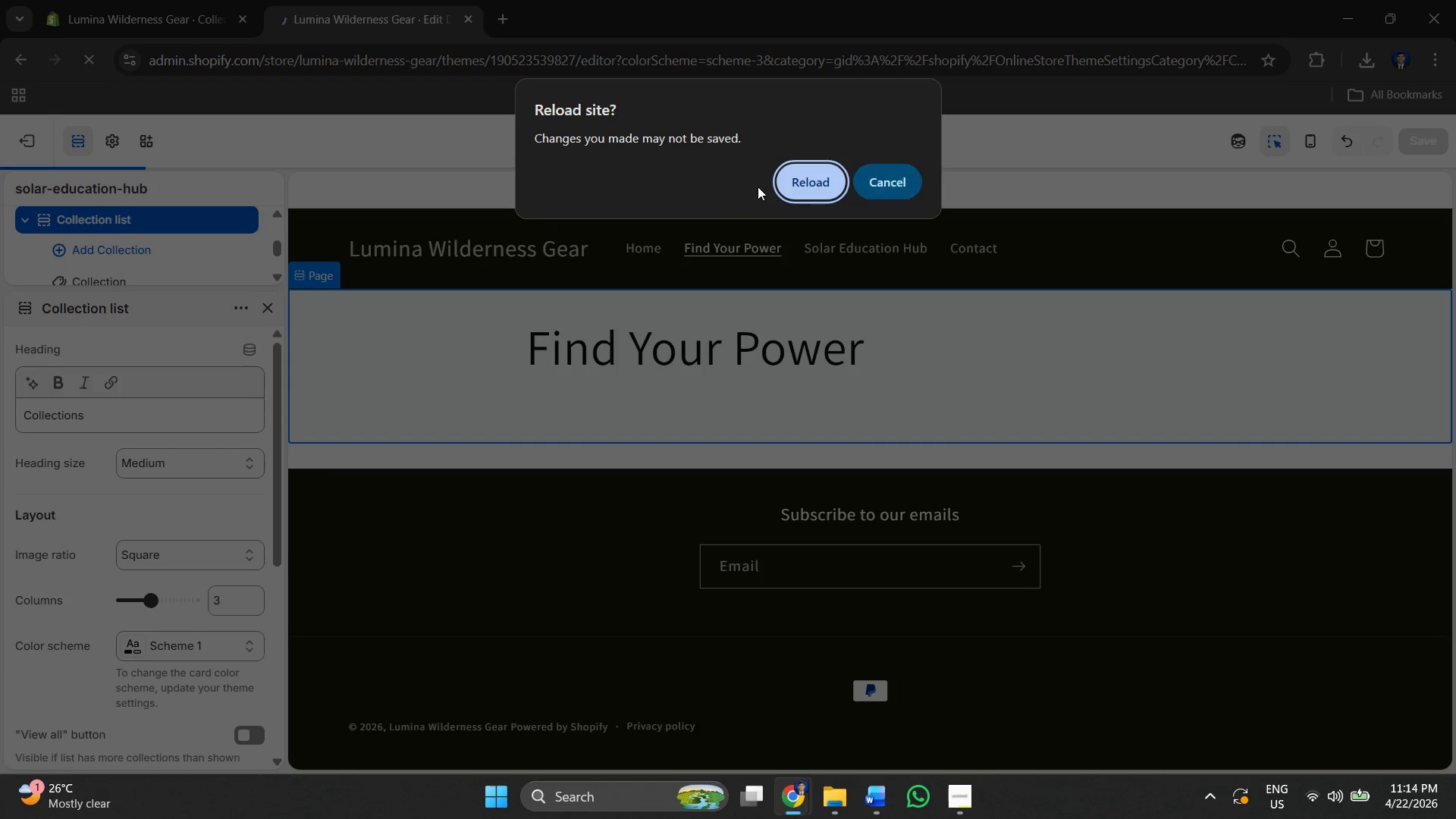 
left_click([805, 187])
 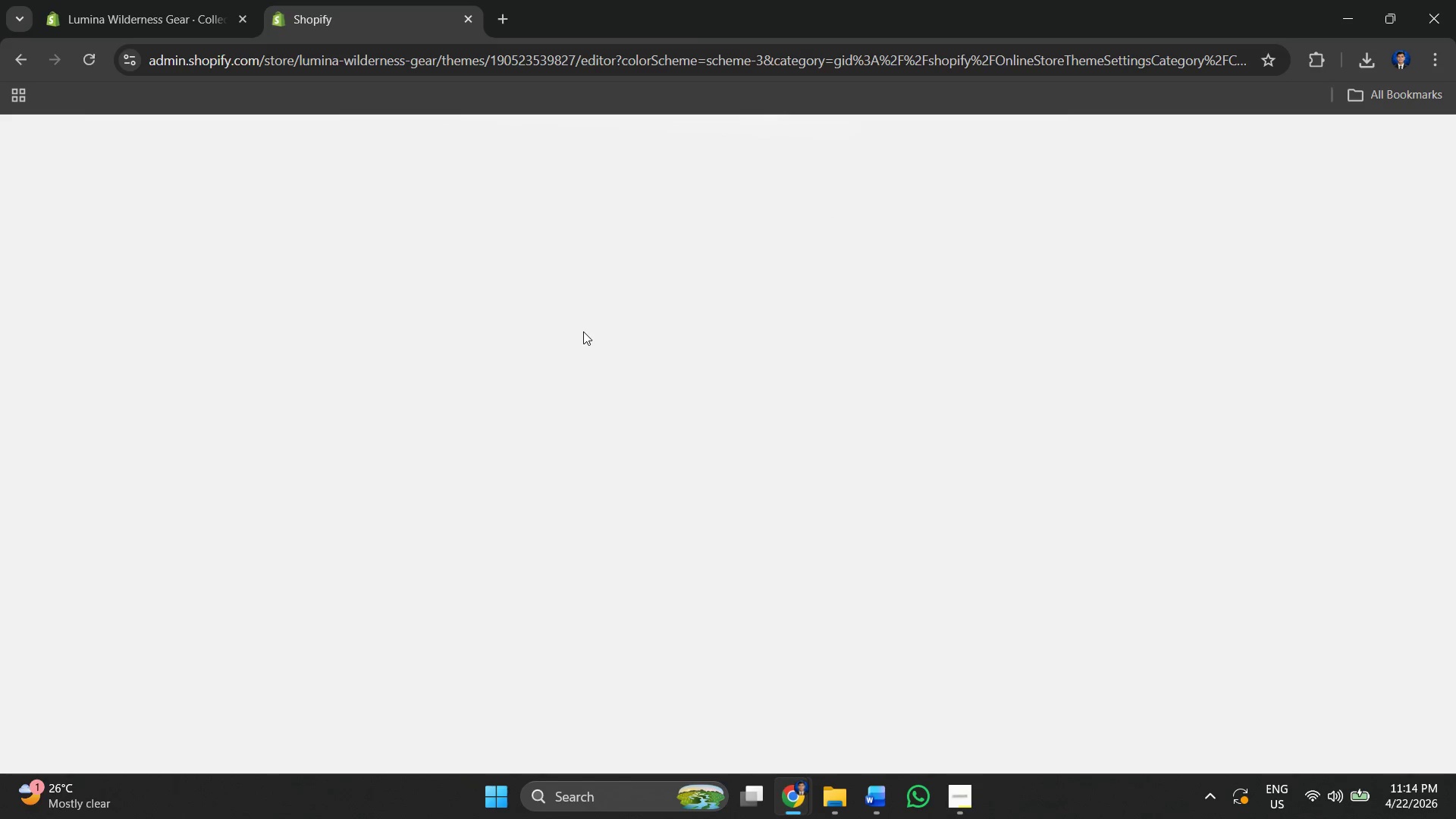 
wait(6.27)
 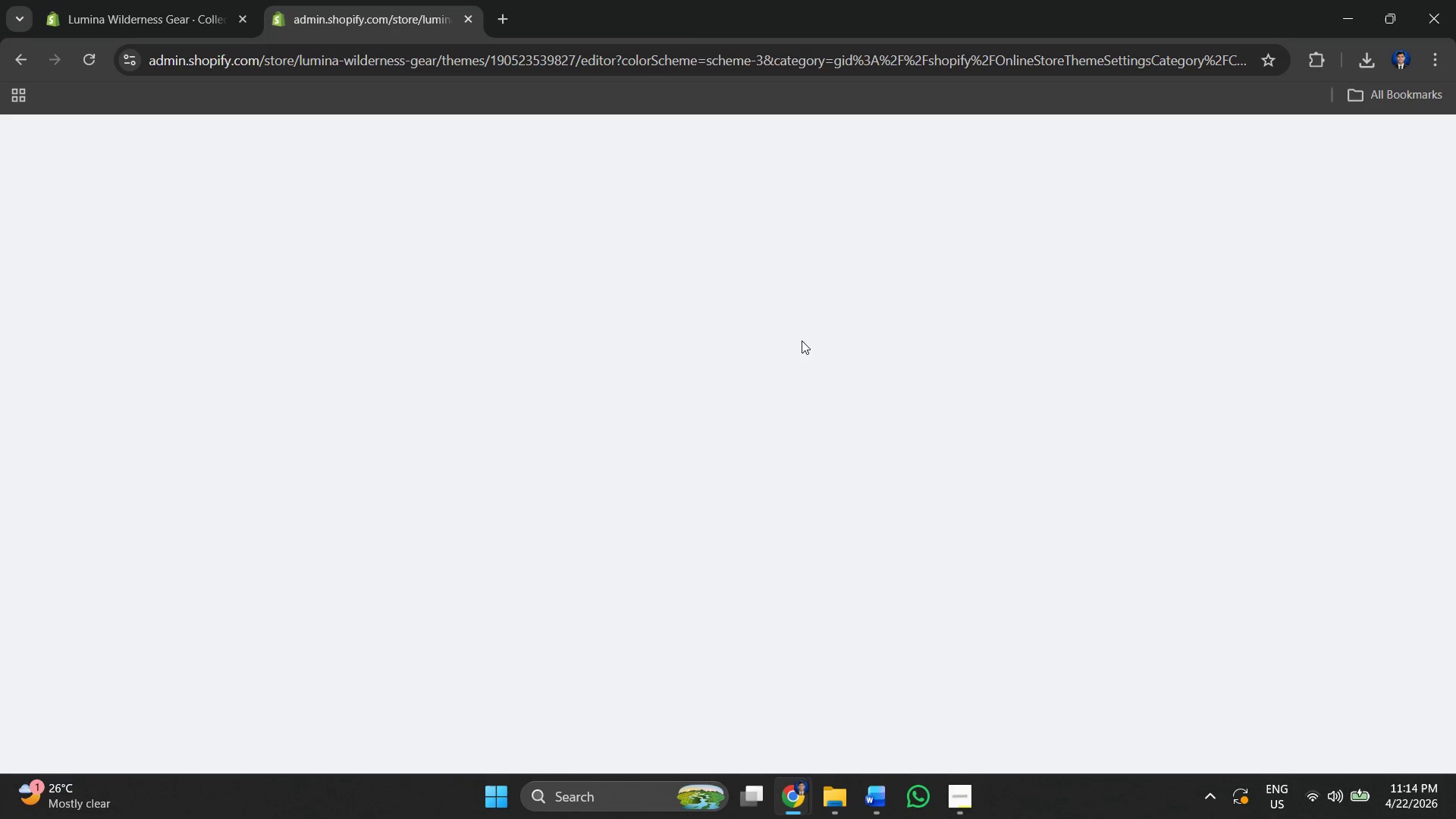 
scroll: coordinate [727, 281], scroll_direction: up, amount: 5.0
 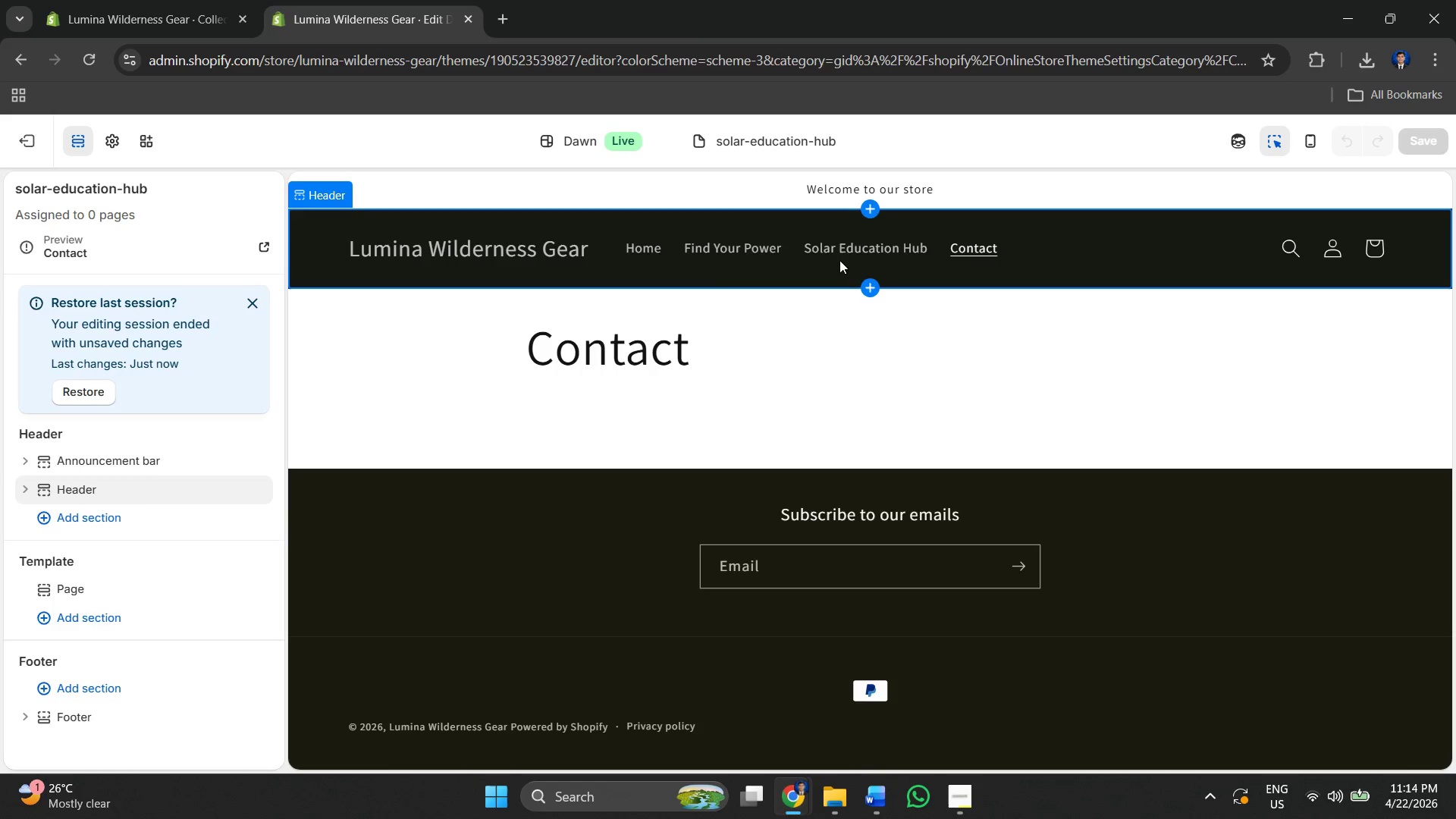 
double_click([743, 249])
 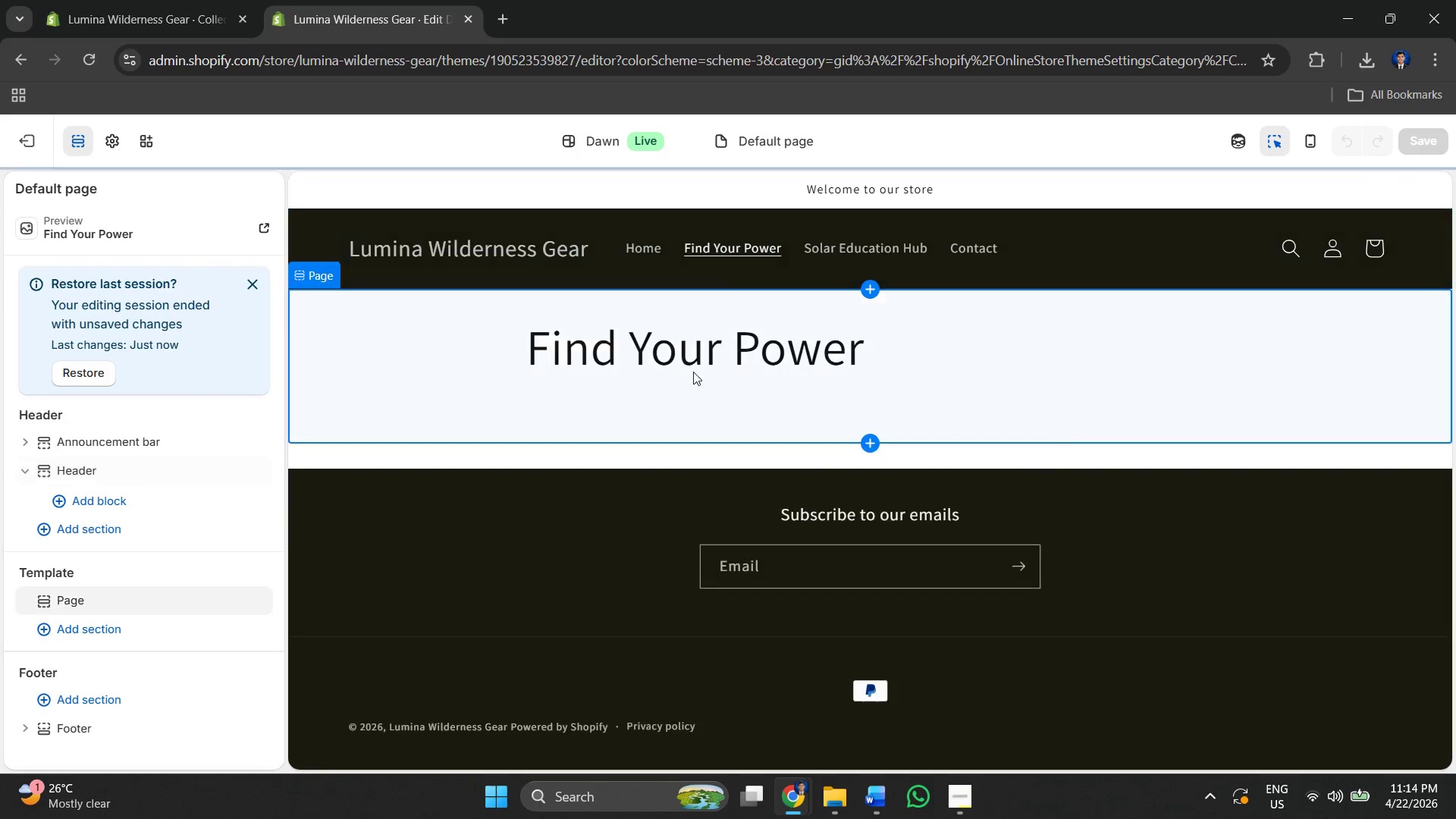 
left_click([662, 379])
 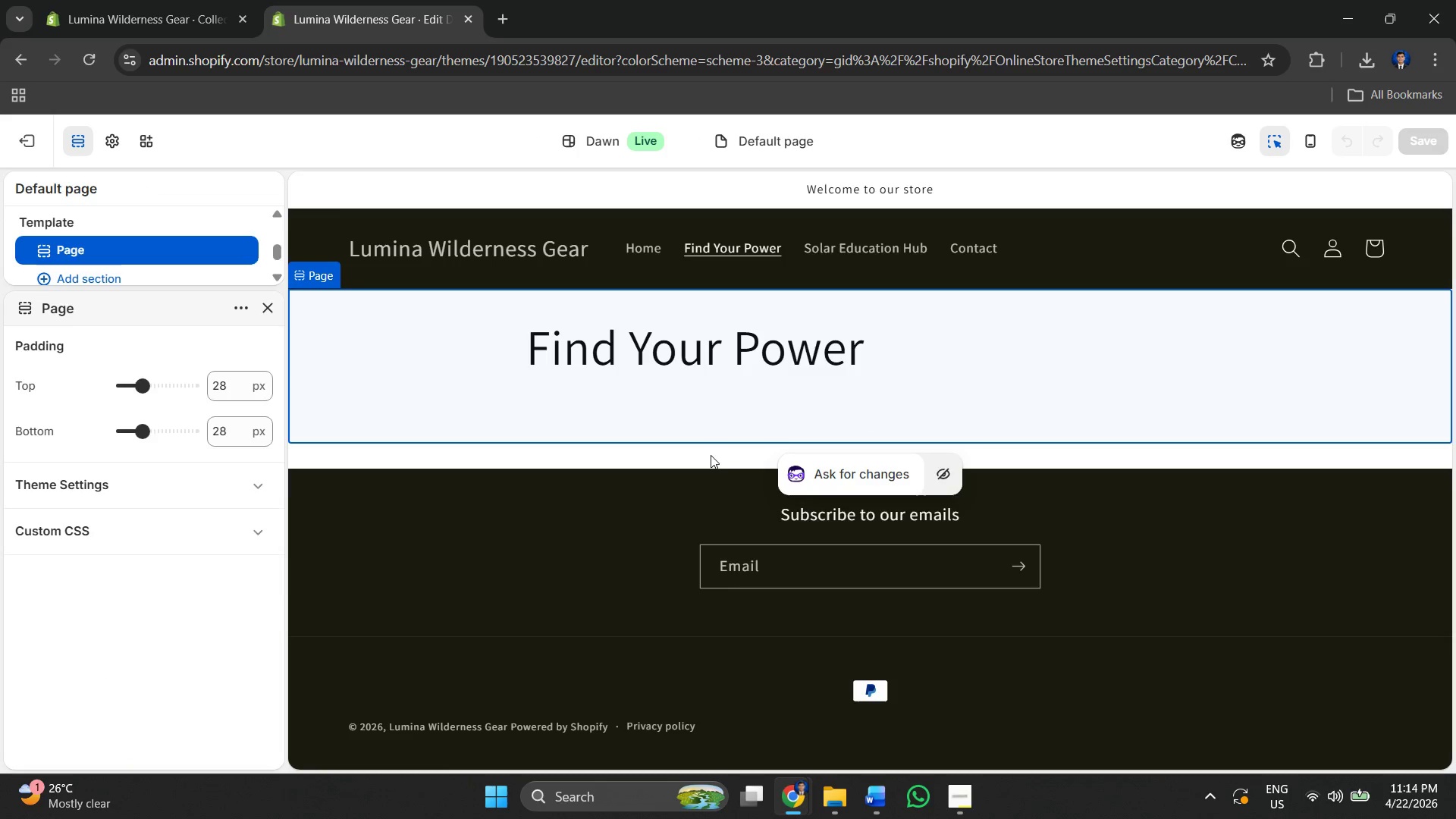 
left_click([708, 455])
 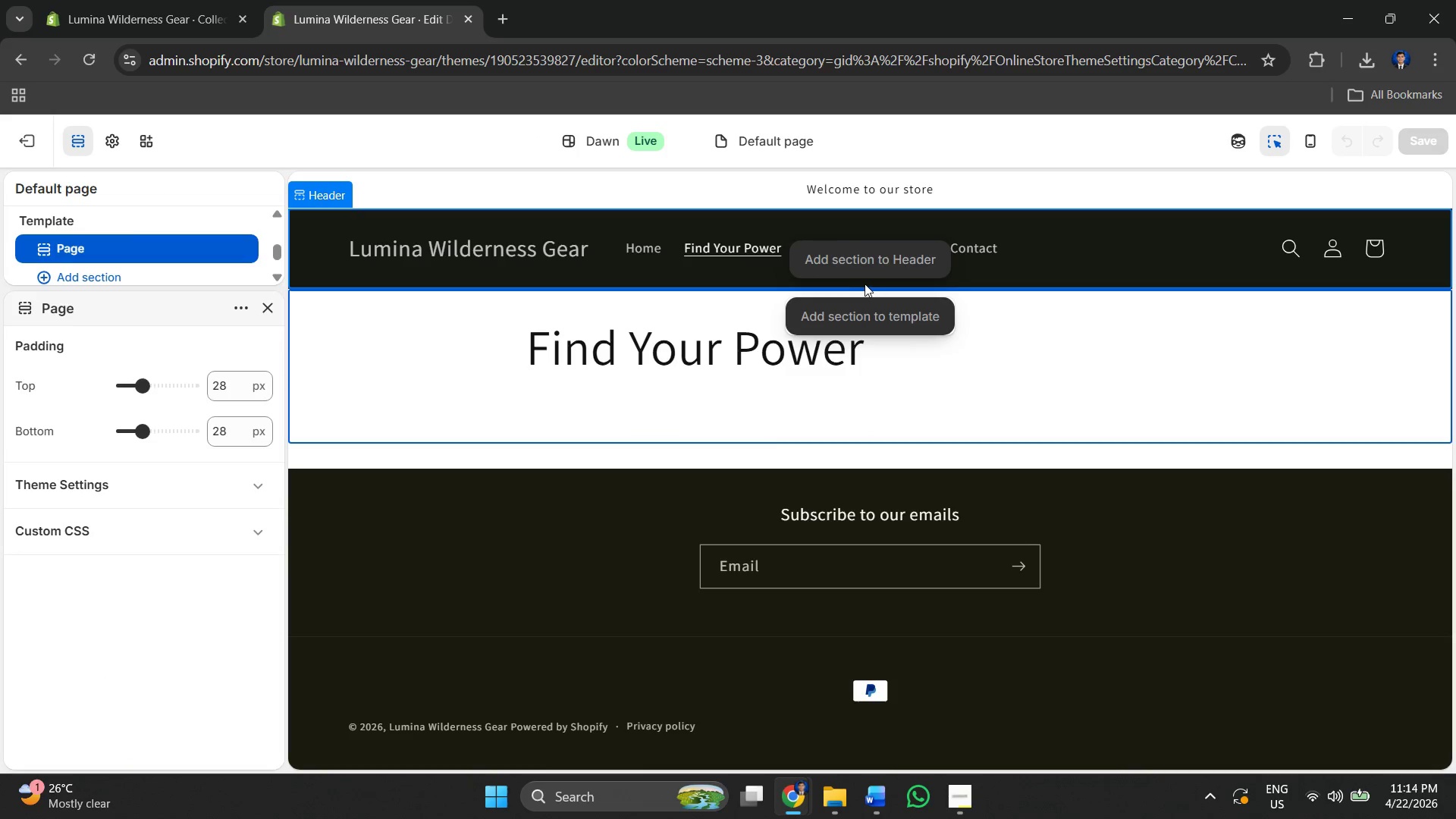 
left_click([867, 317])
 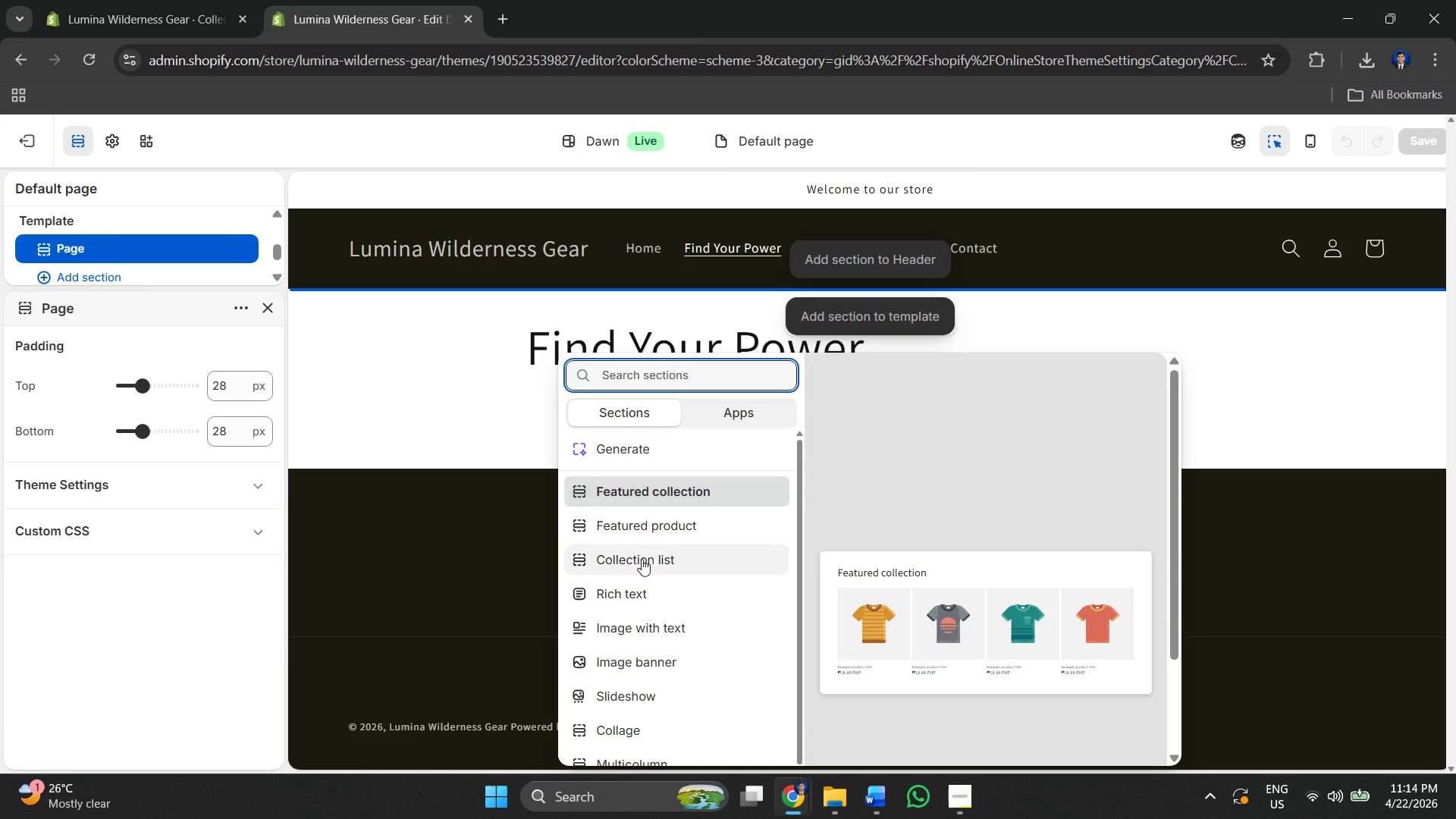 
left_click([639, 565])
 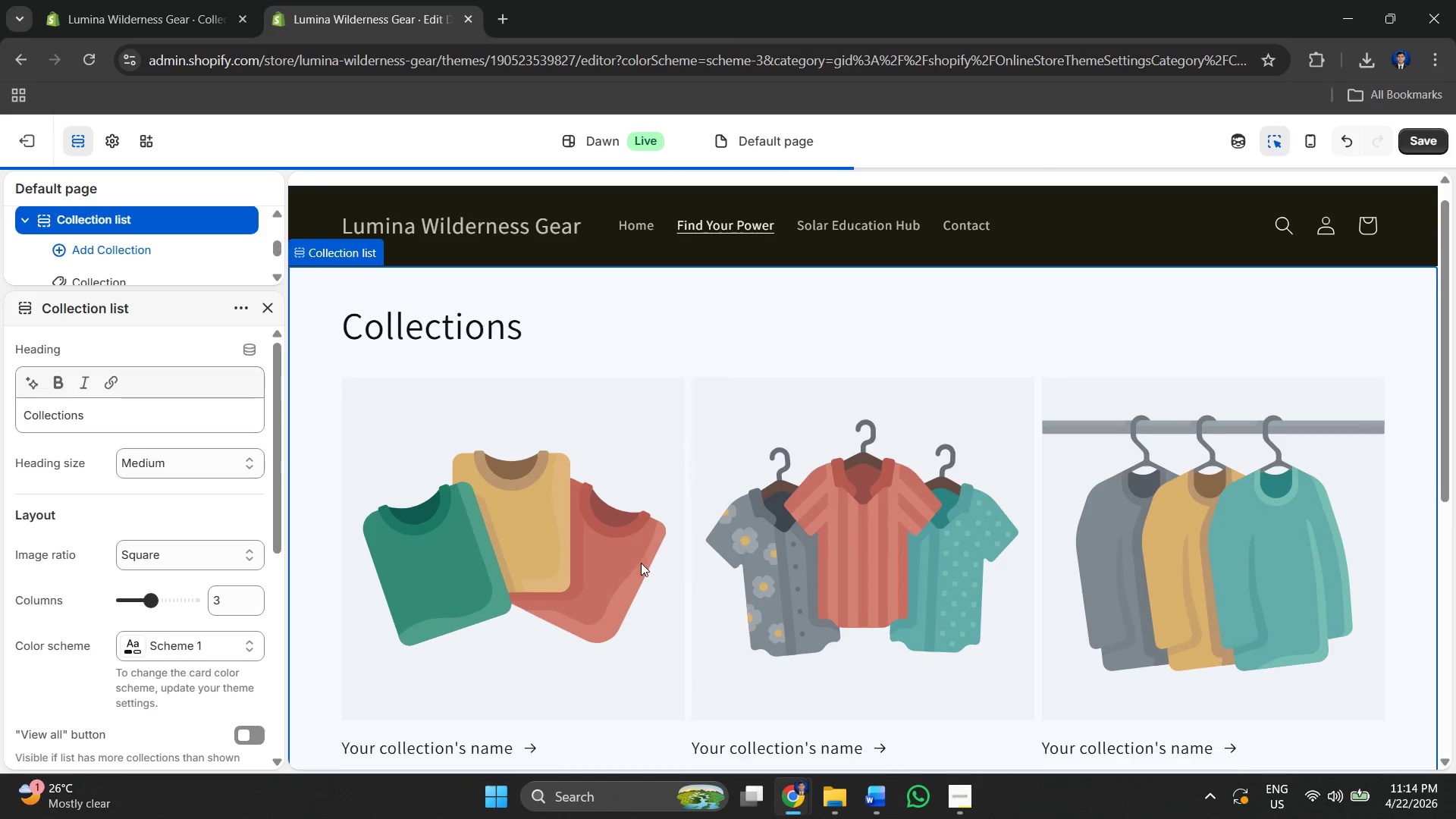 
scroll: coordinate [748, 422], scroll_direction: down, amount: 6.0
 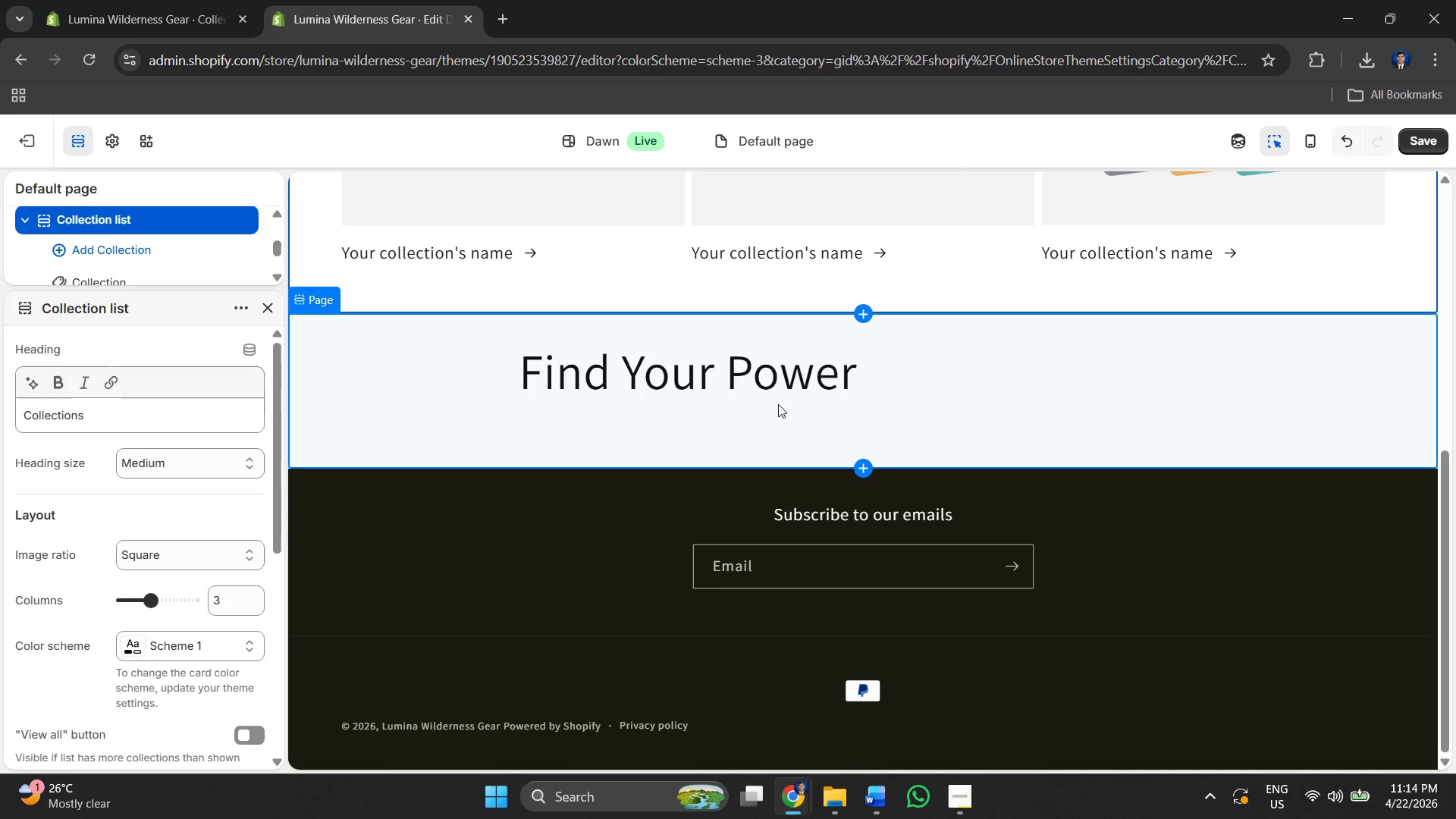 
left_click([807, 396])
 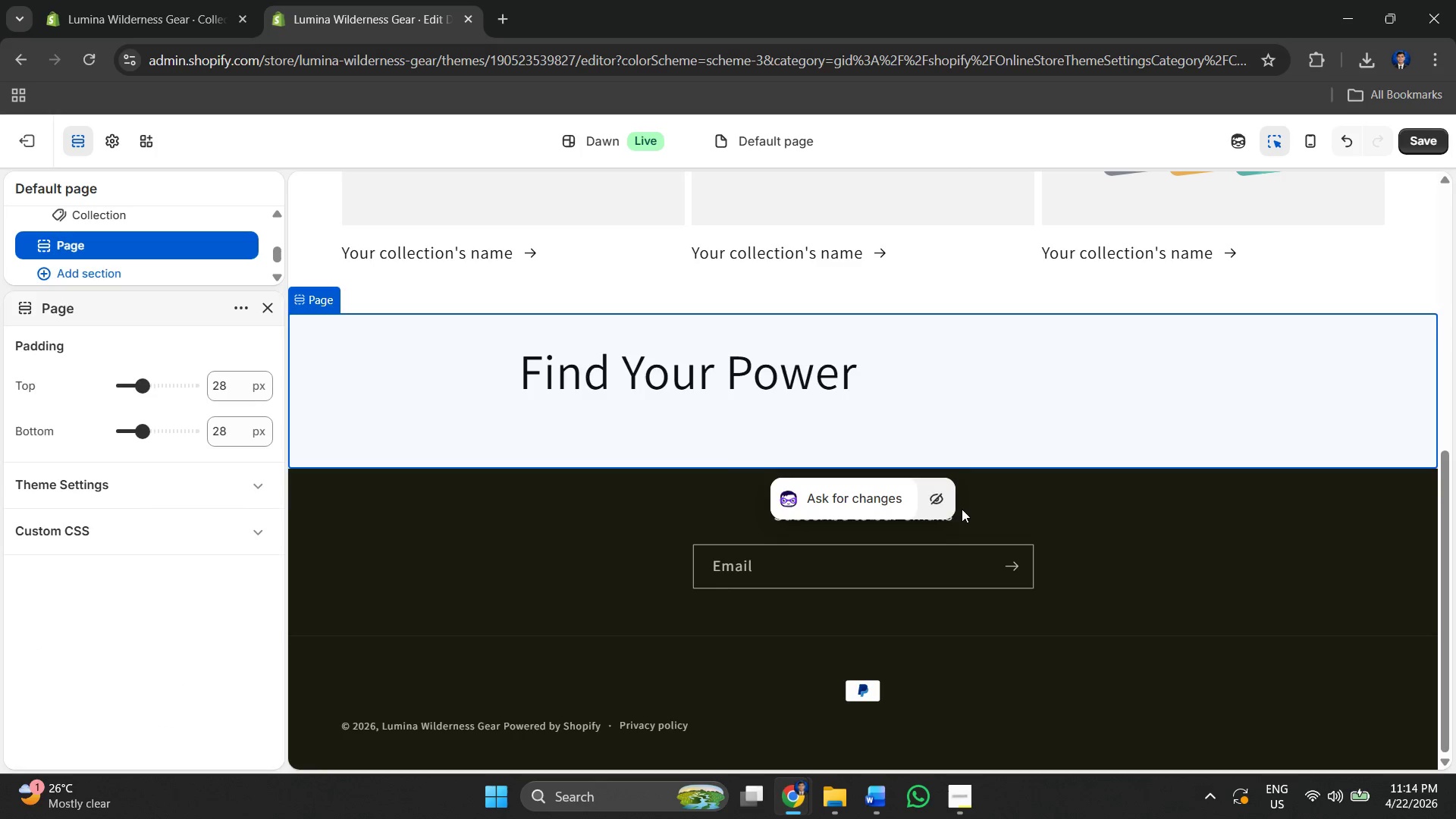 
left_click([936, 500])
 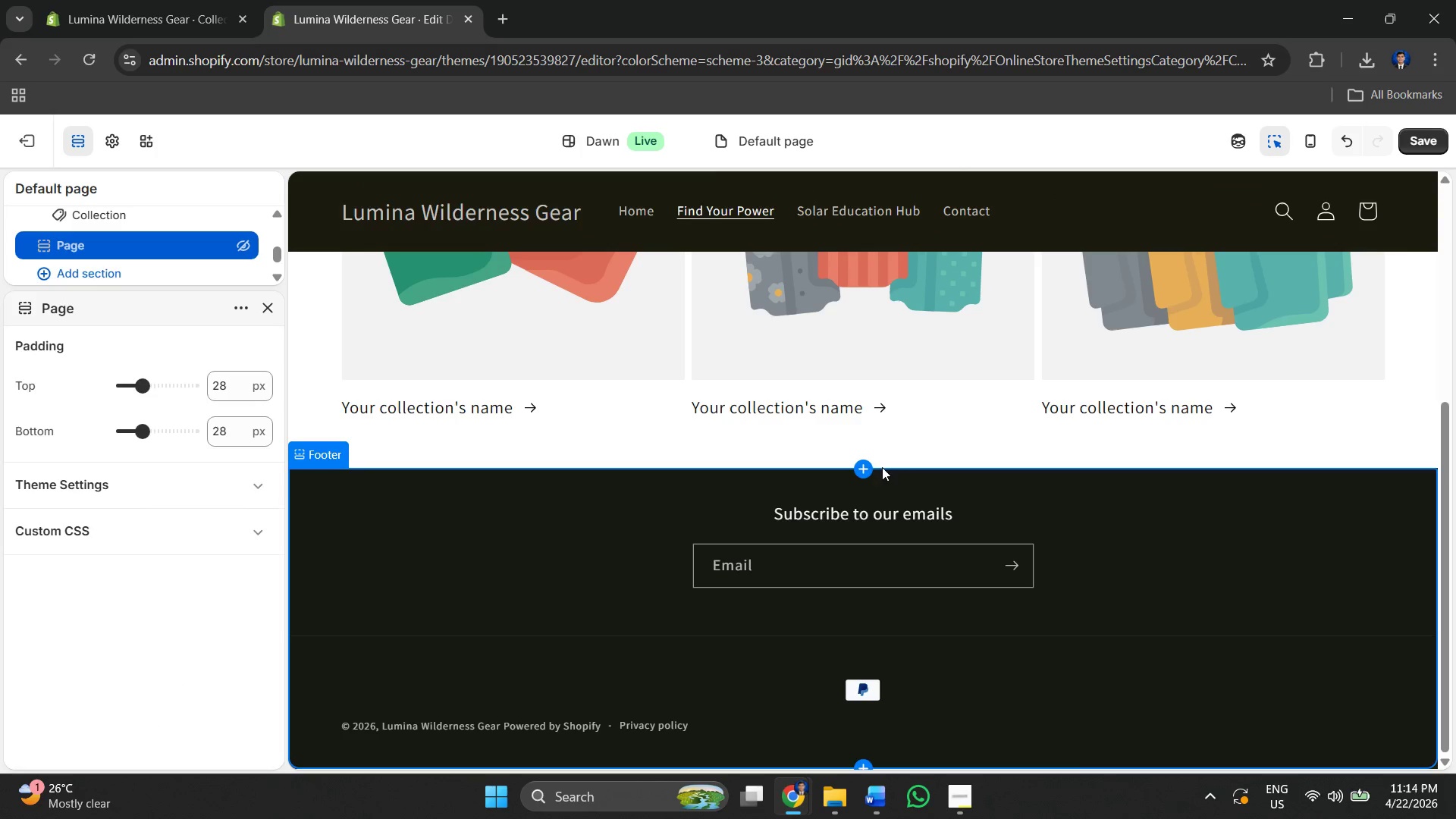 
scroll: coordinate [541, 425], scroll_direction: up, amount: 13.0
 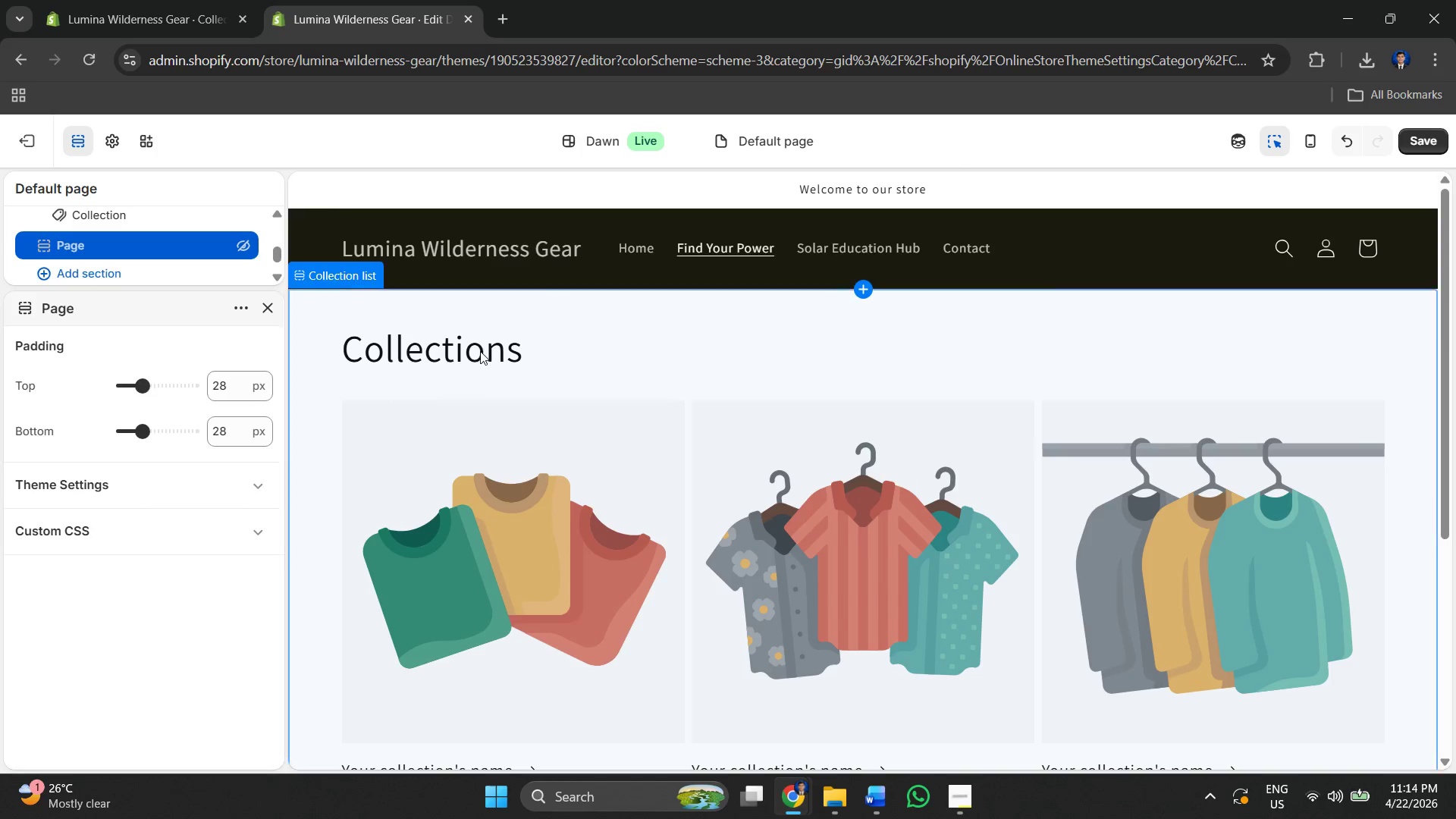 
left_click([480, 351])
 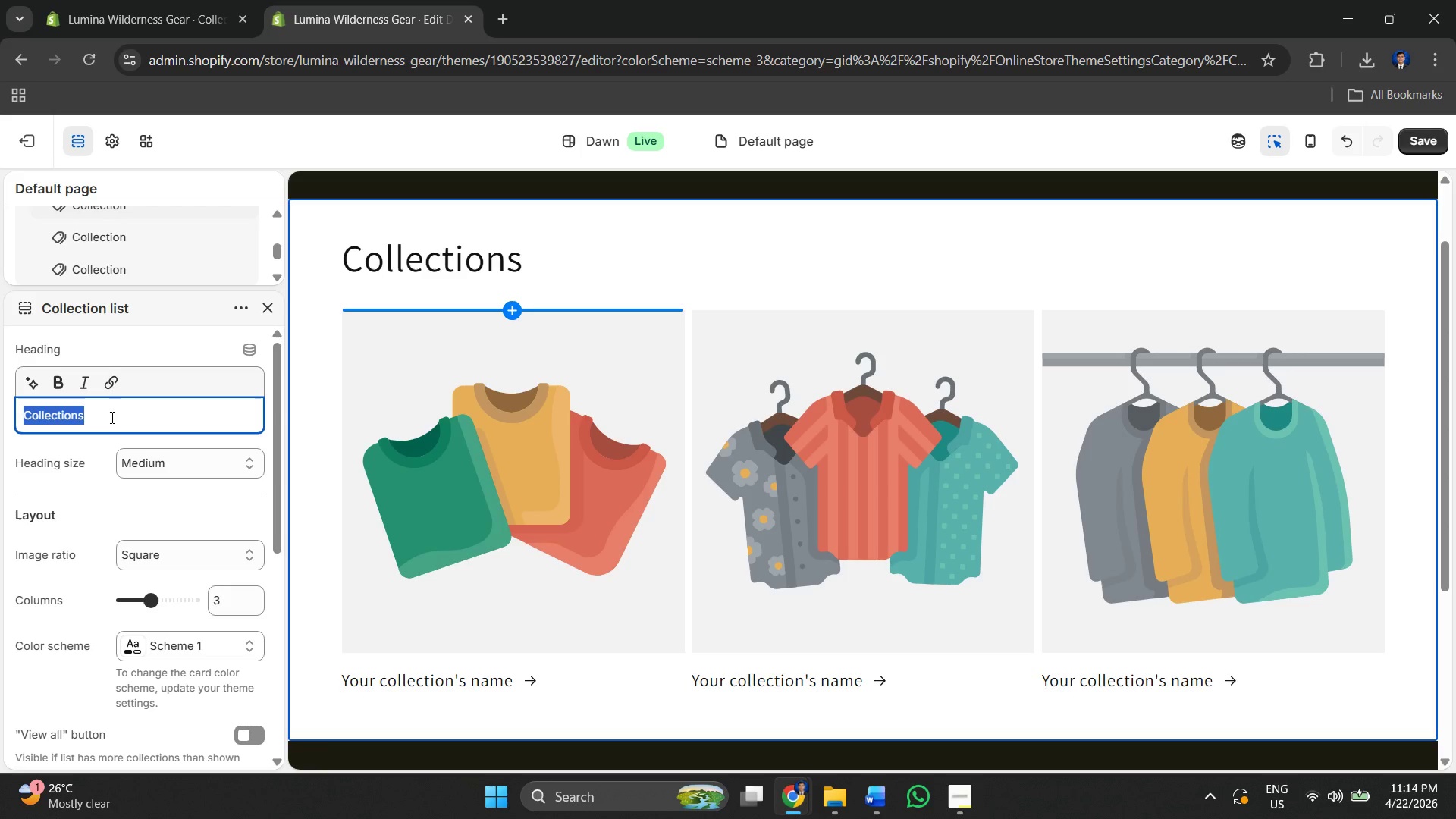 
type(fin )
key(Backspace)
key(Backspace)
key(Backspace)
key(Backspace)
type(Find o)
key(Backspace)
type(Your Power)
 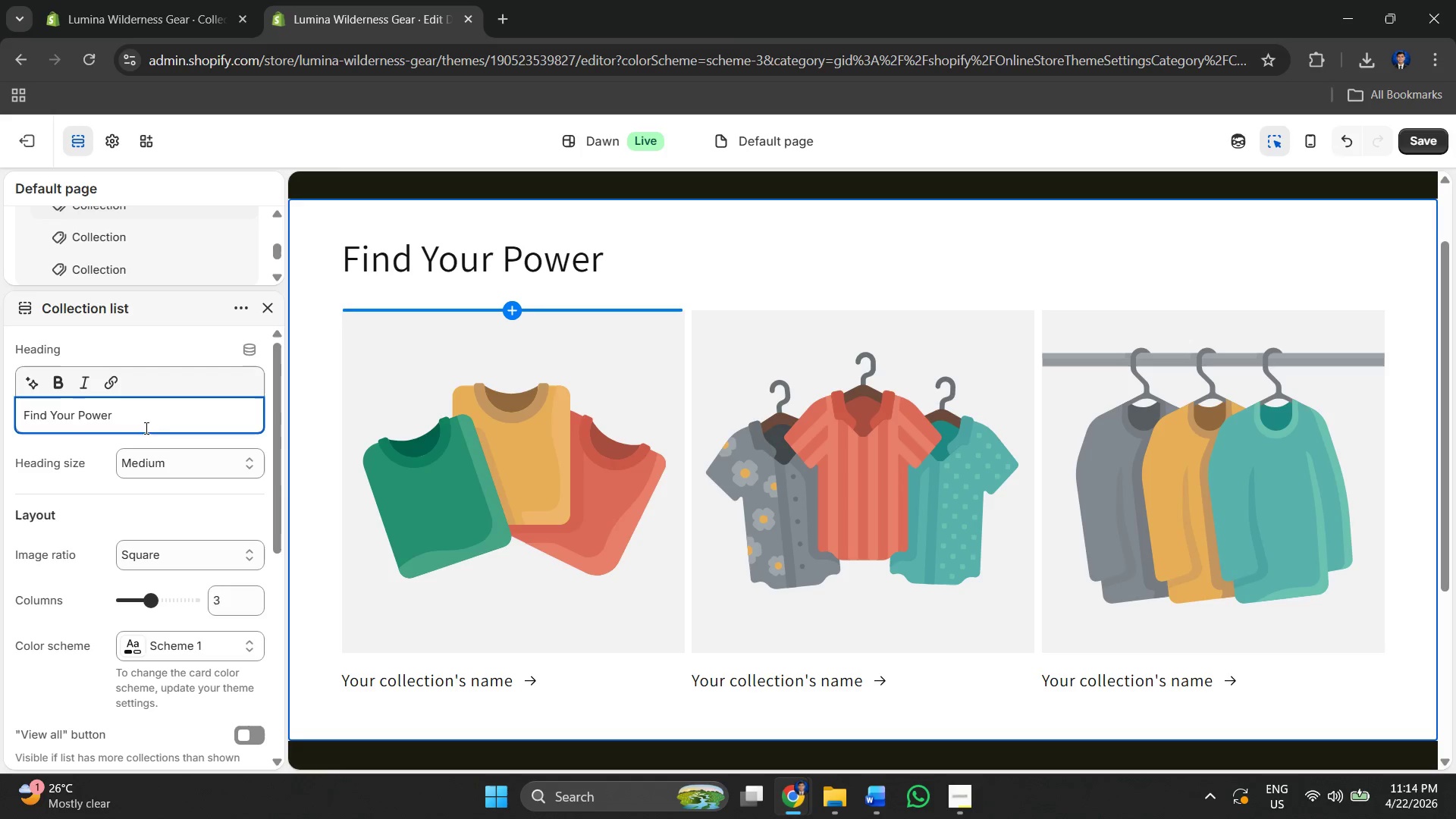 
left_click([504, 452])
 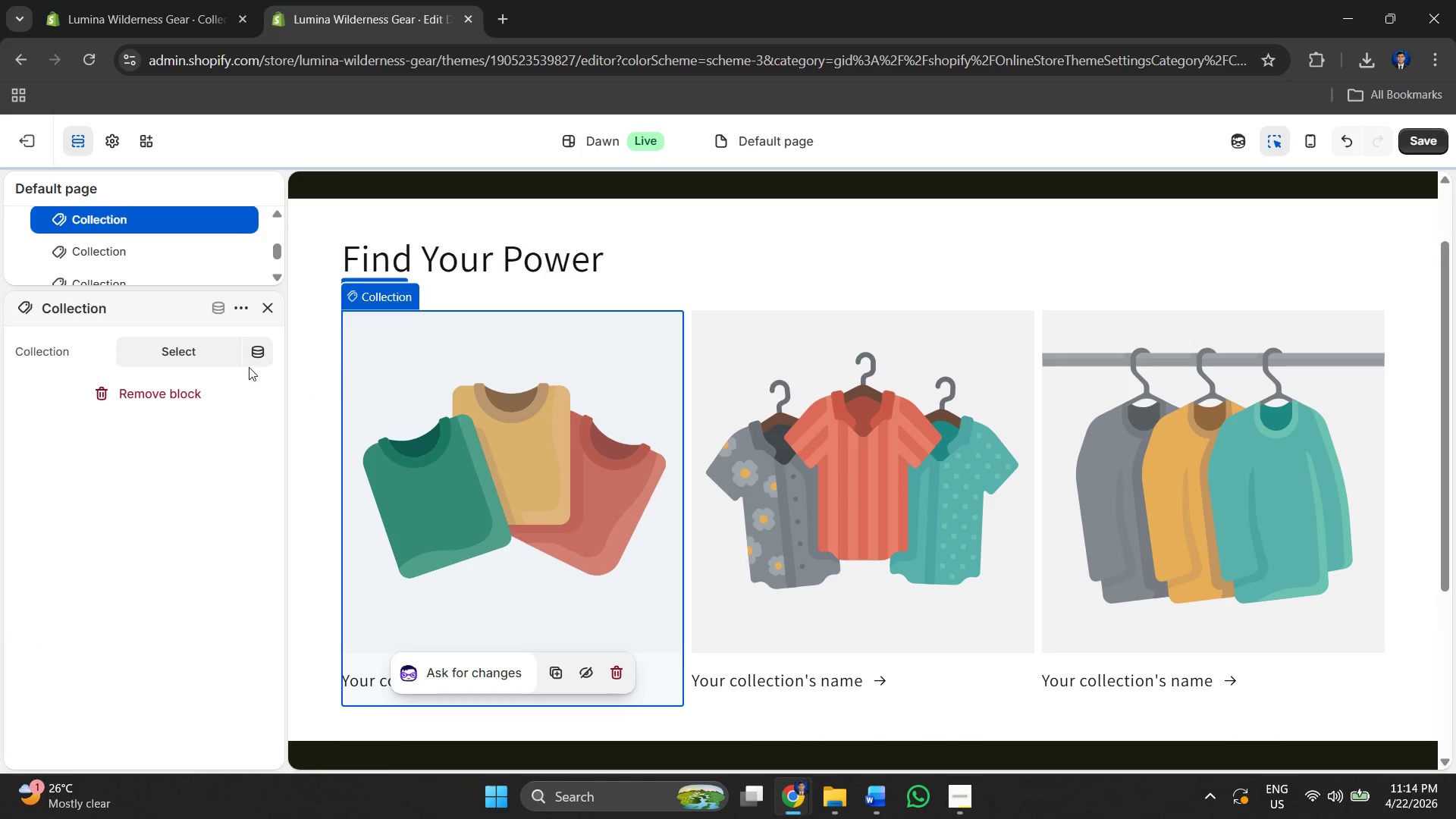 
left_click([192, 356])
 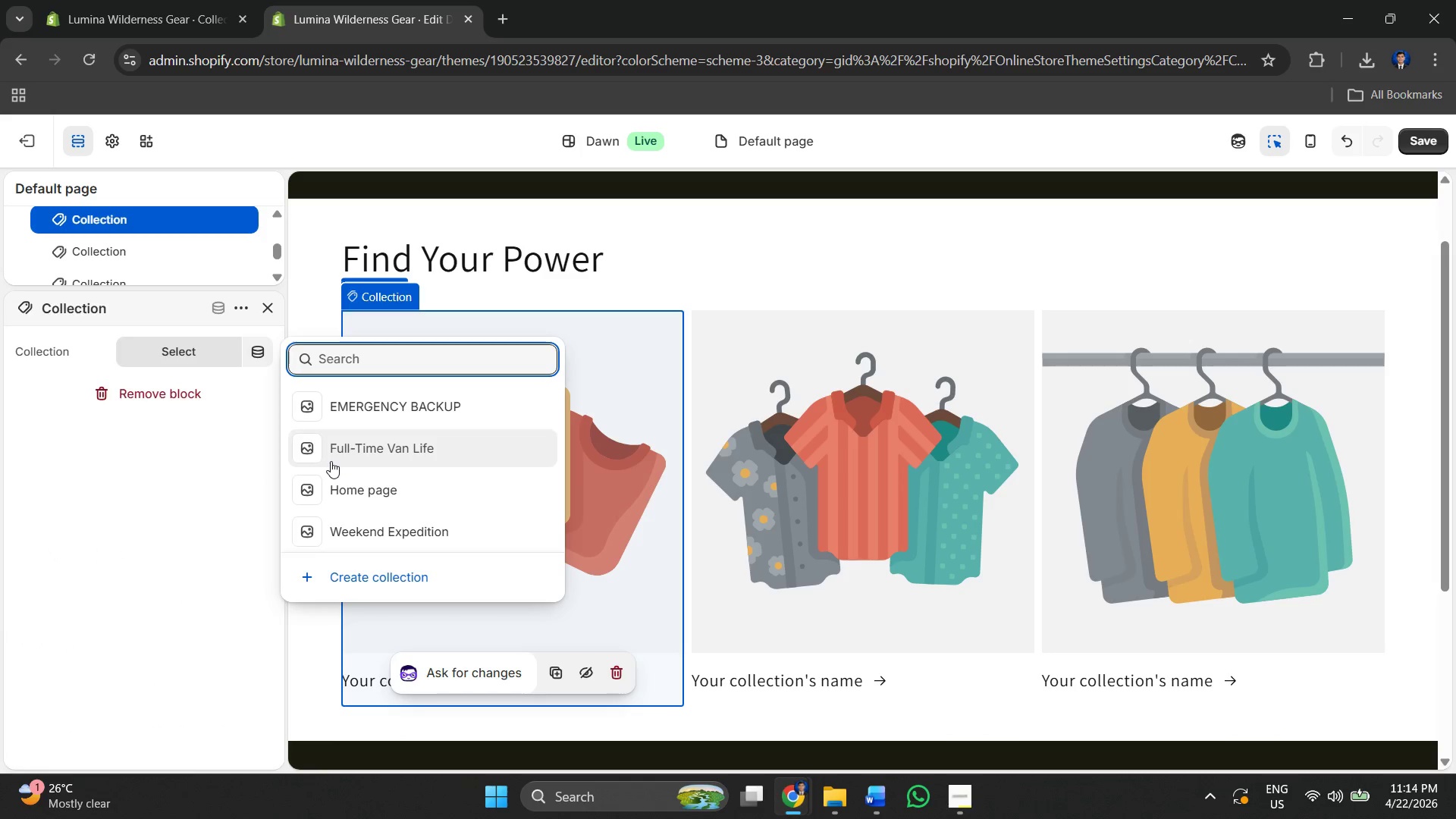 
left_click([331, 461])
 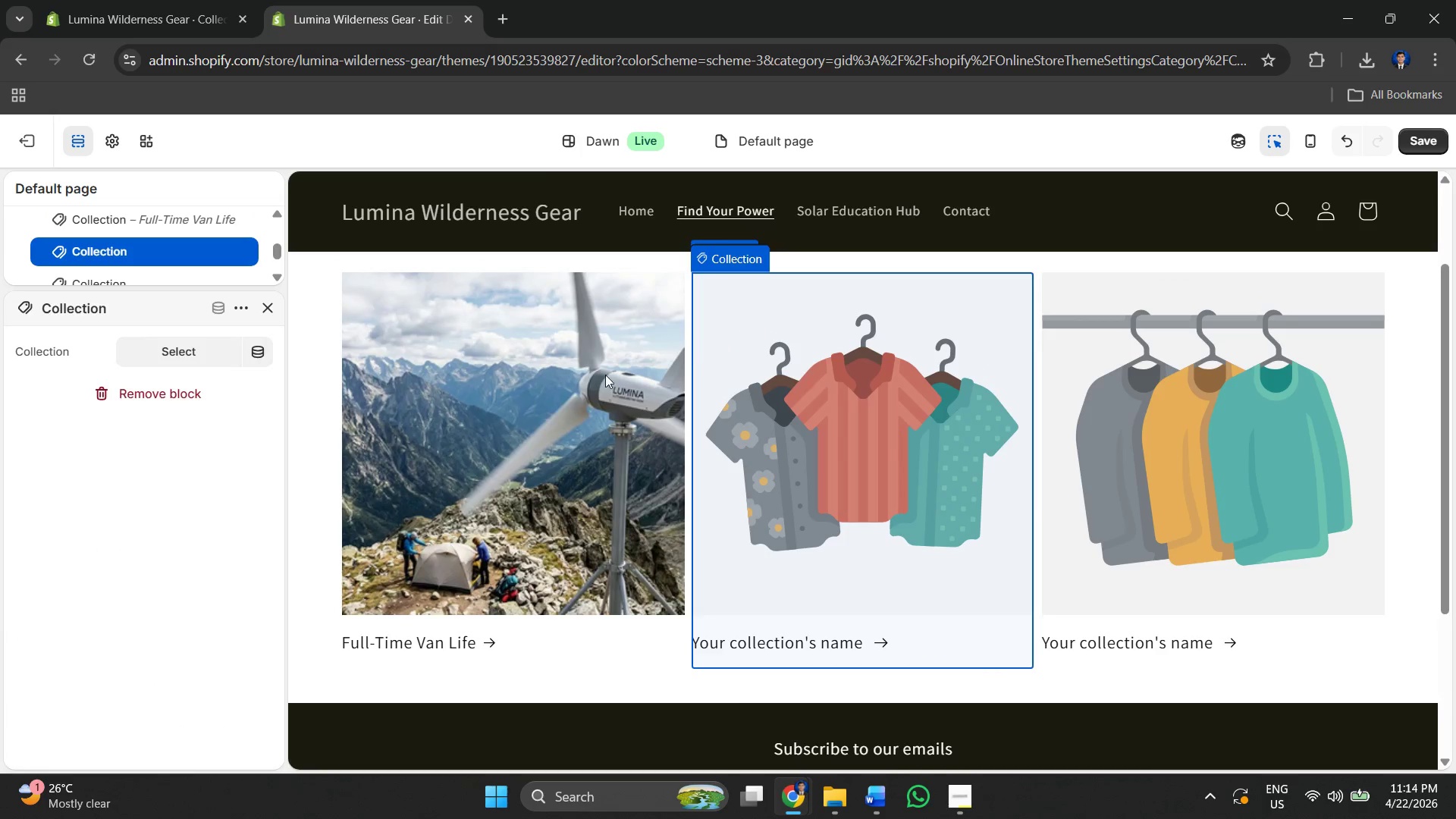 
left_click([197, 339])
 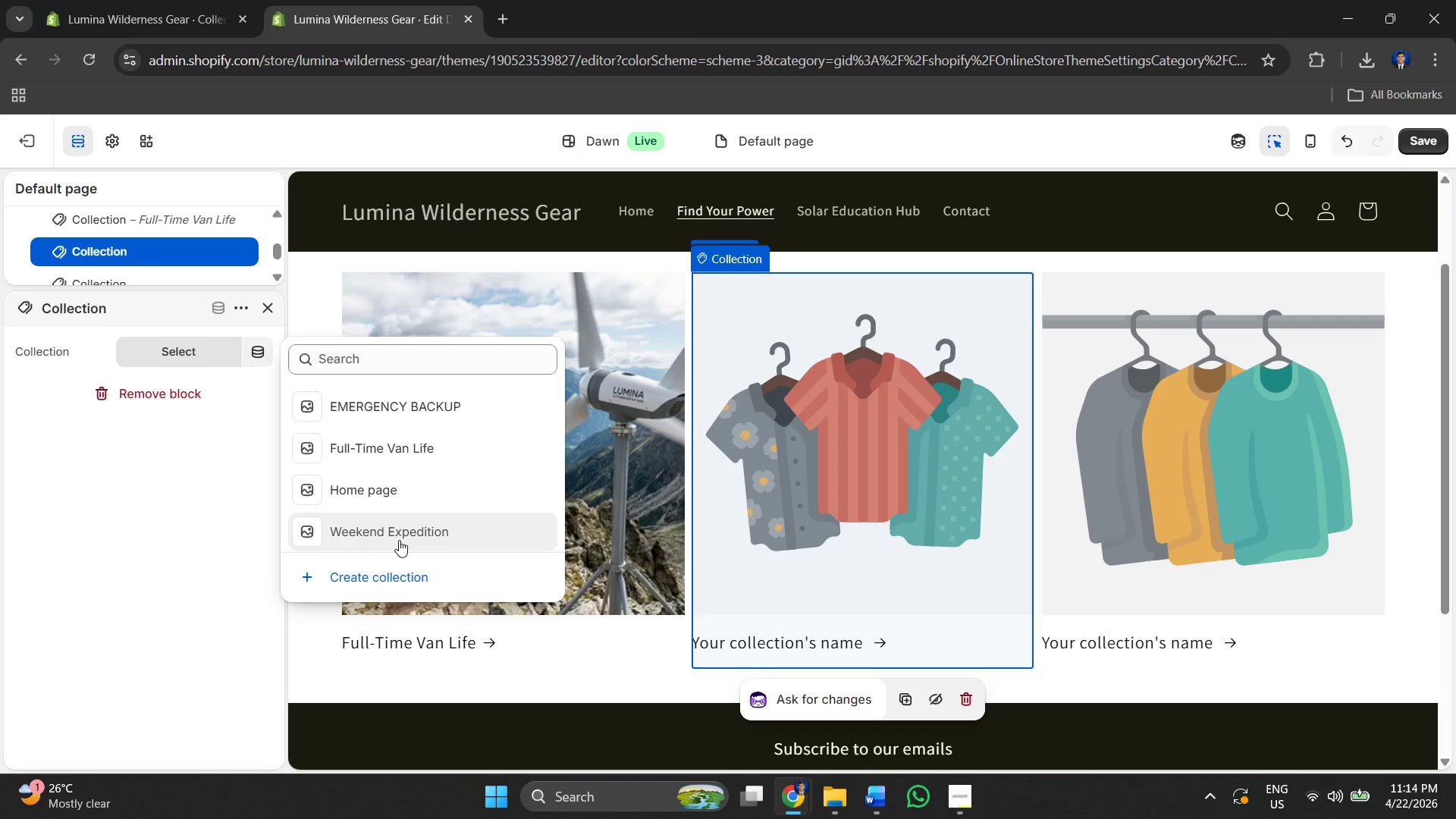 
left_click([1165, 516])
 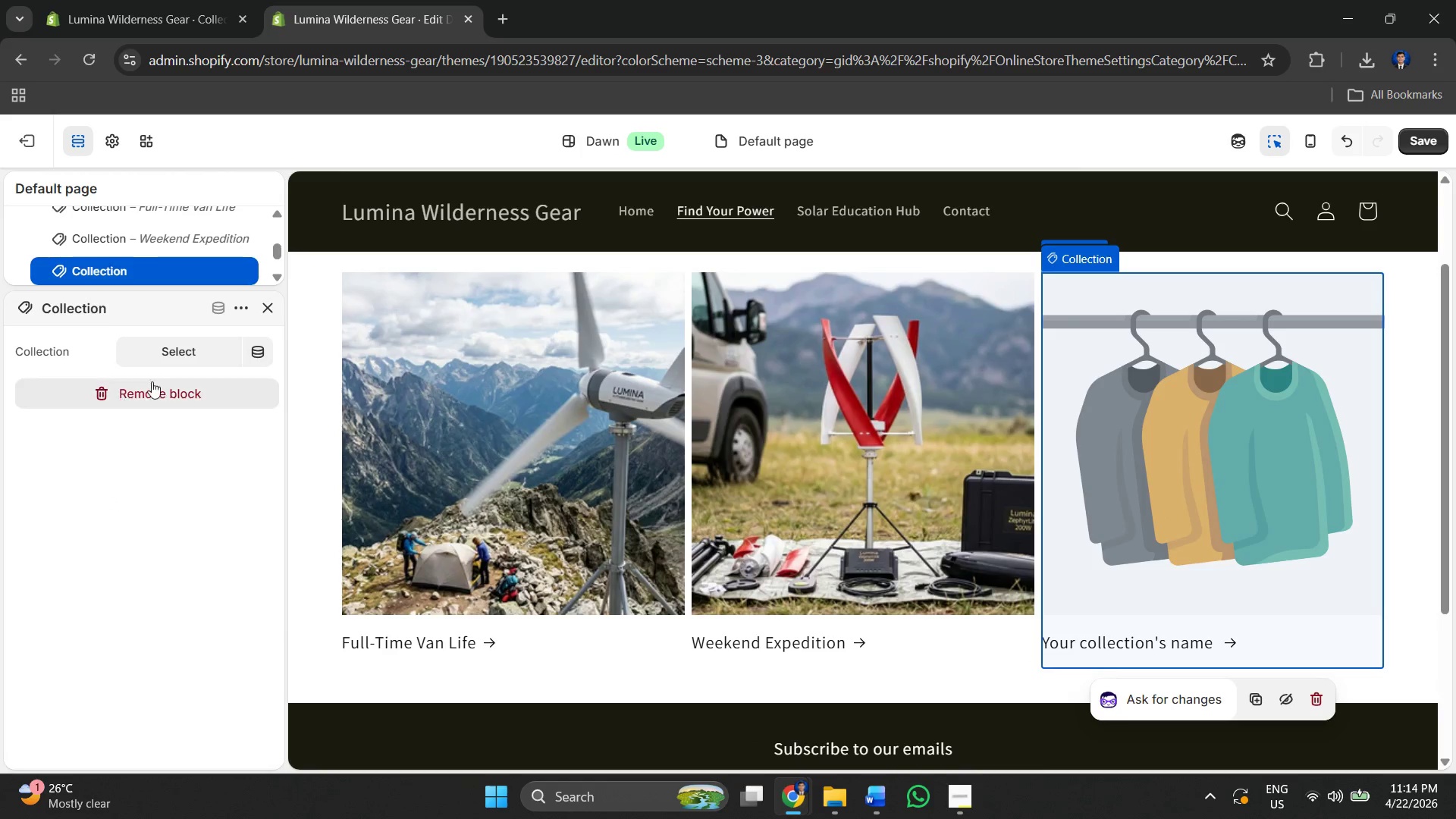 
left_click([185, 355])
 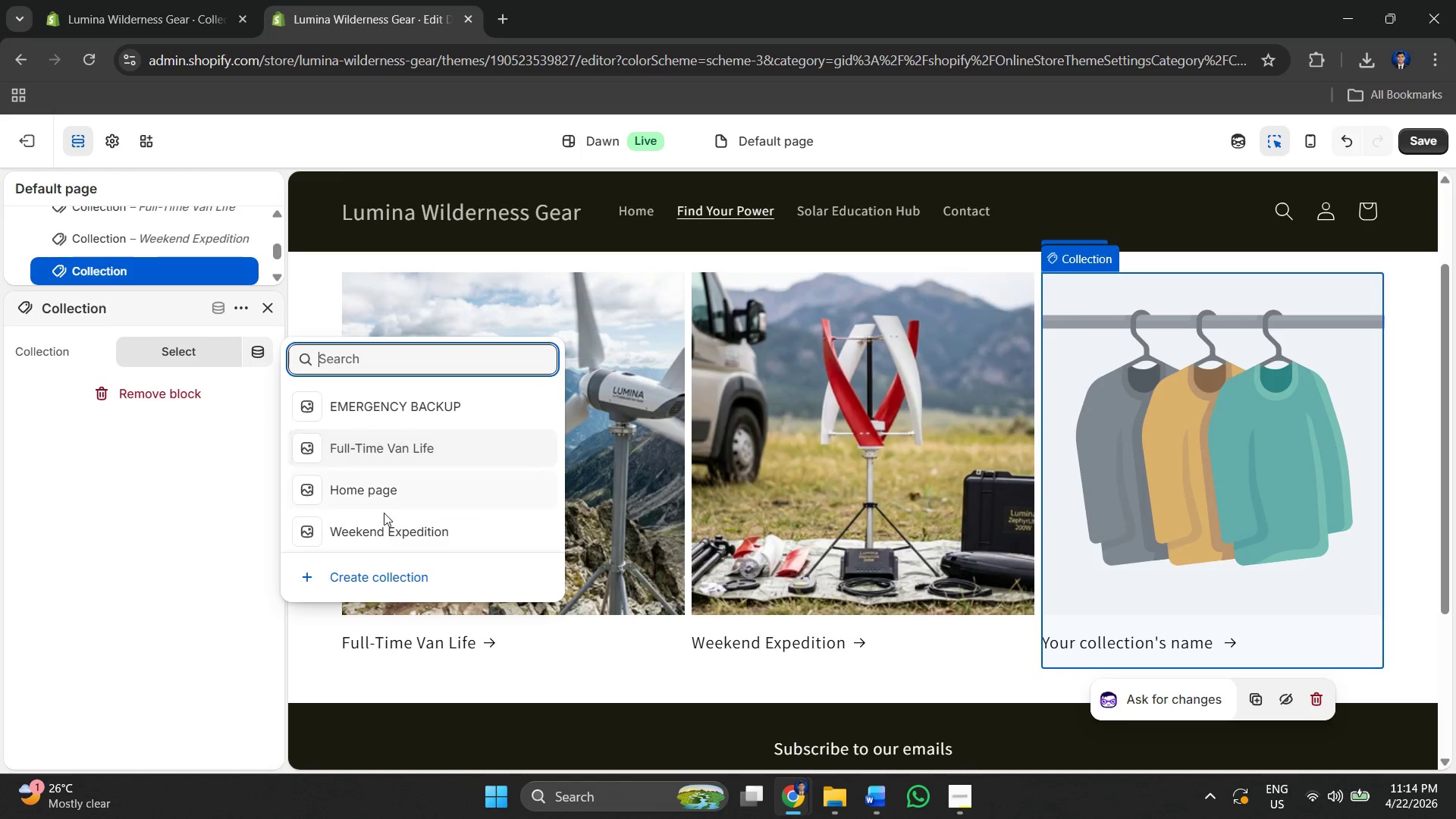 
left_click([378, 529])
 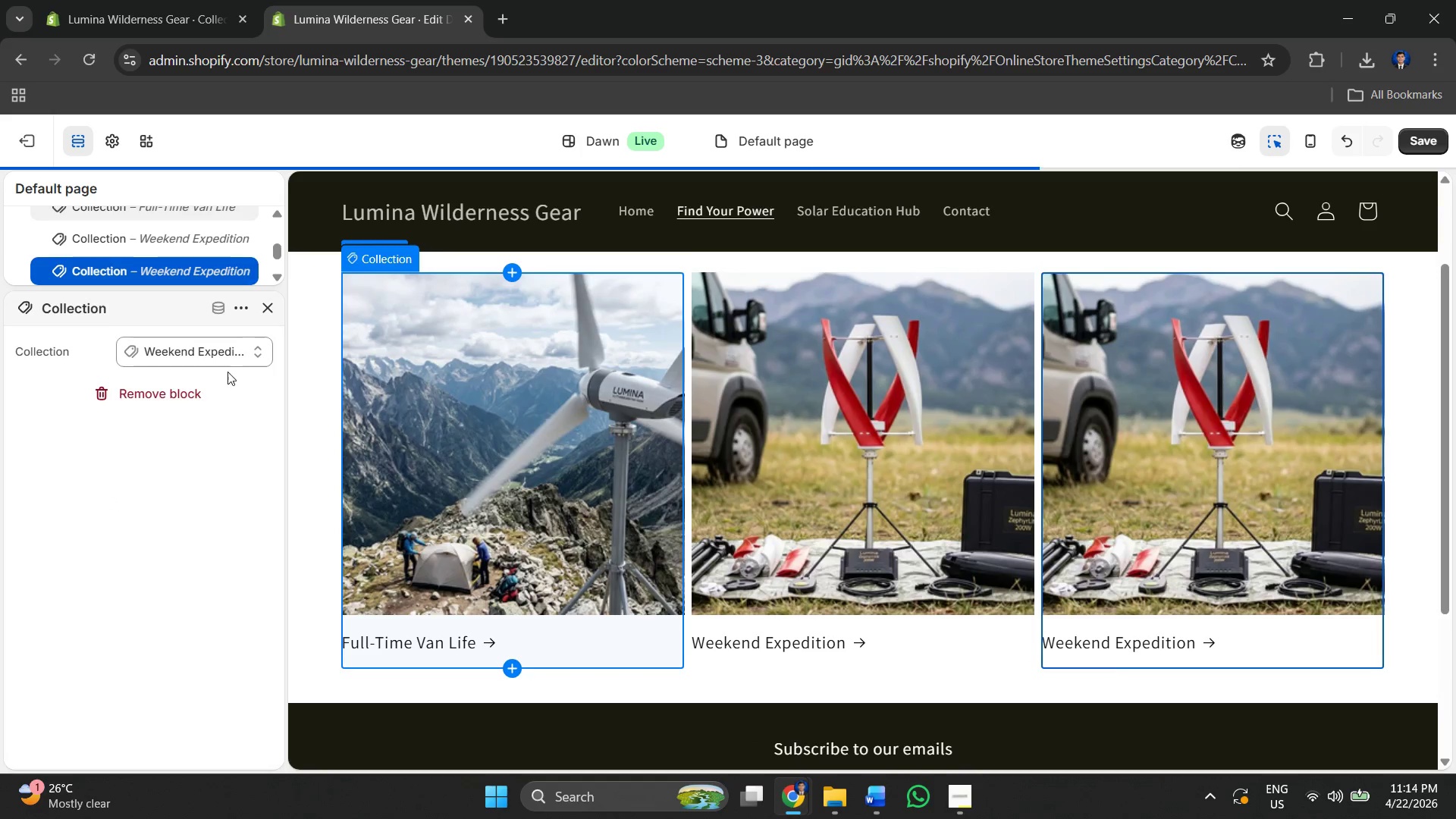 
left_click([185, 353])
 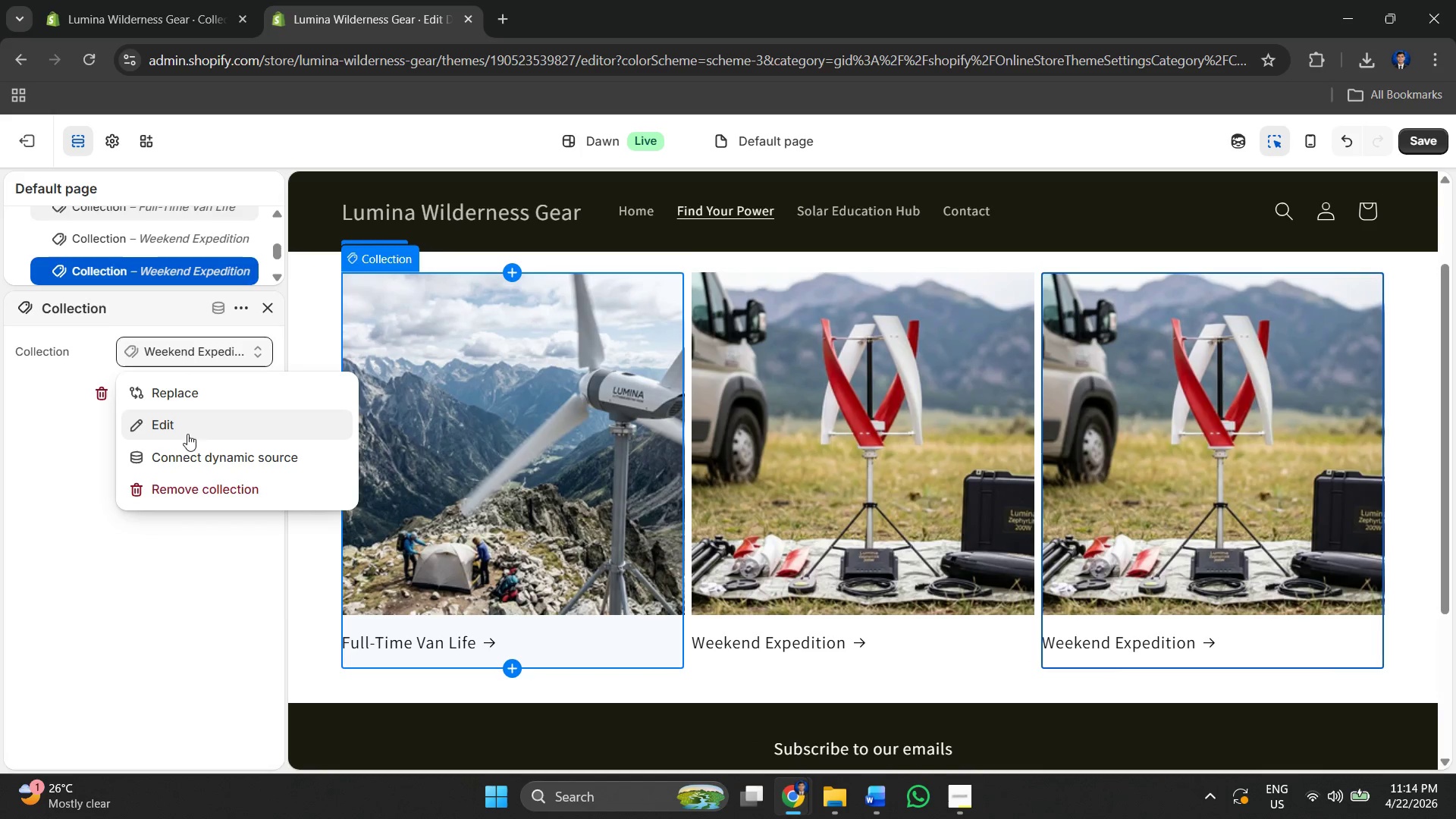 
left_click([190, 394])
 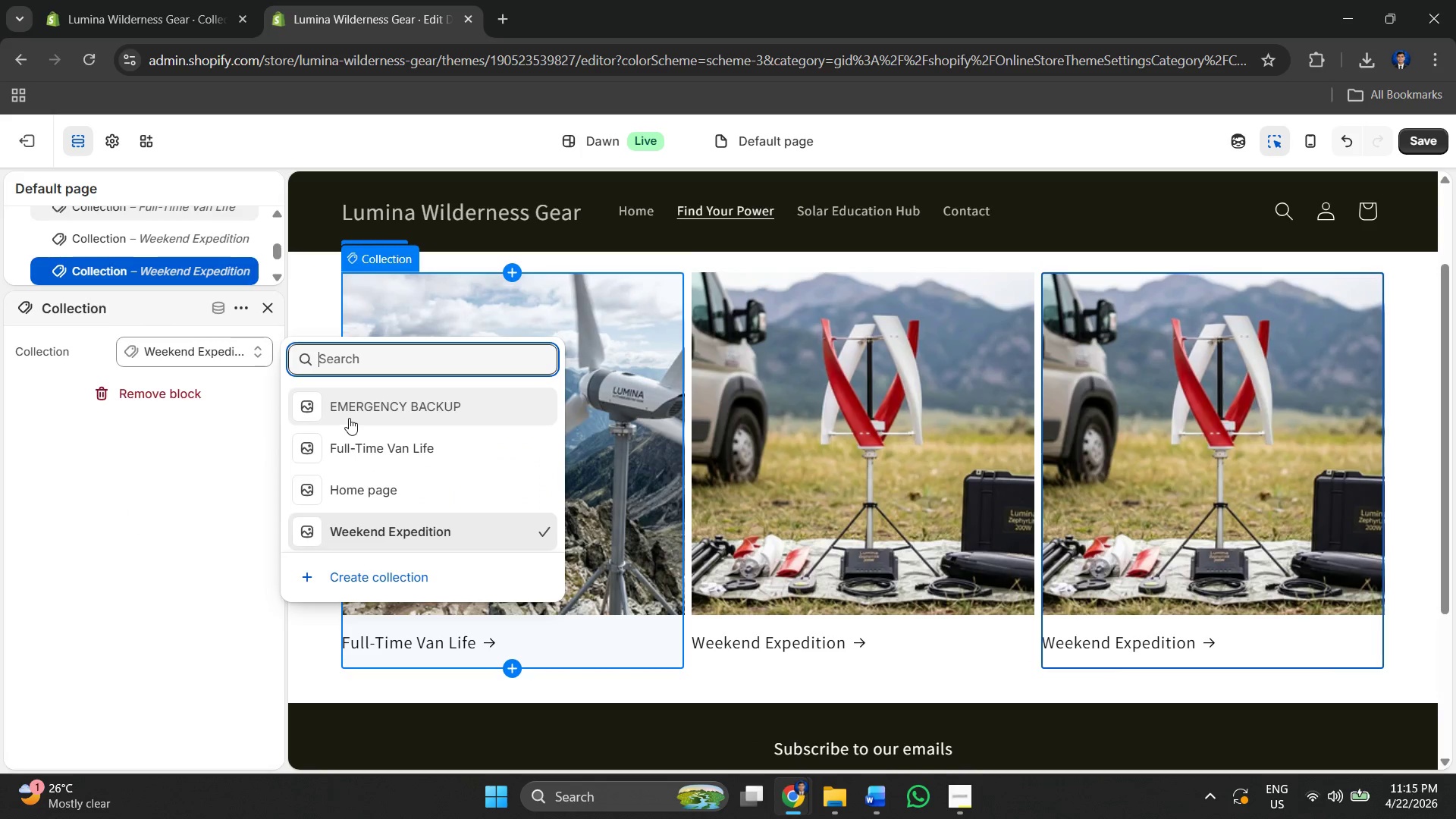 
left_click([350, 417])
 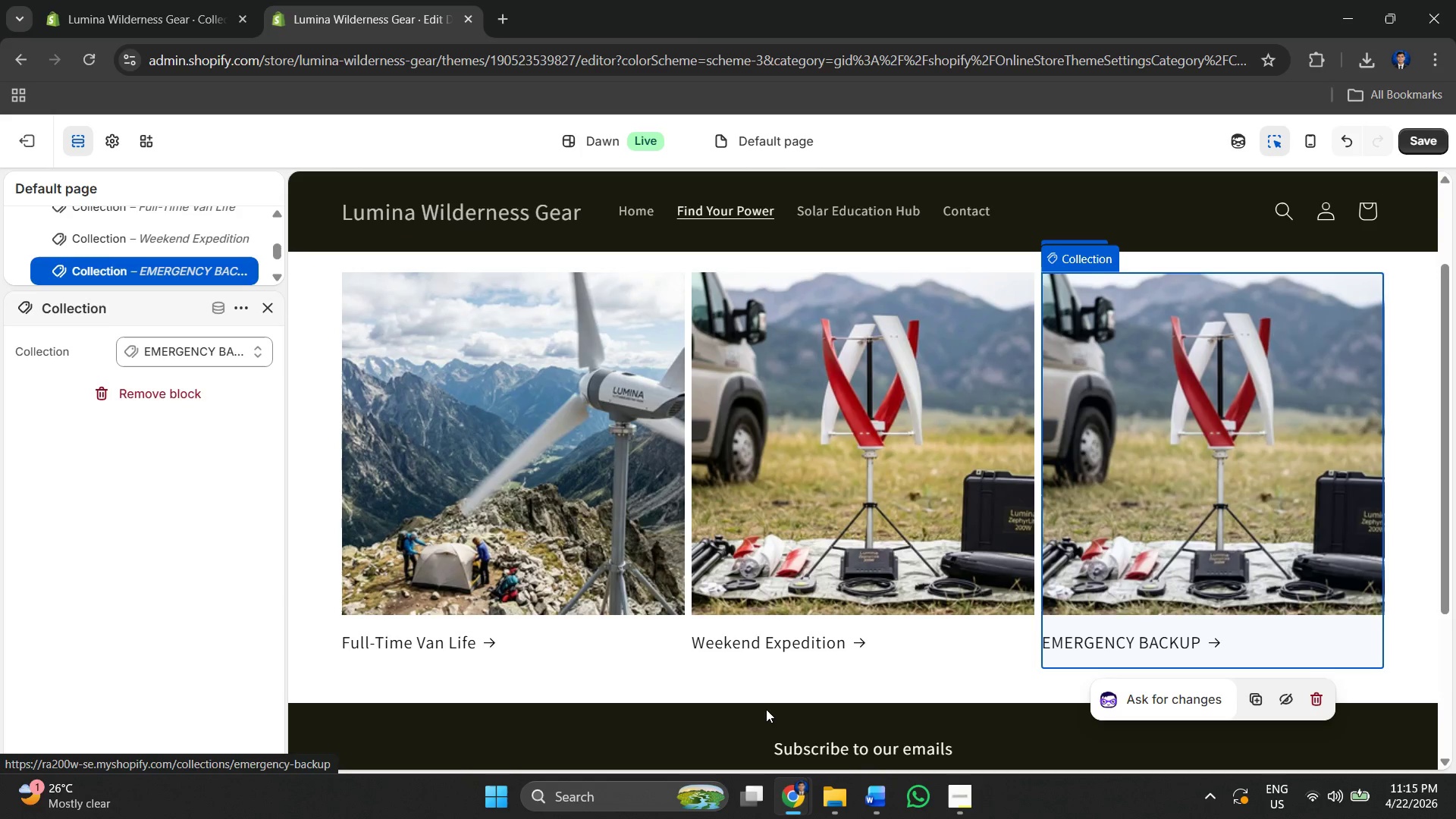 
scroll: coordinate [857, 569], scroll_direction: down, amount: 1.0
 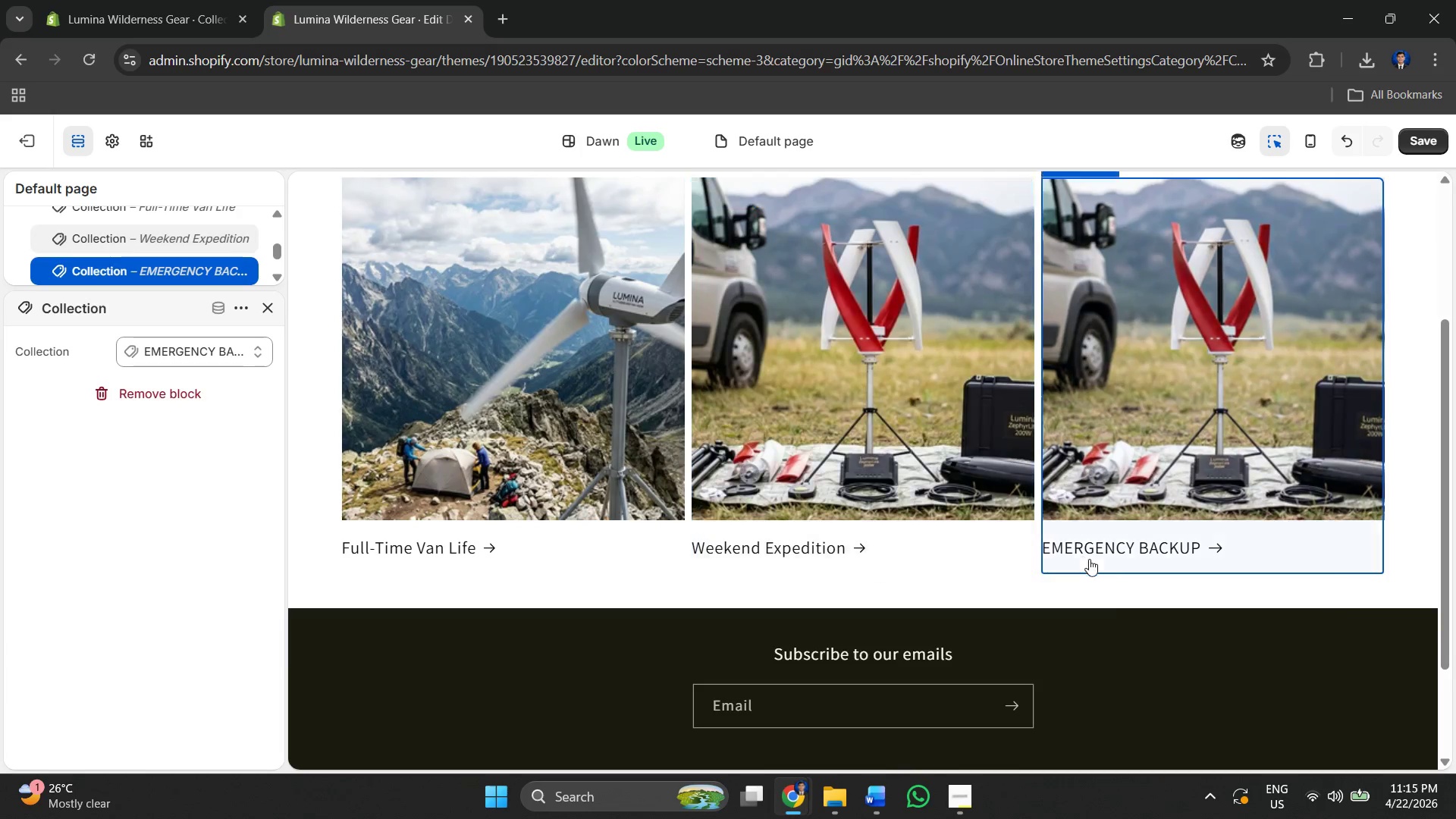 
scroll: coordinate [1132, 516], scroll_direction: up, amount: 2.0
 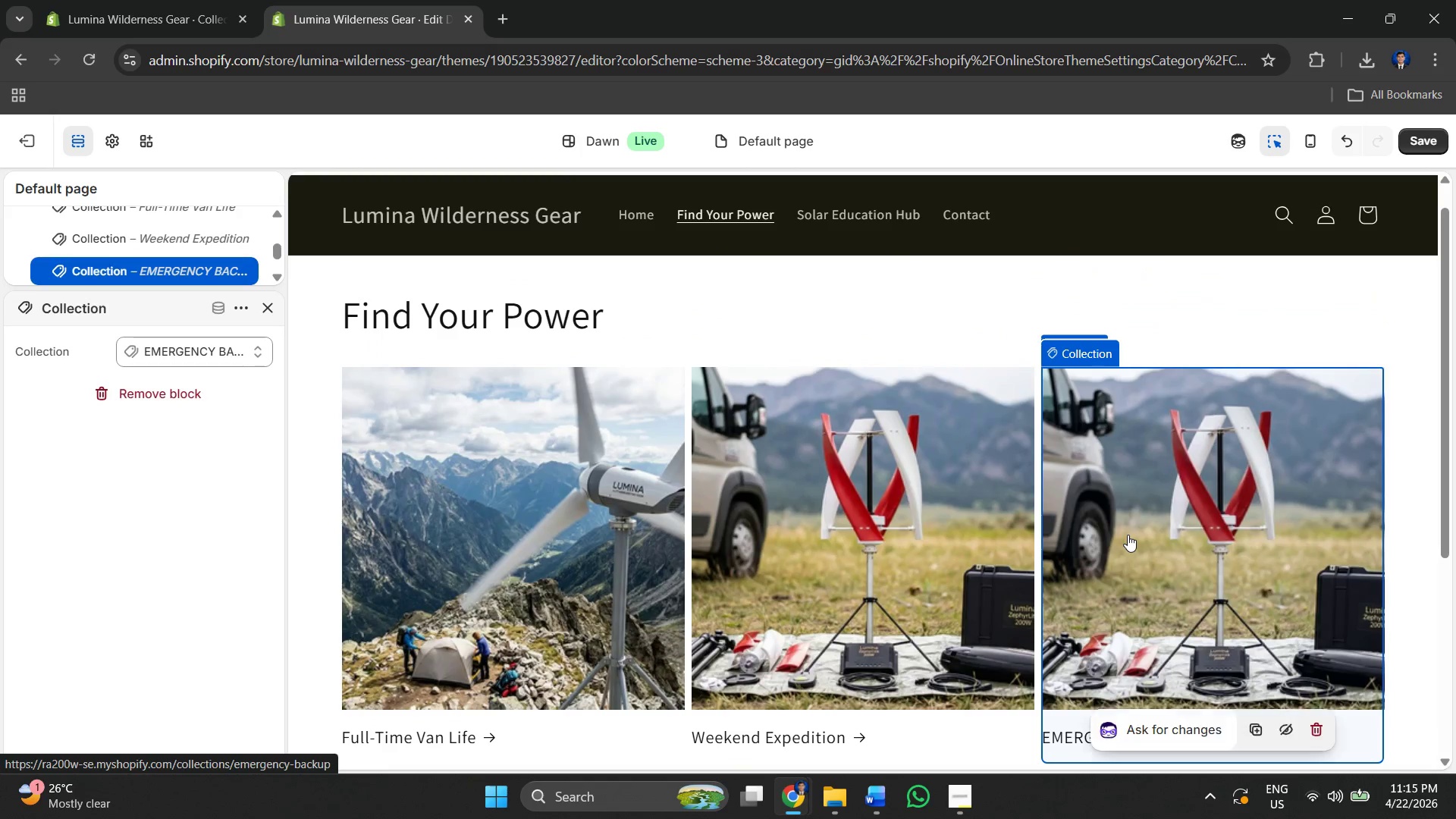 
double_click([1128, 535])
 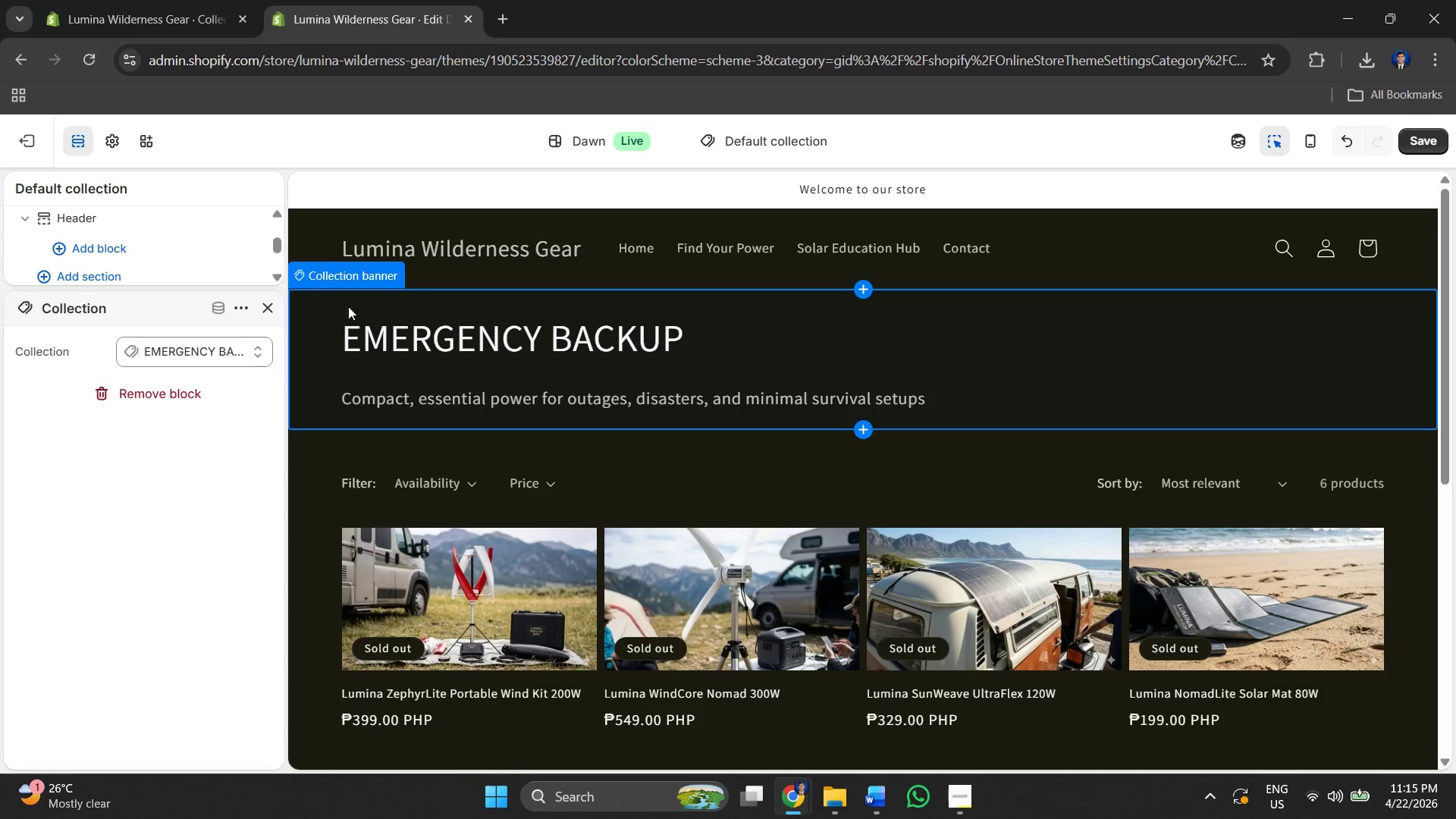 
left_click([27, 149])
 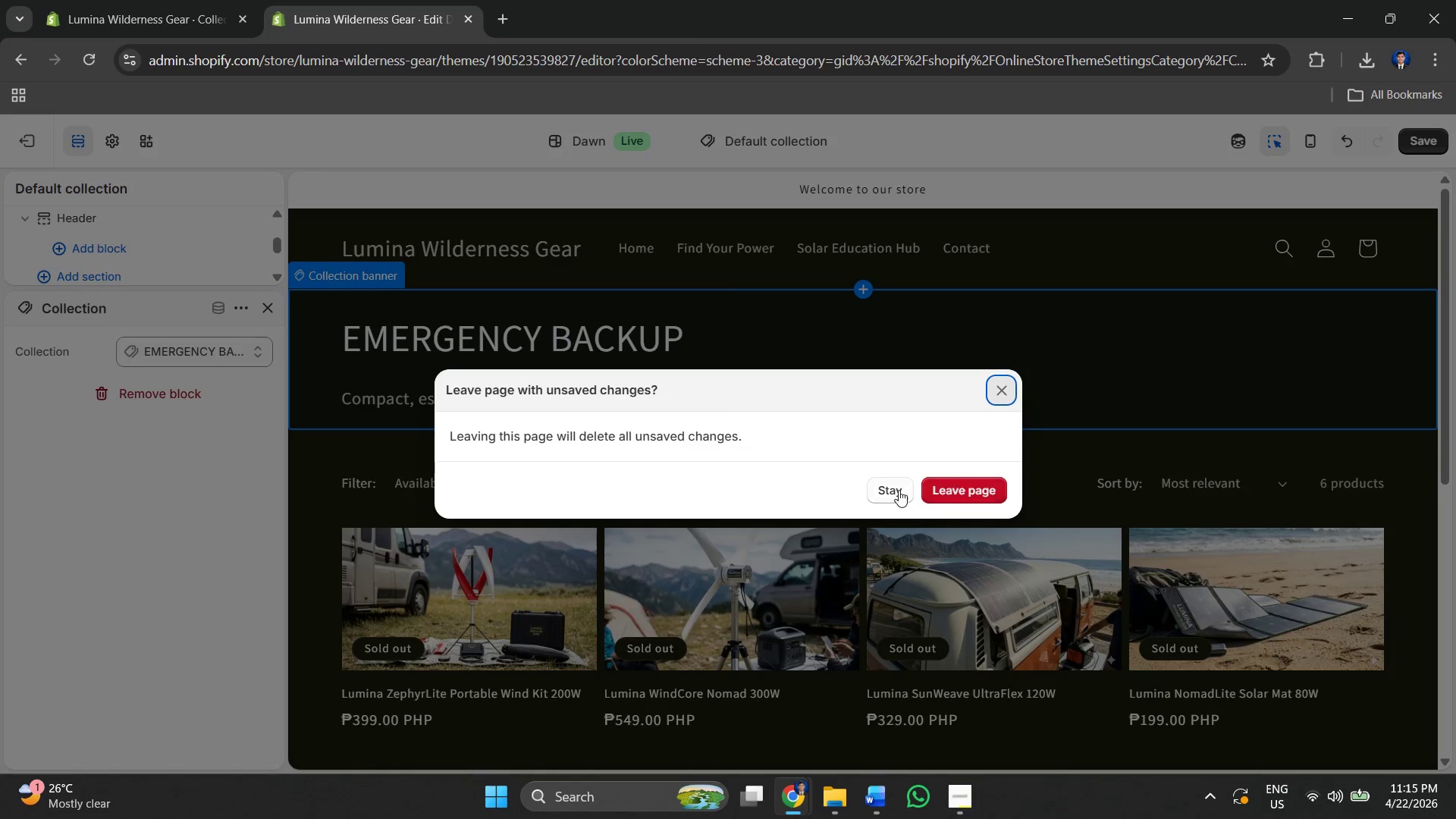 
left_click([896, 490])
 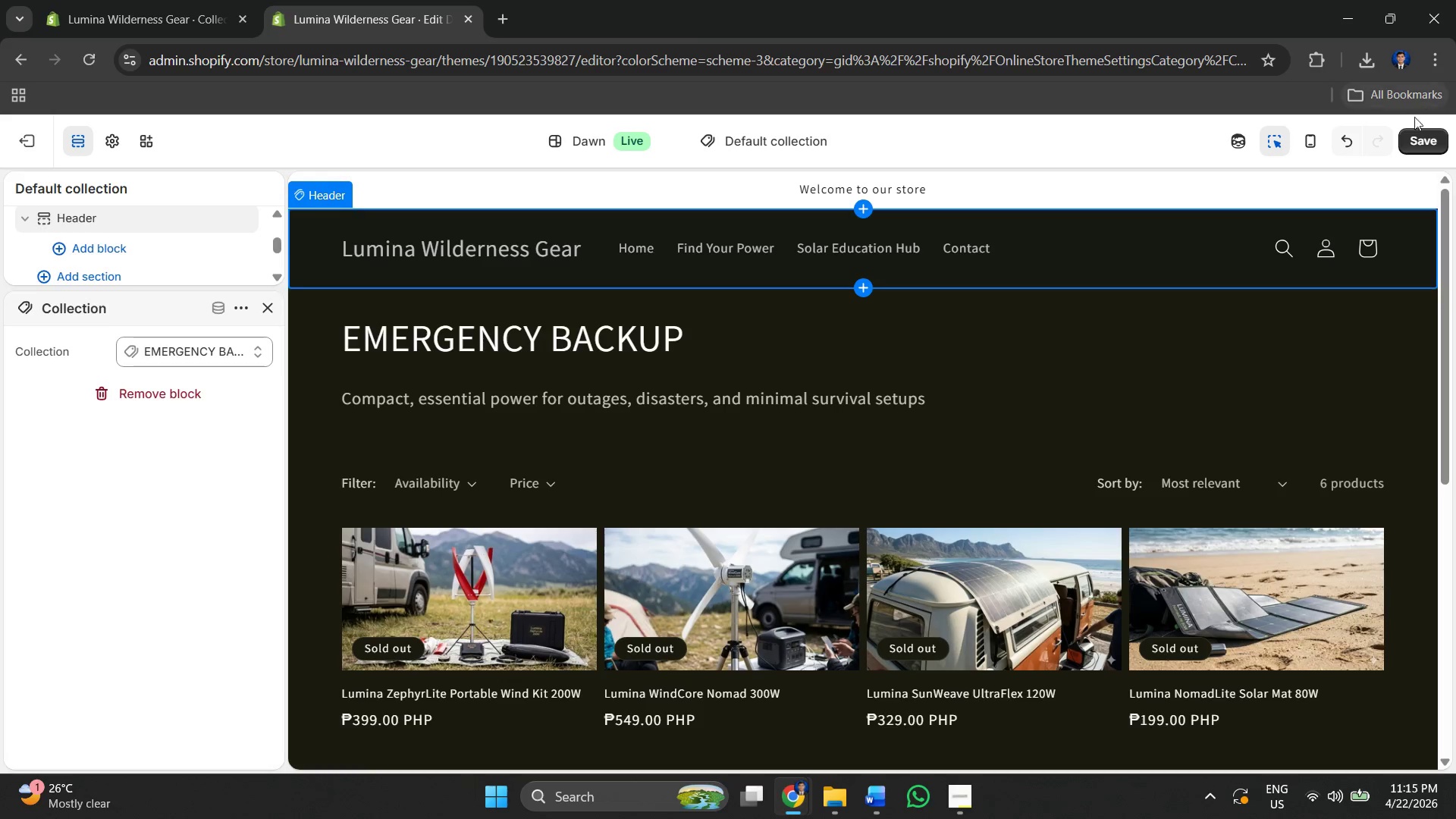 
left_click([1403, 141])
 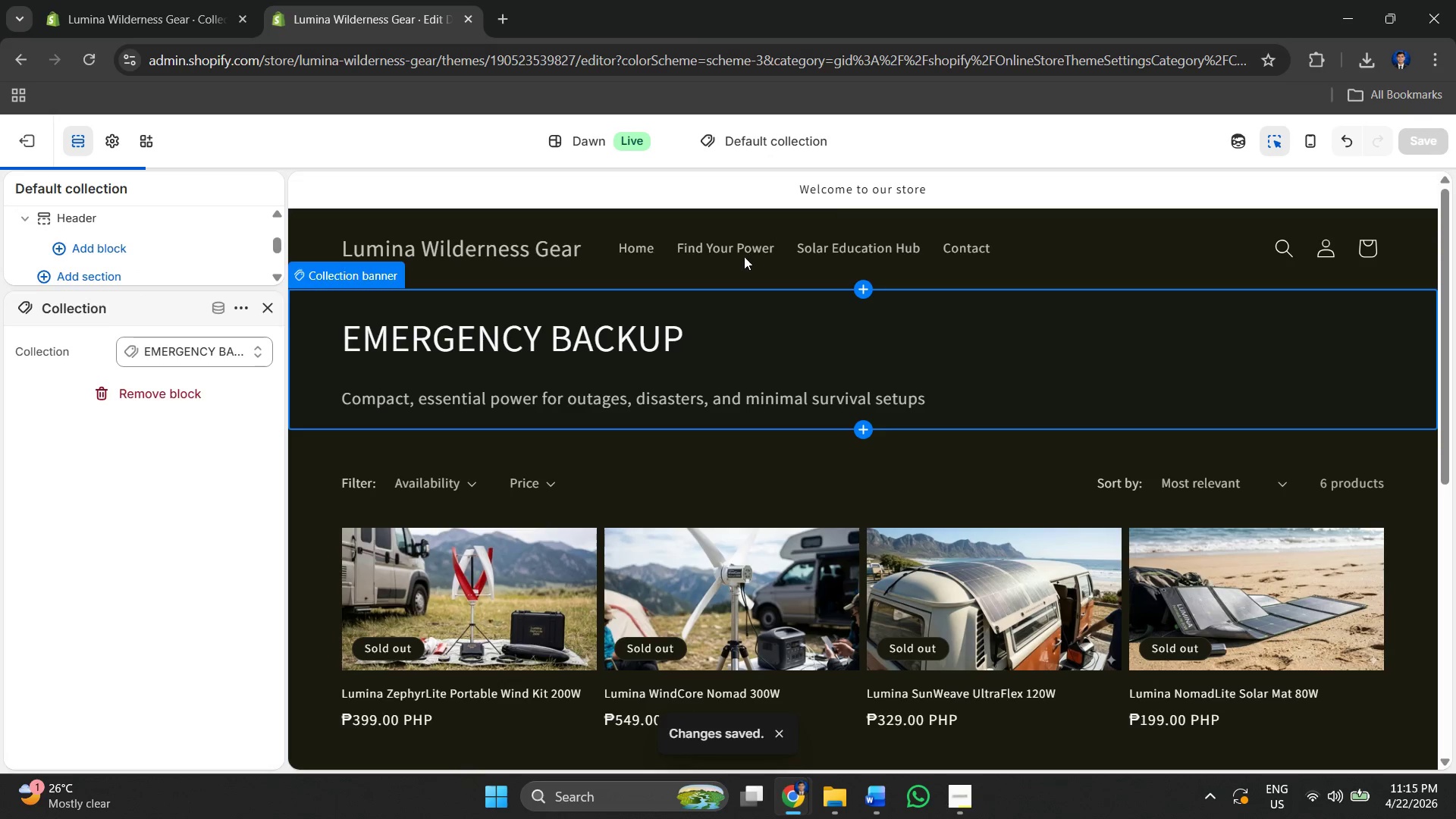 
double_click([718, 253])
 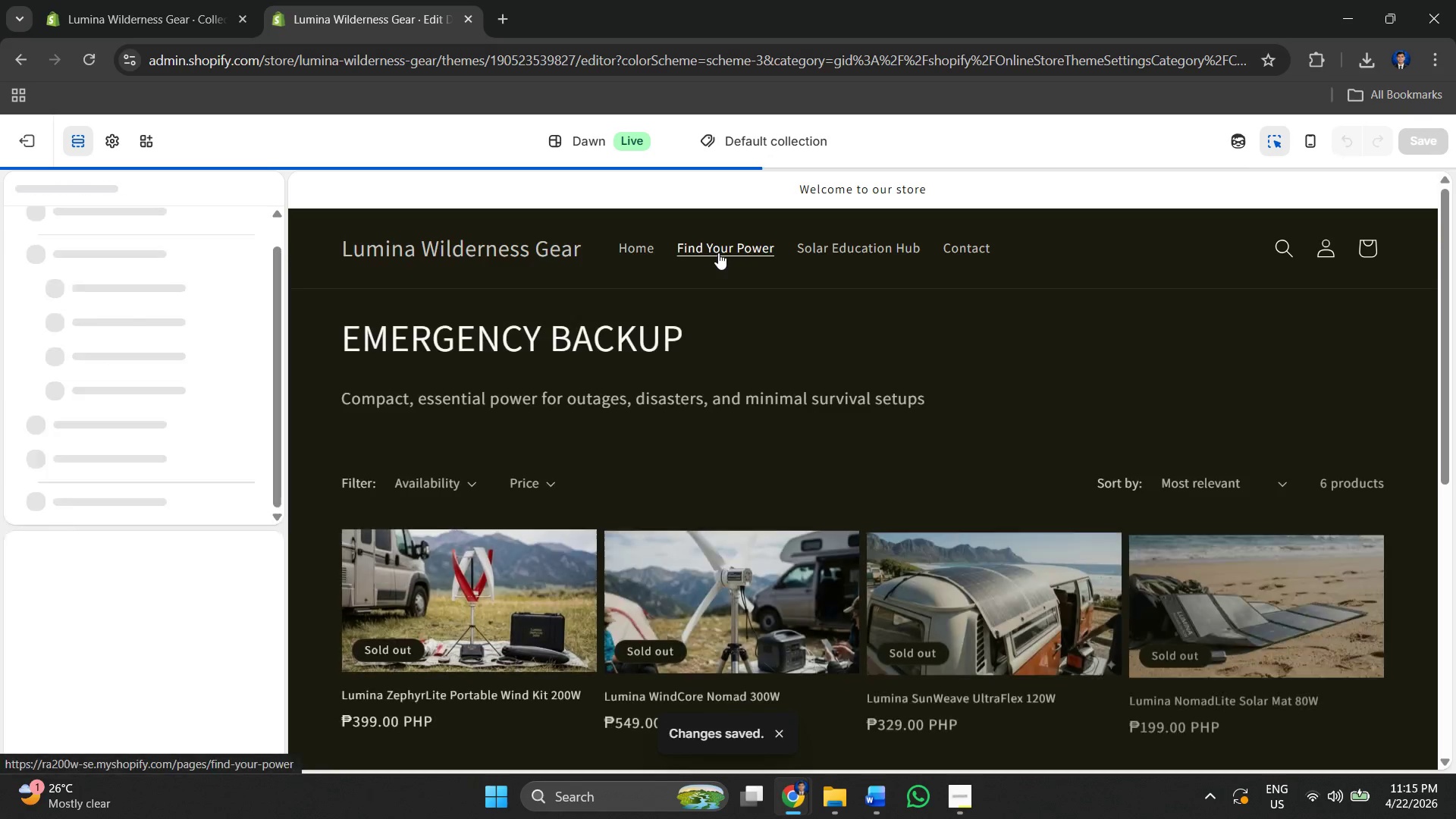 
triple_click([718, 253])
 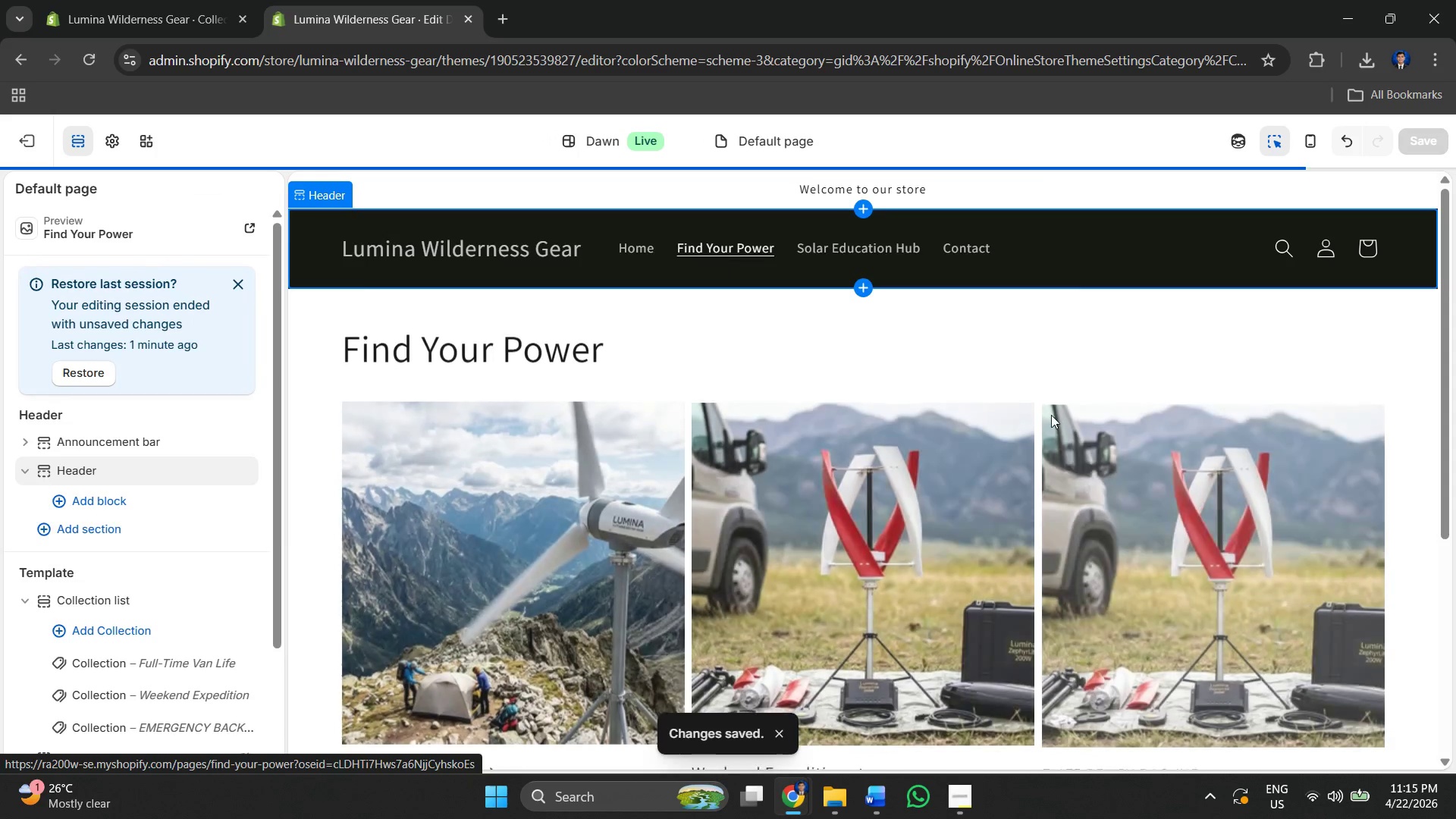 
key(Alt+AltLeft)
 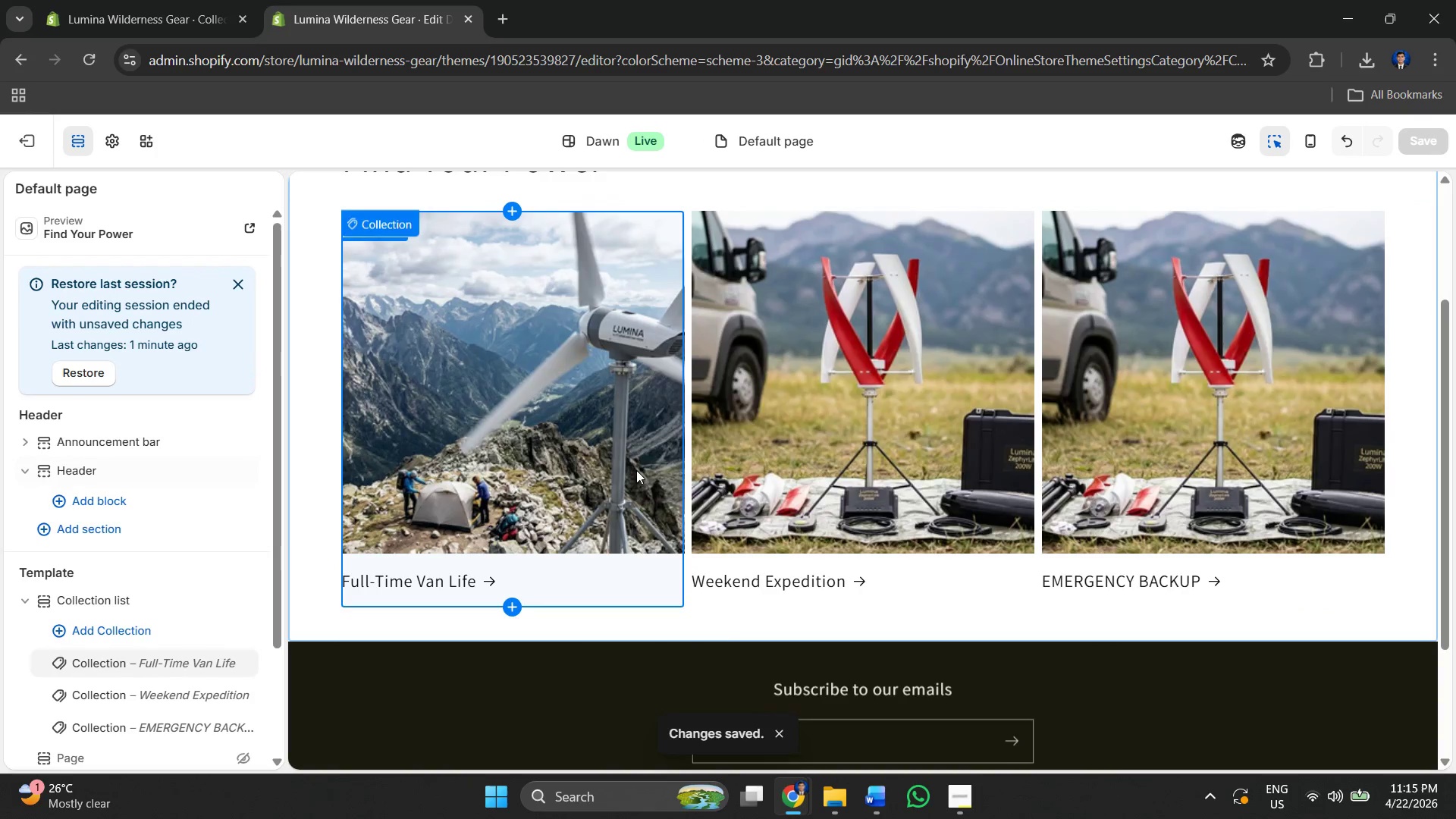 
scroll: coordinate [742, 457], scroll_direction: down, amount: 2.0
 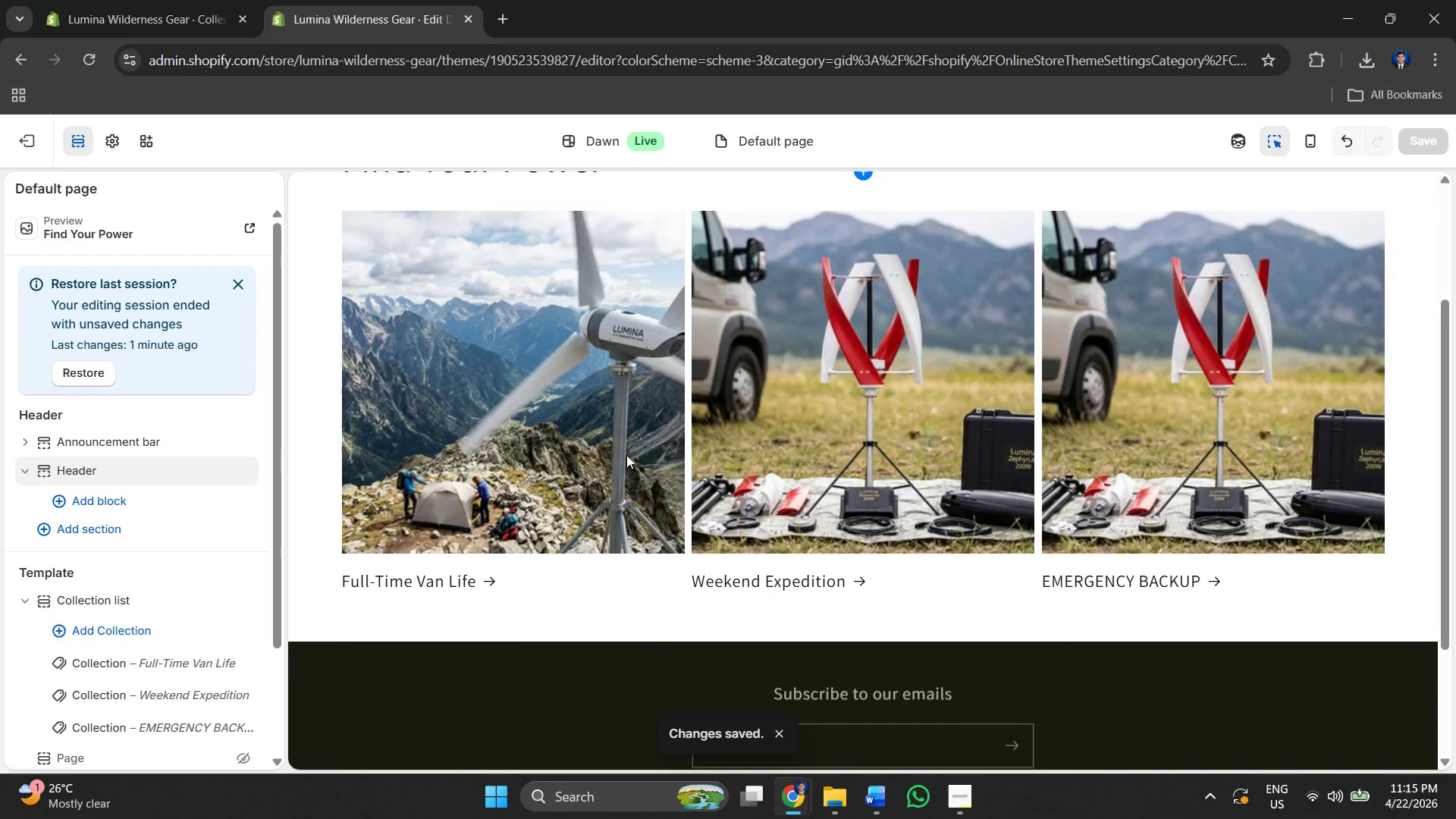 
key(Alt+Tab)
 